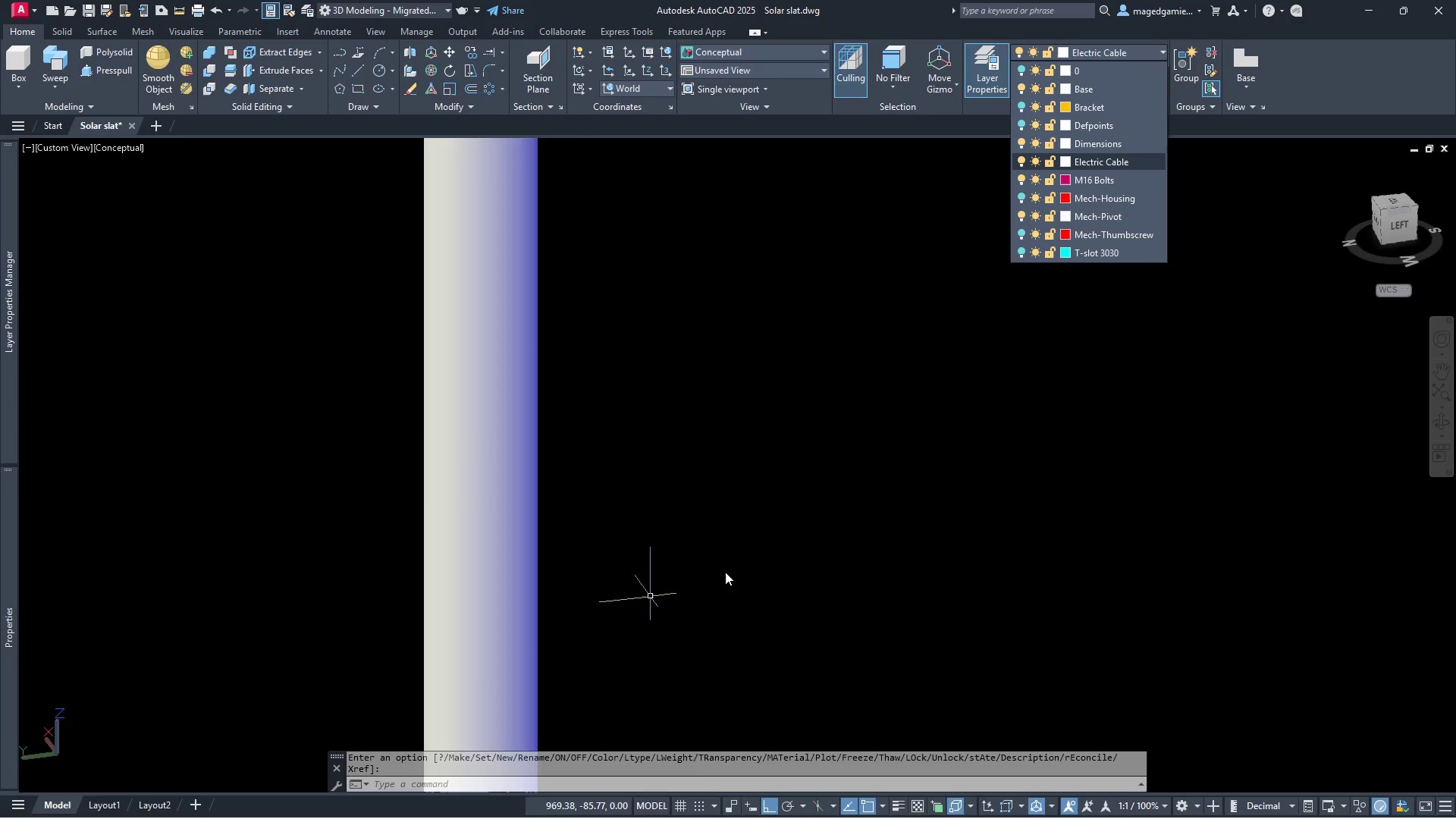 
scroll: coordinate [778, 557], scroll_direction: down, amount: 3.0
 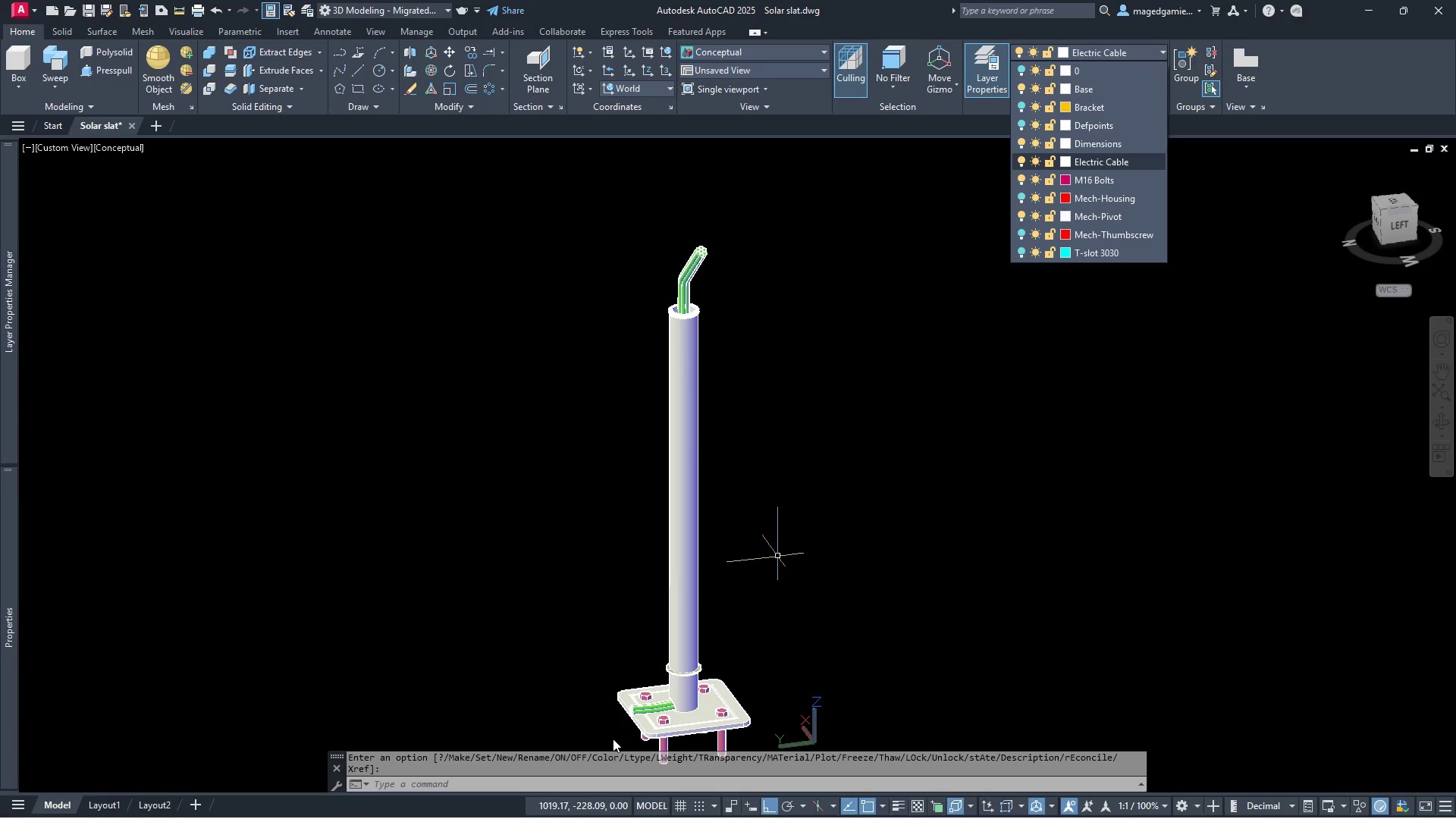 
scroll: coordinate [611, 740], scroll_direction: up, amount: 1.0
 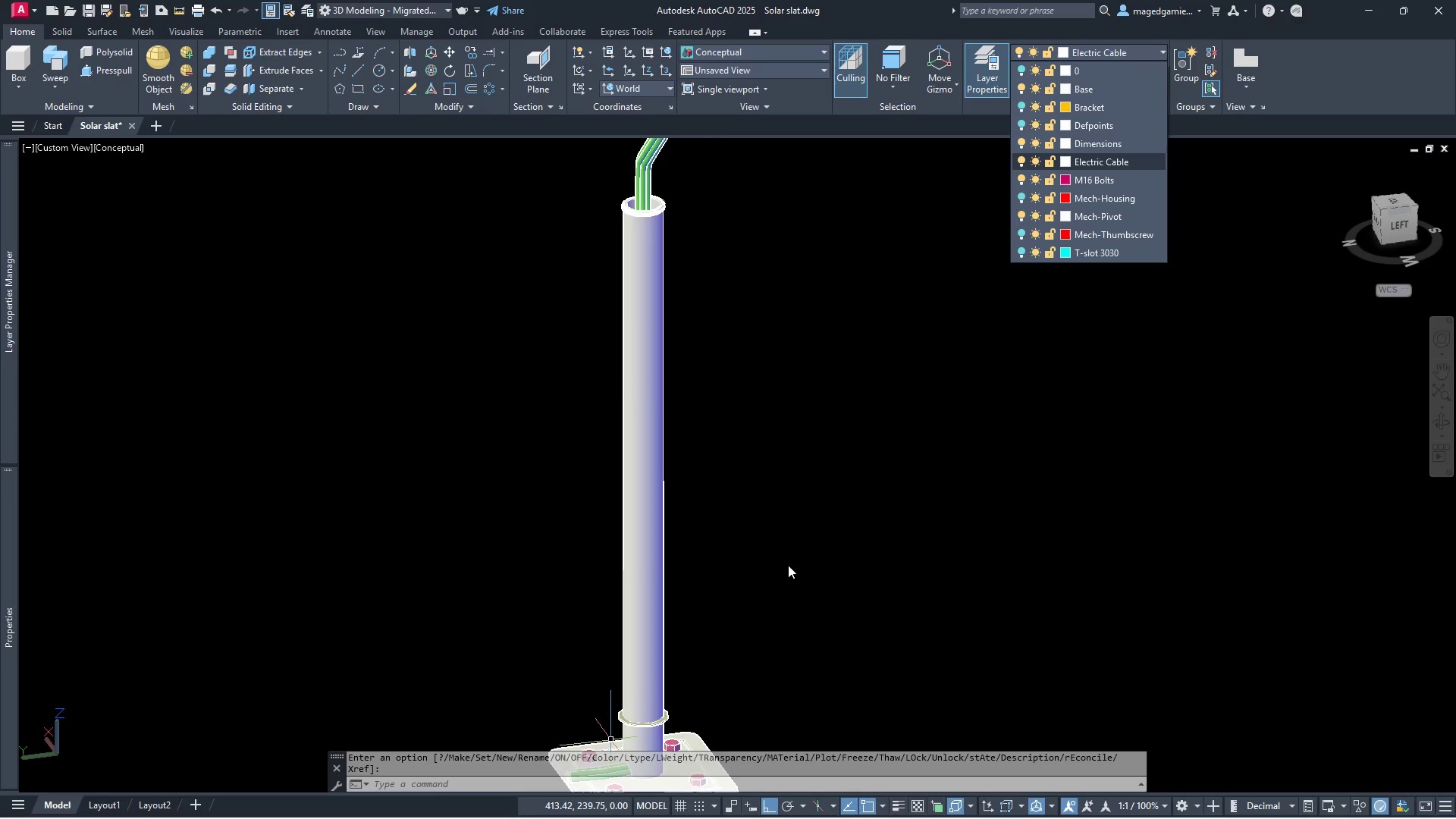 
scroll: coordinate [983, 410], scroll_direction: down, amount: 2.0
 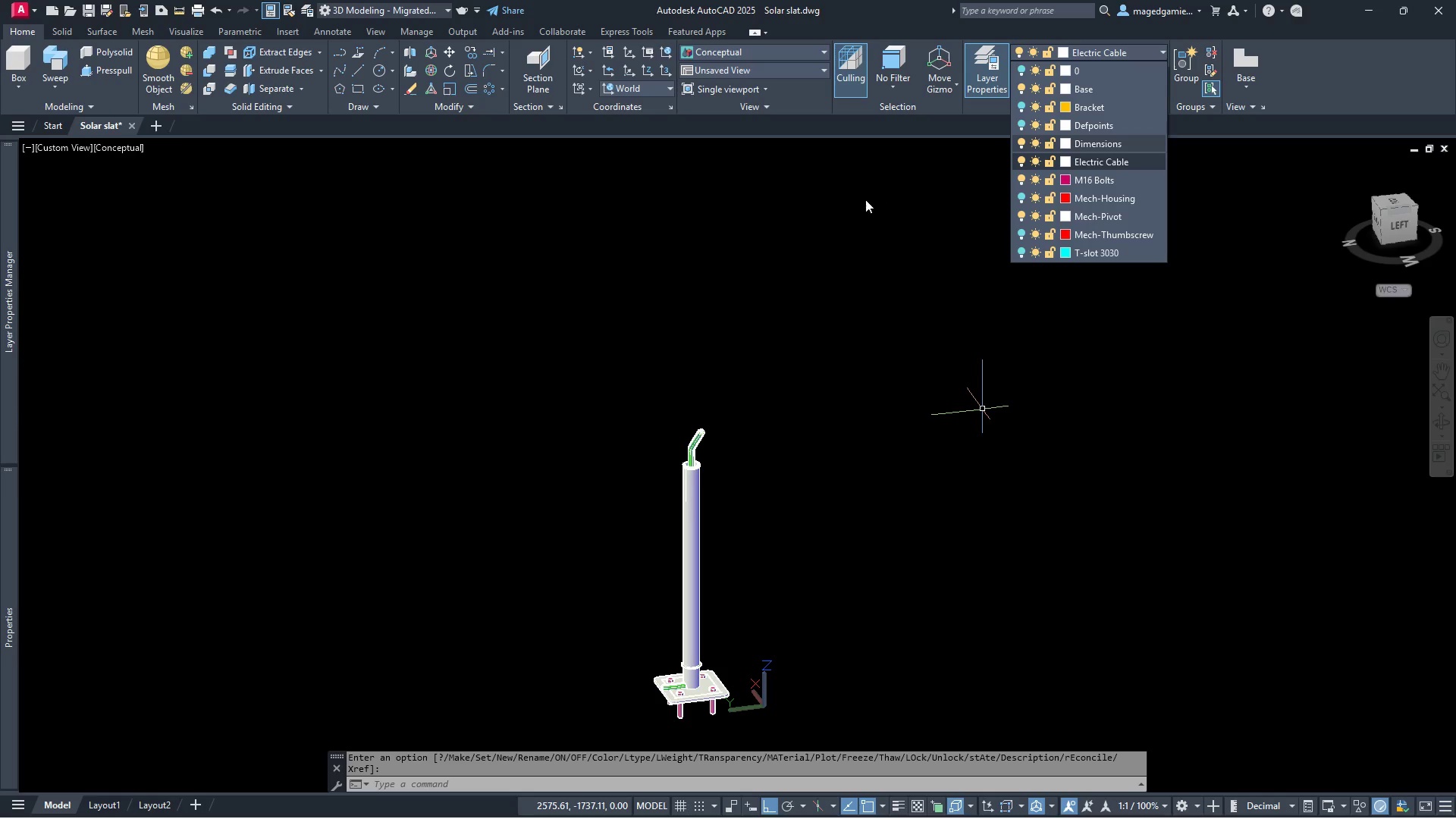 
key(Control+Z)
 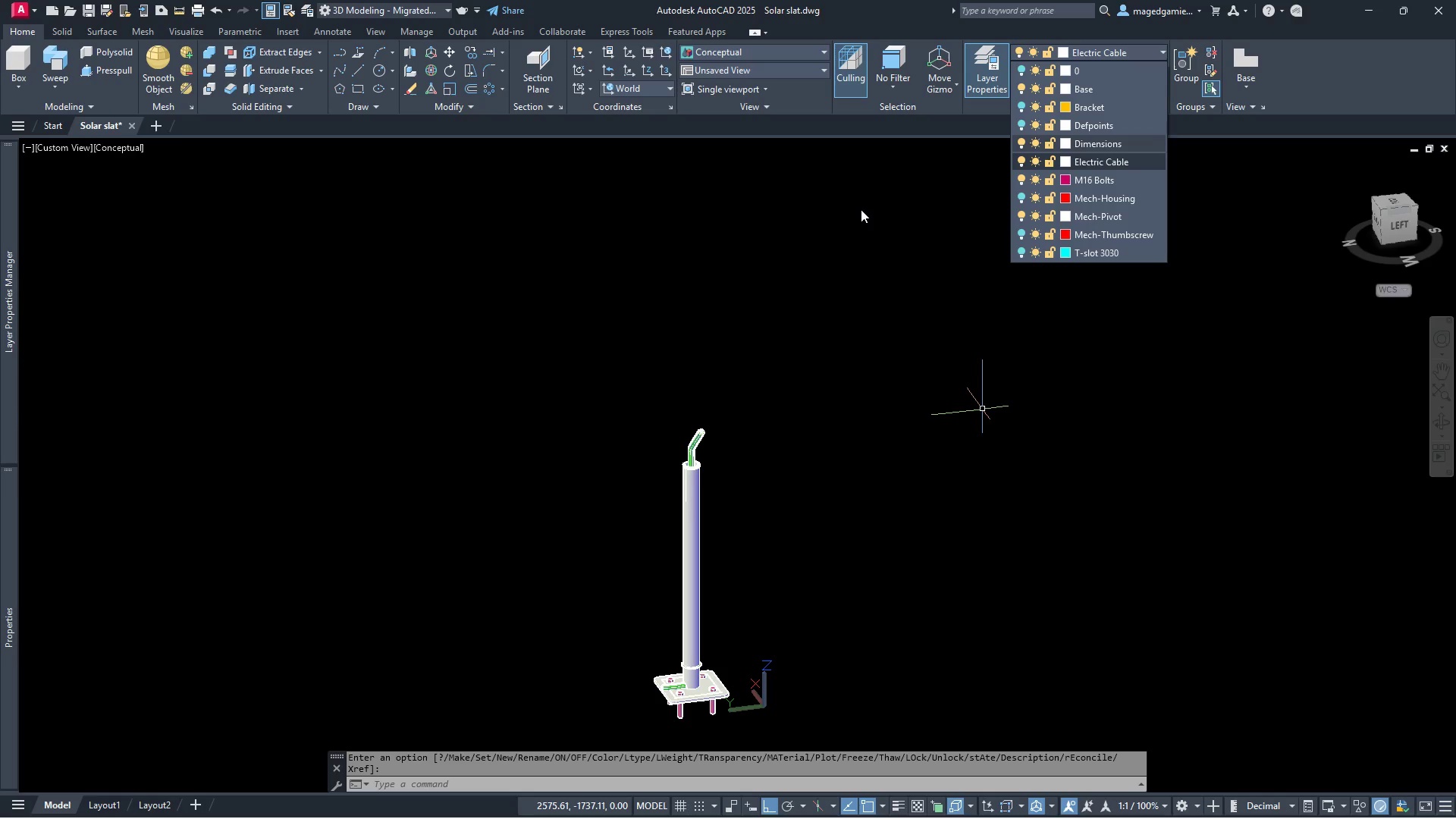 
key(Control+ControlLeft)
 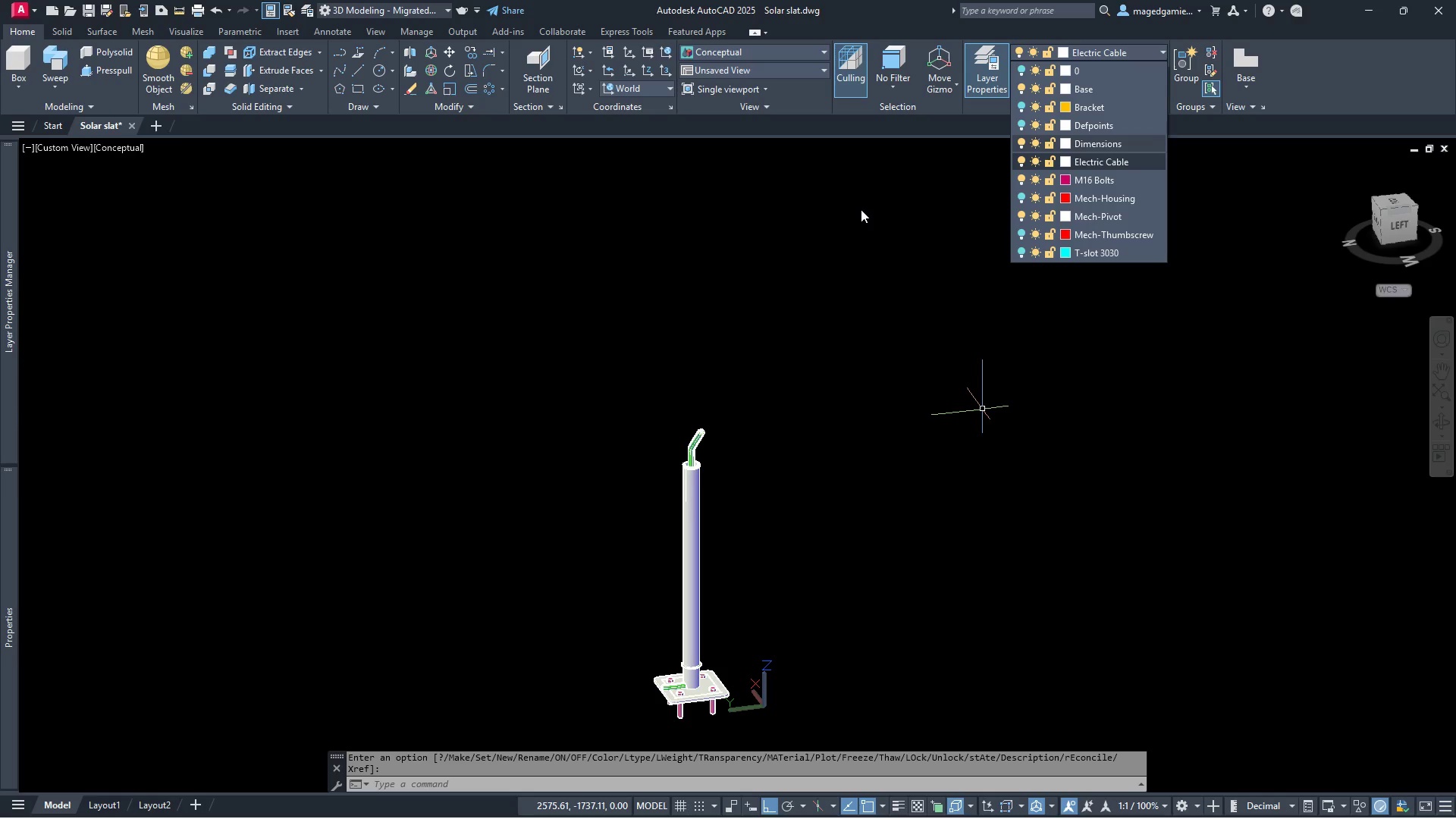 
key(Control+Z)
 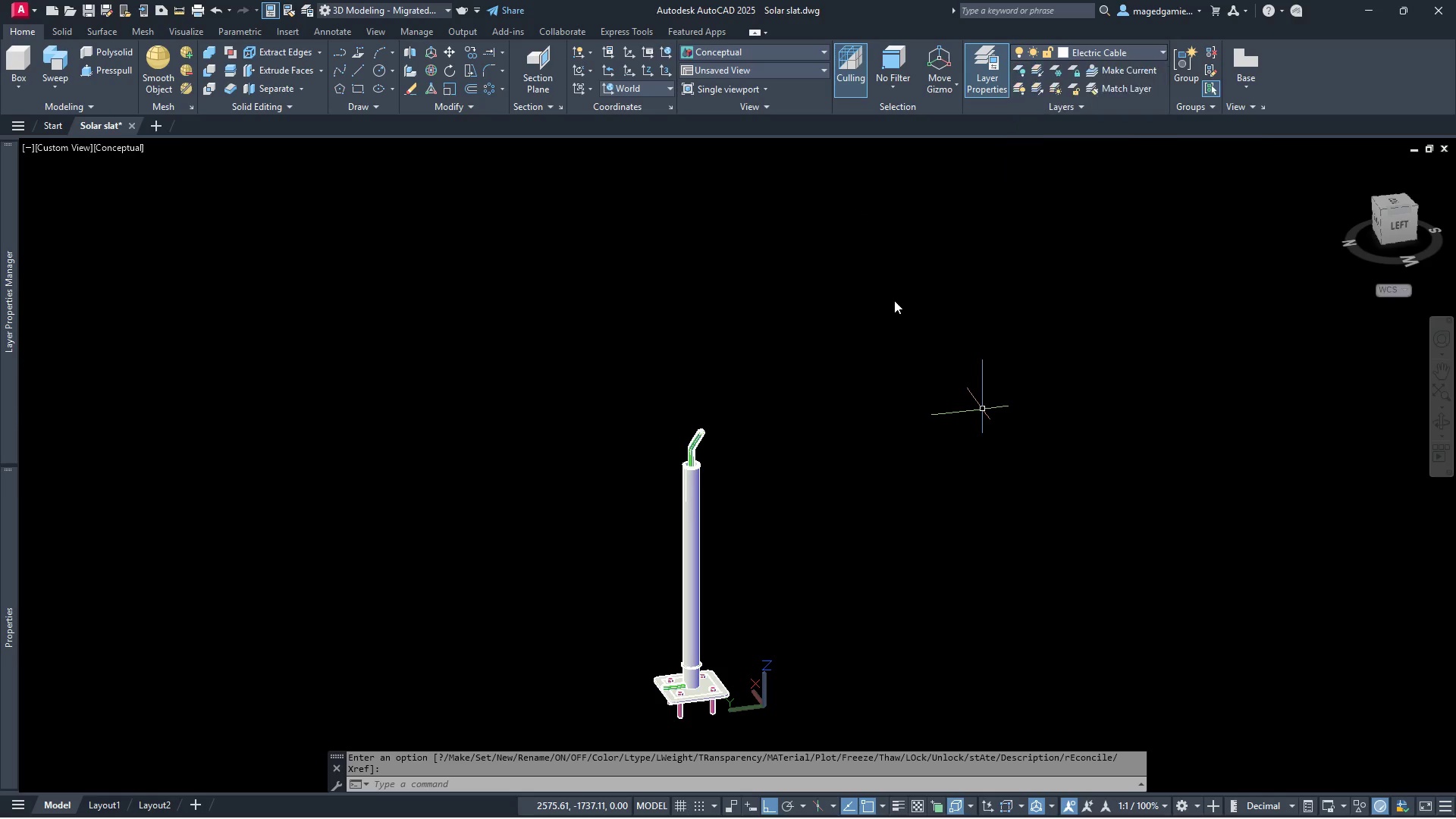 
left_click([894, 300])
 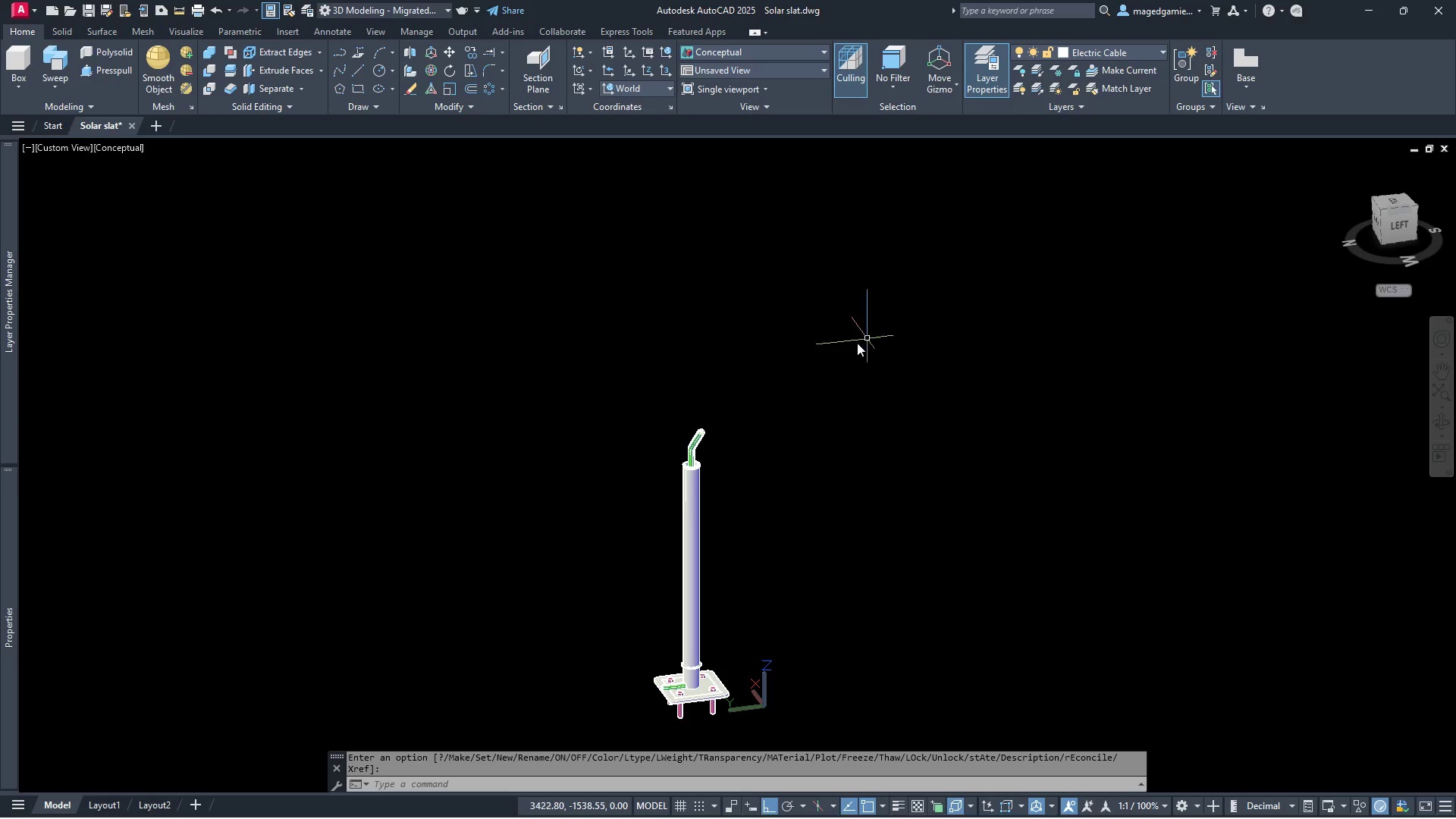 
key(Control+ControlLeft)
 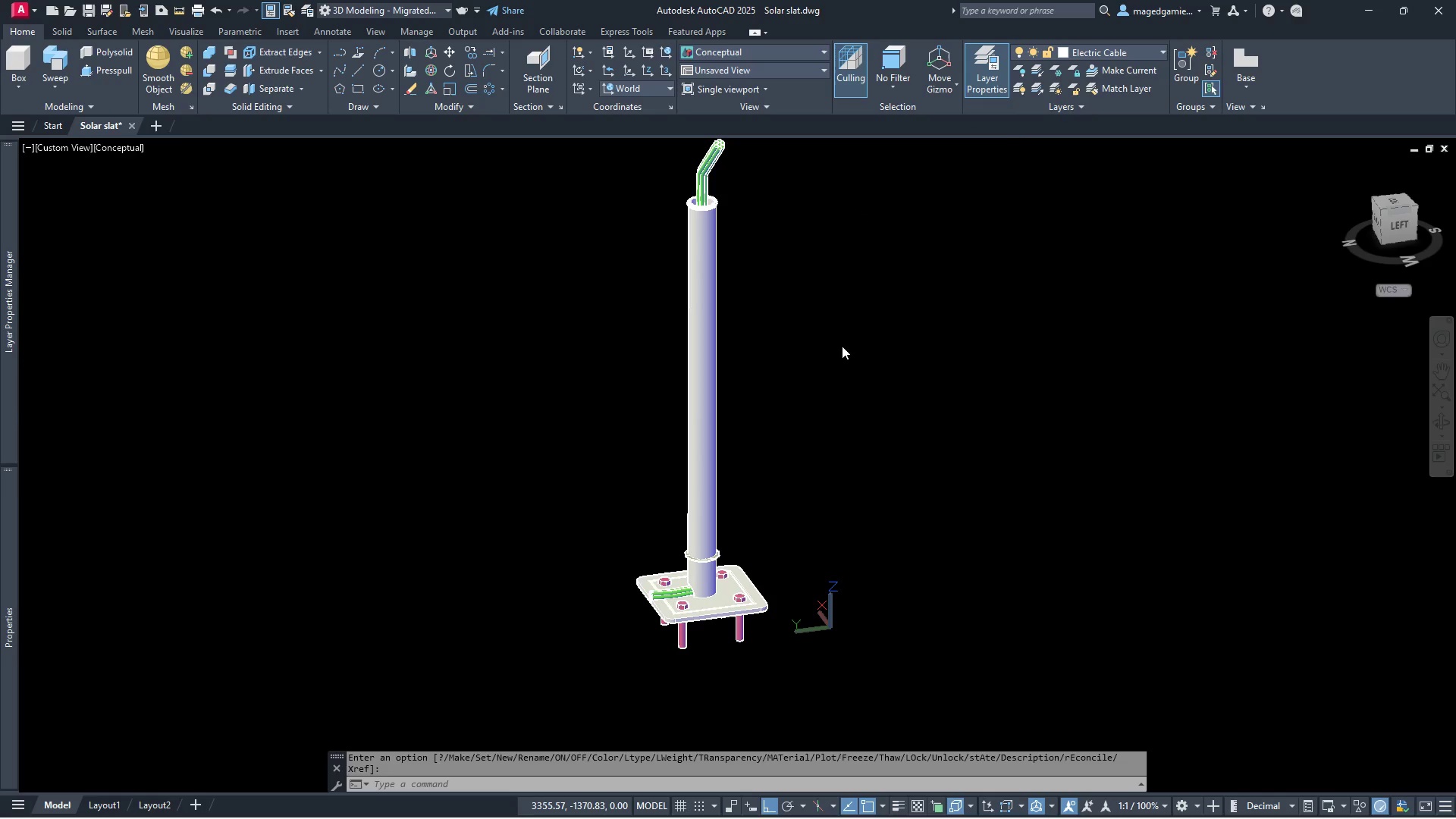 
key(Control+Z)
 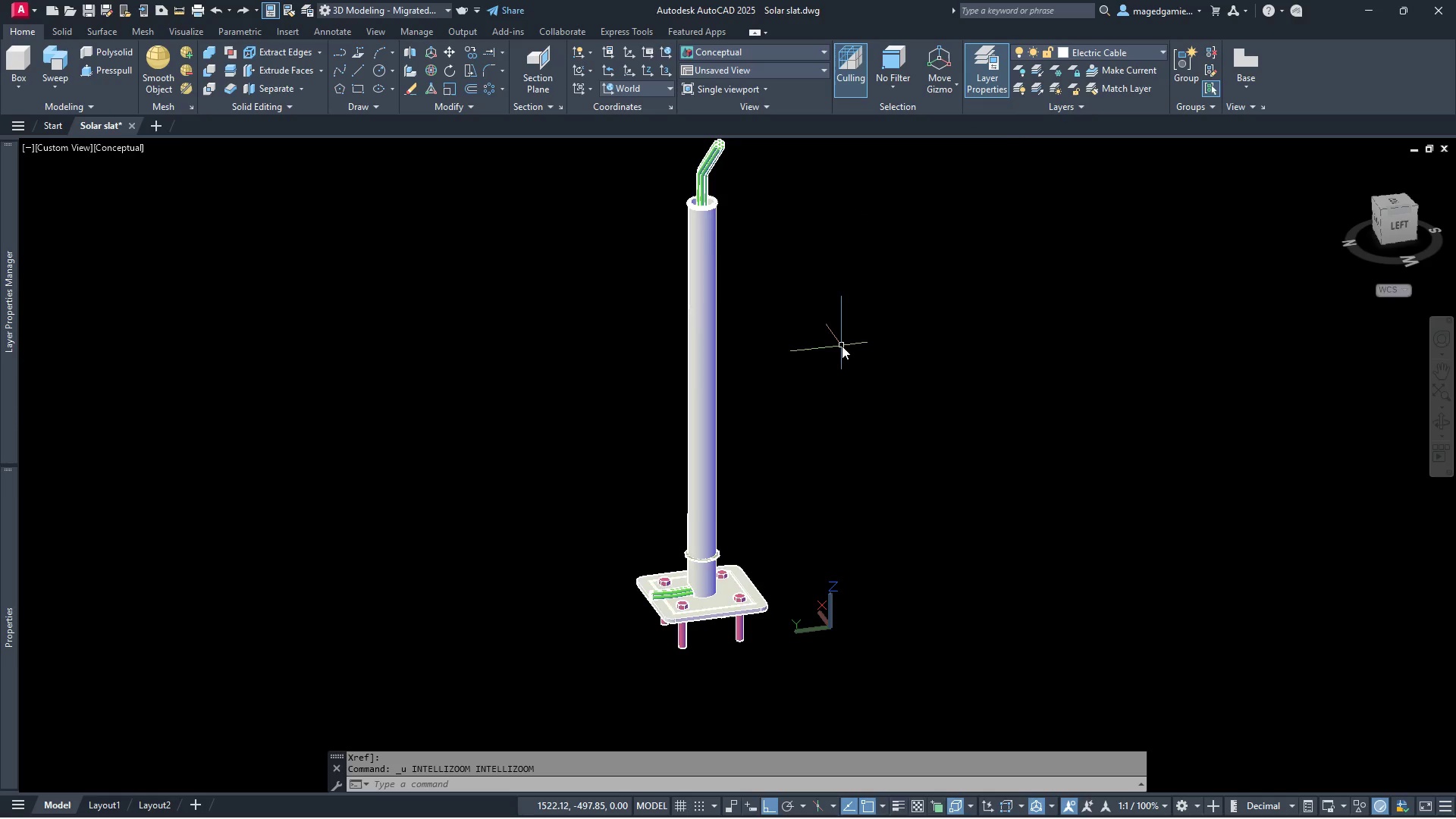 
key(Control+ControlLeft)
 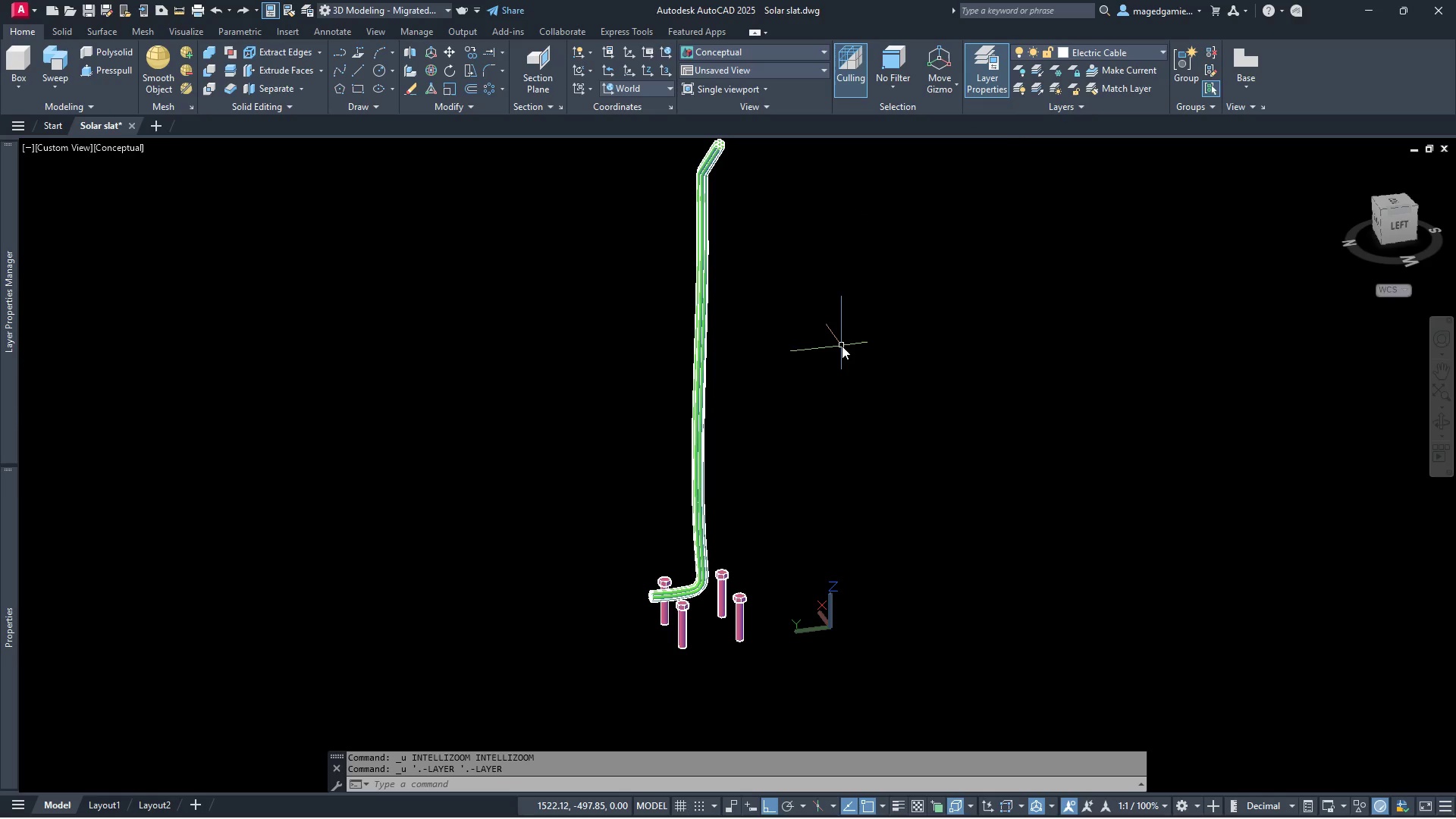 
key(Control+Z)
 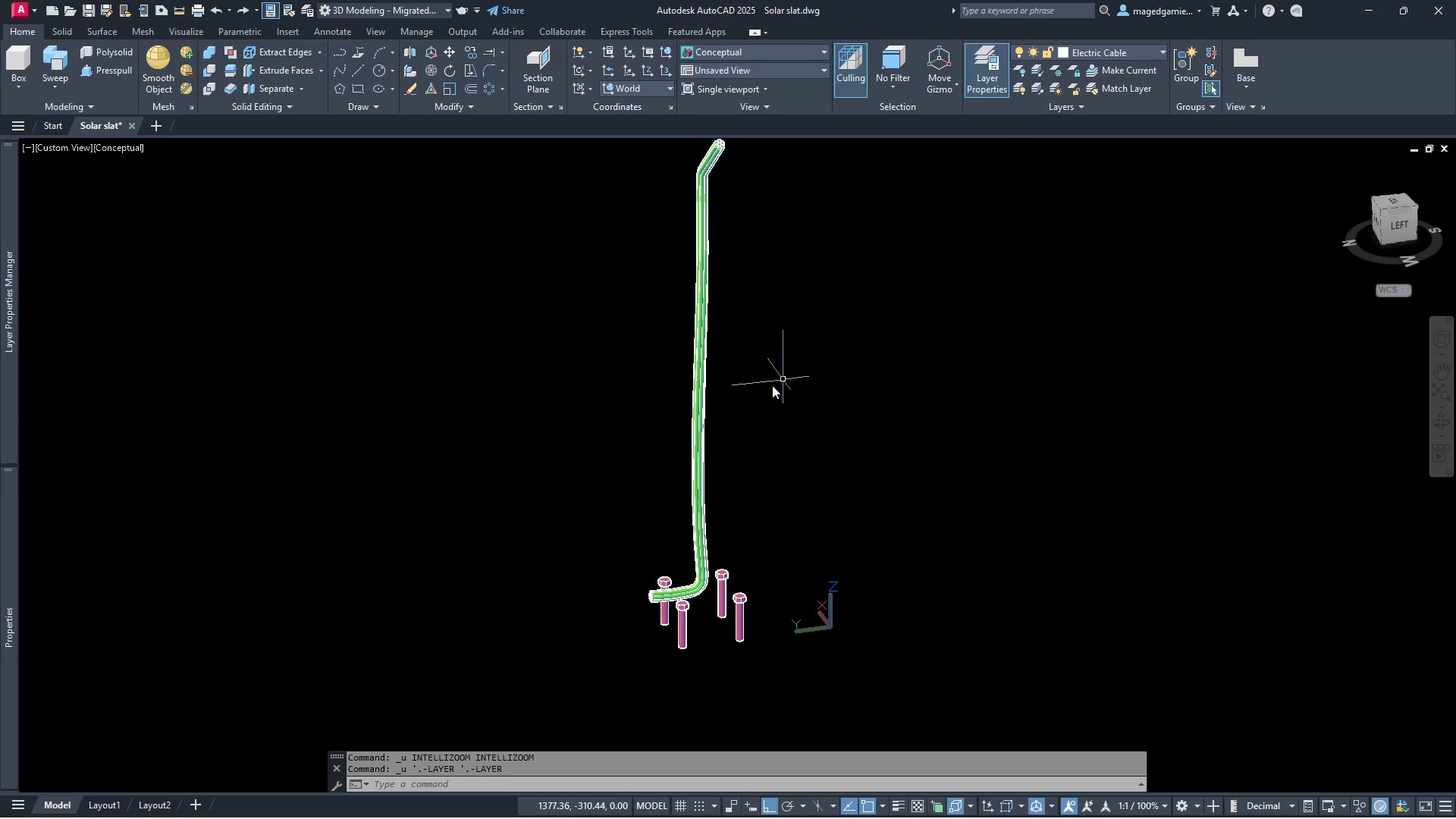 
key(Control+ControlLeft)
 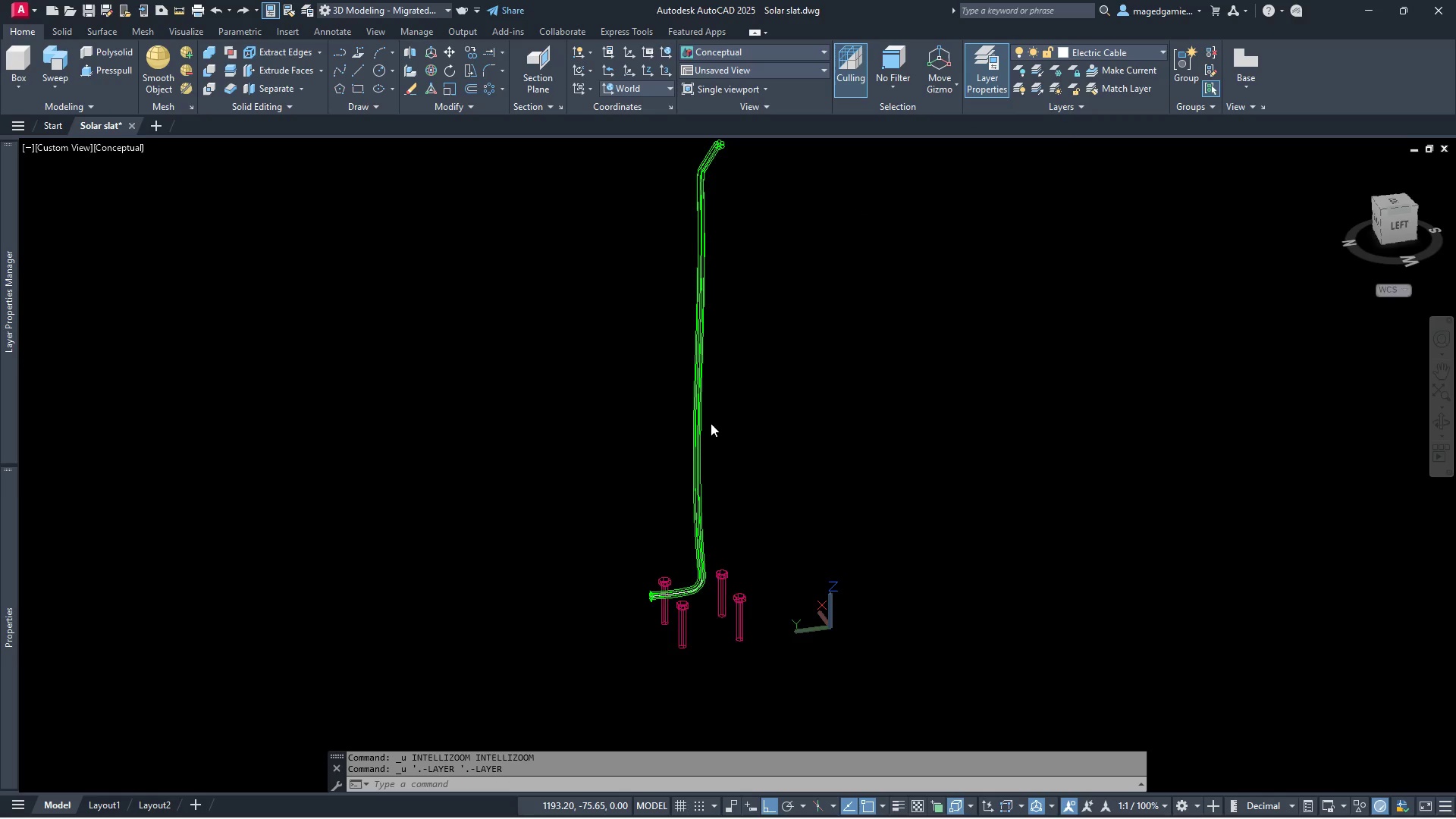 
key(Control+Z)
 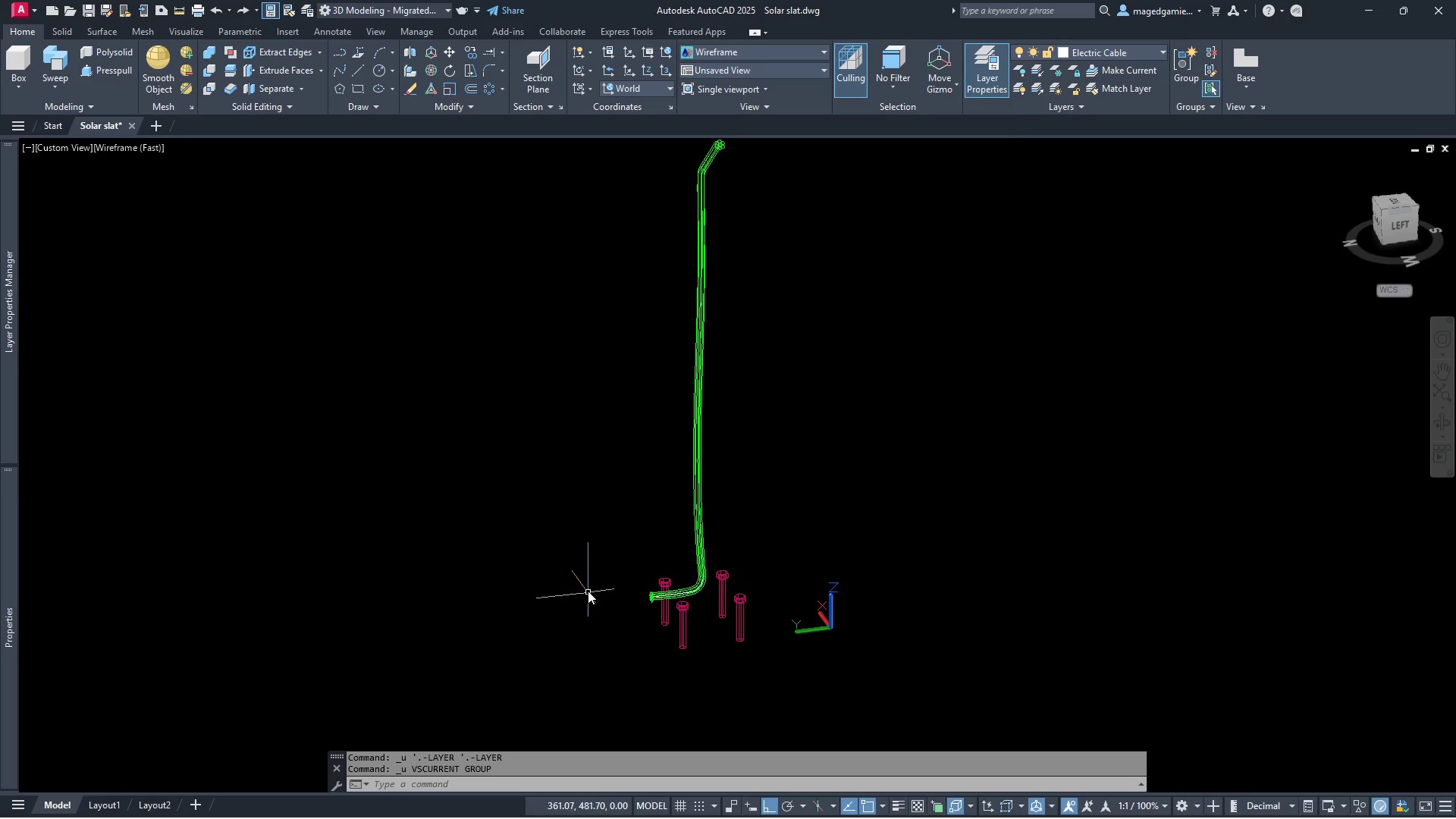 
key(Control+Z)
 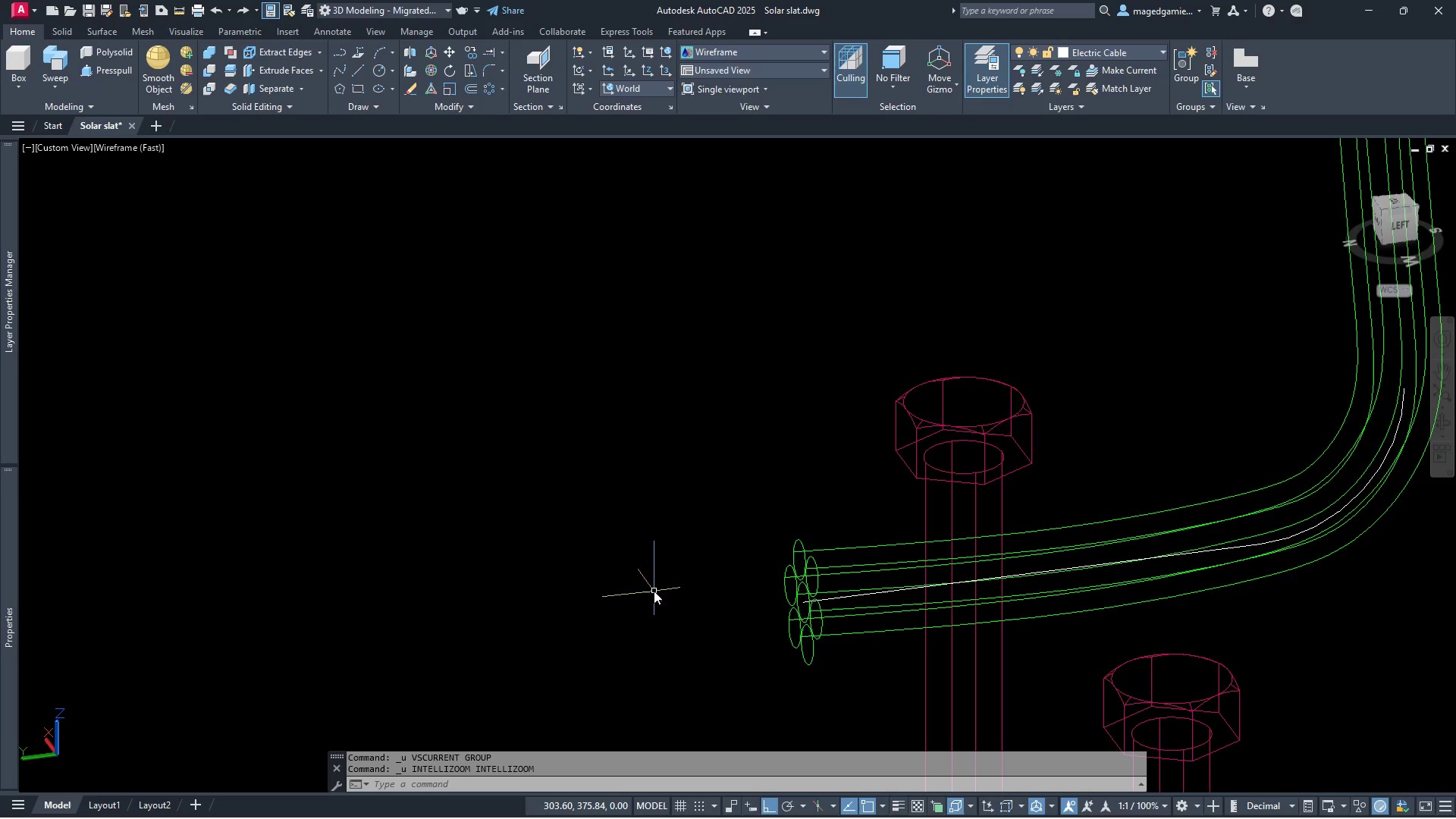 
key(Control+Z)
 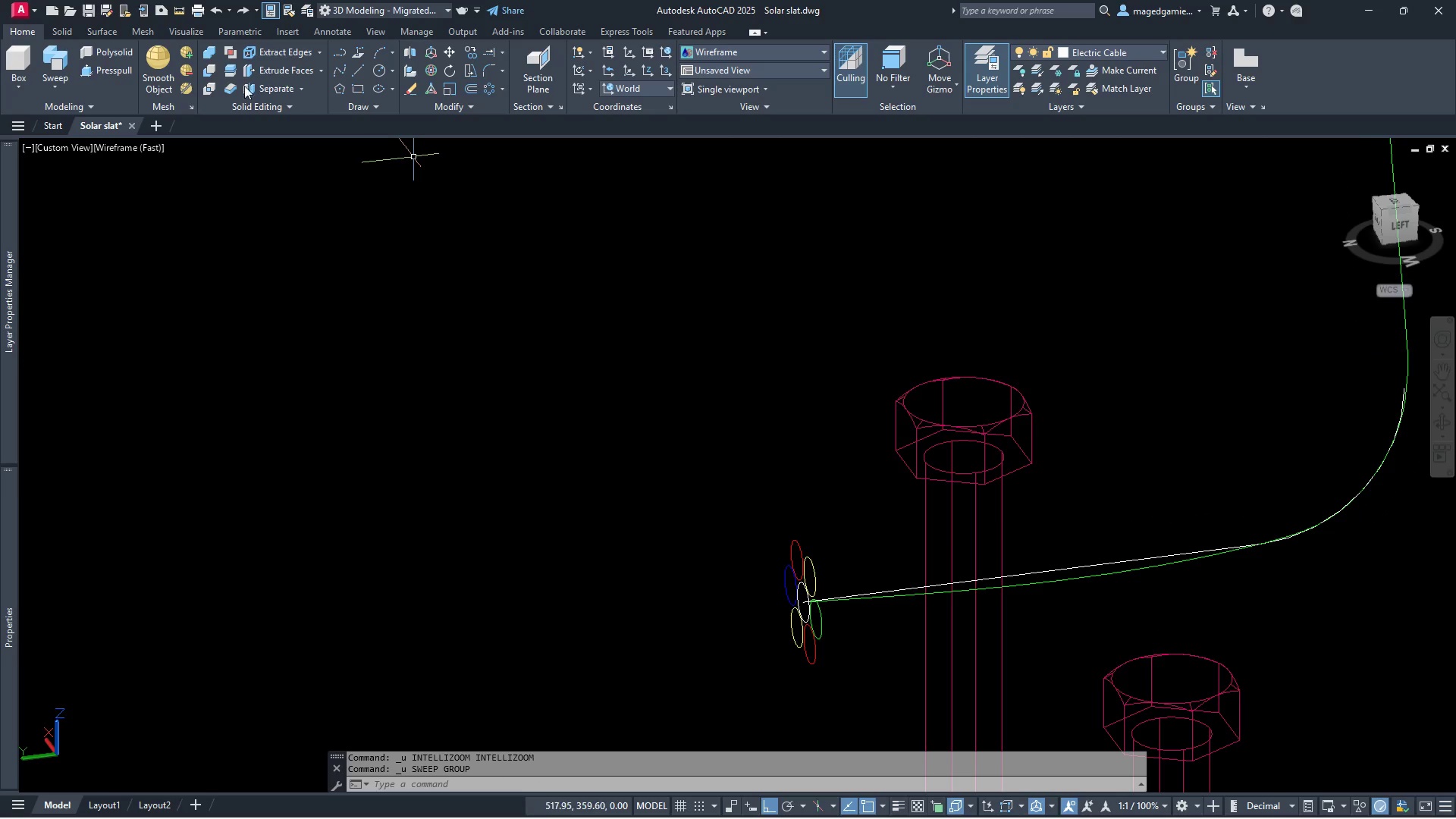 
wait(5.53)
 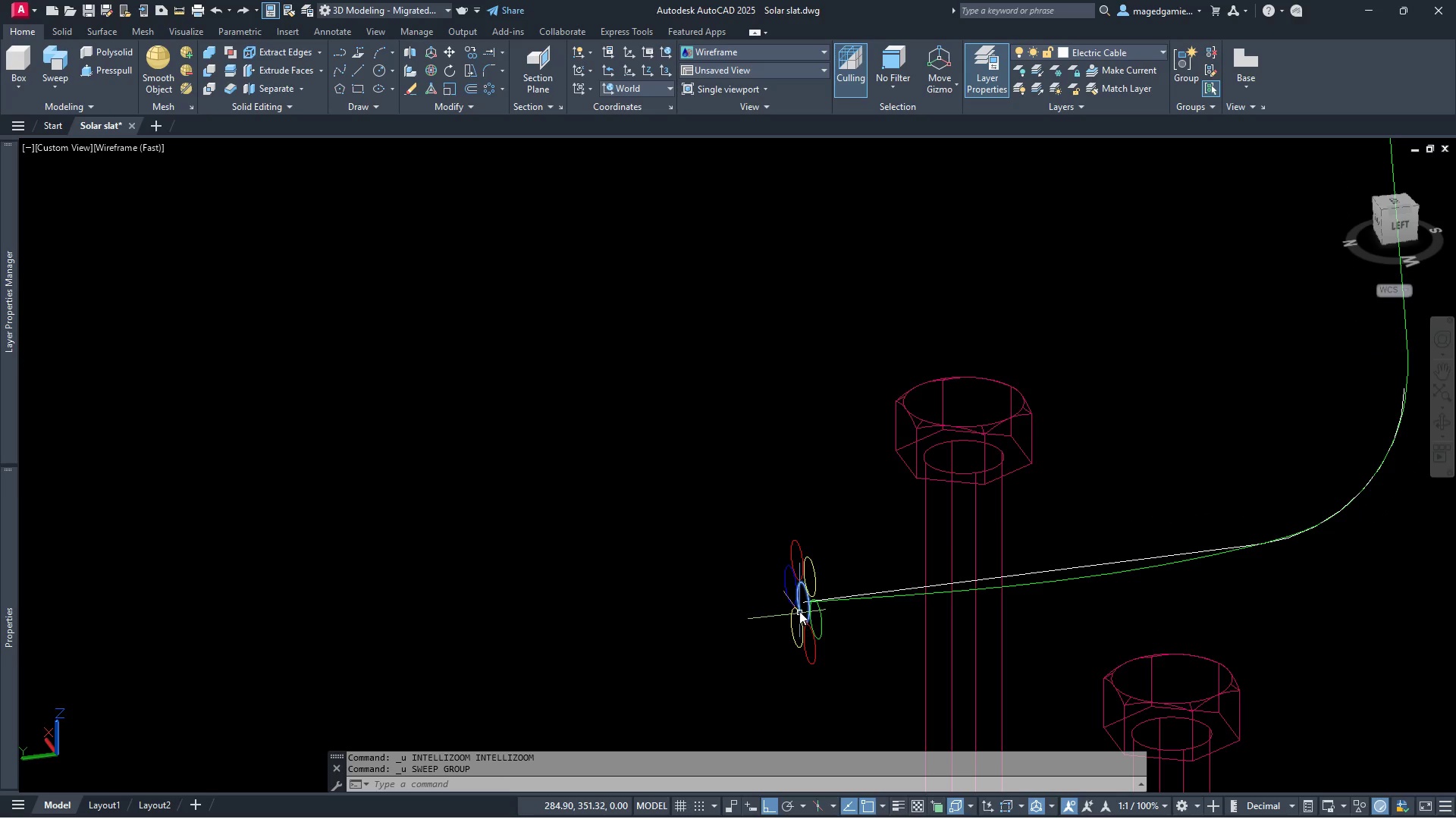 
left_click([64, 61])
 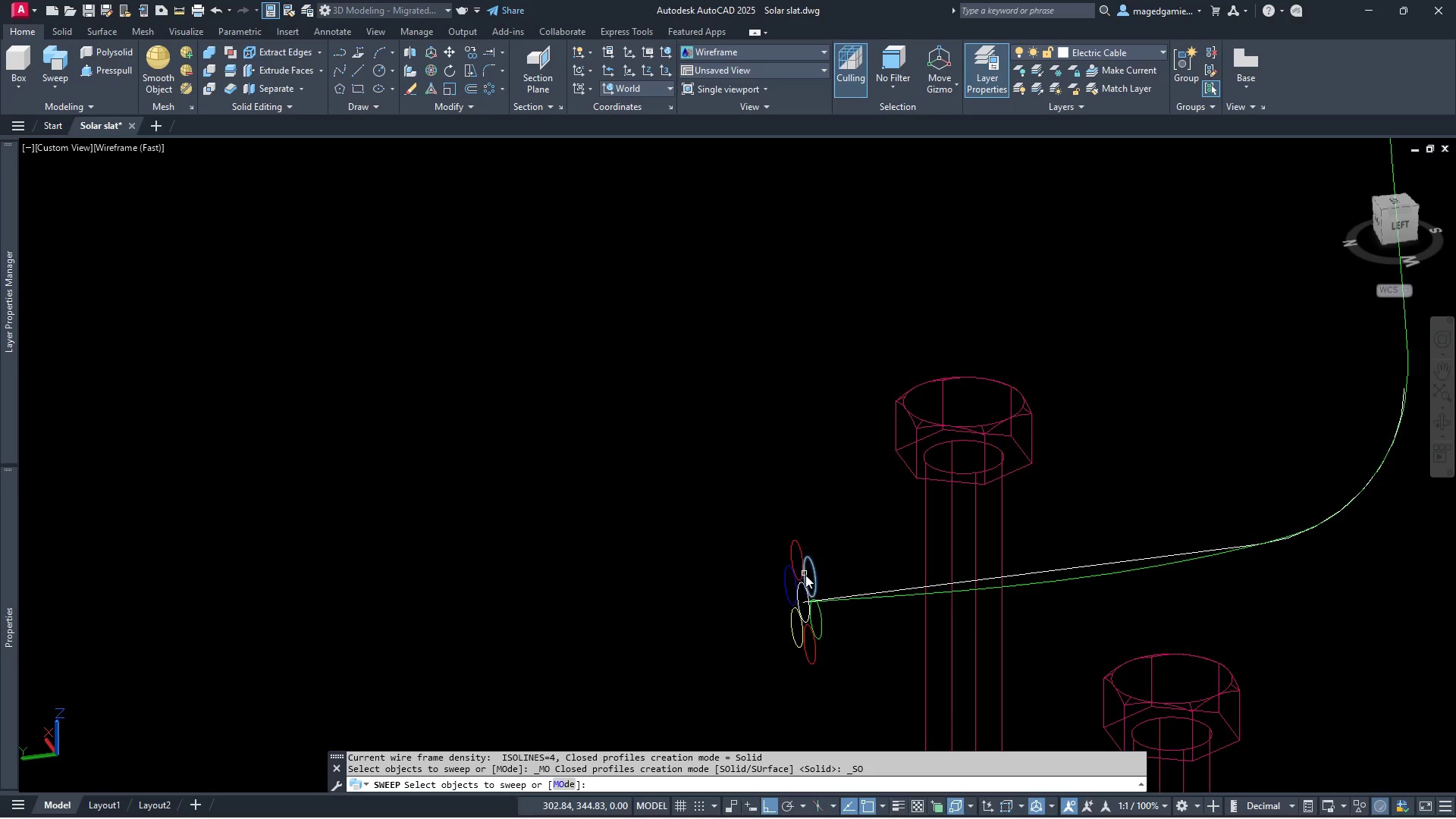 
left_click([814, 580])
 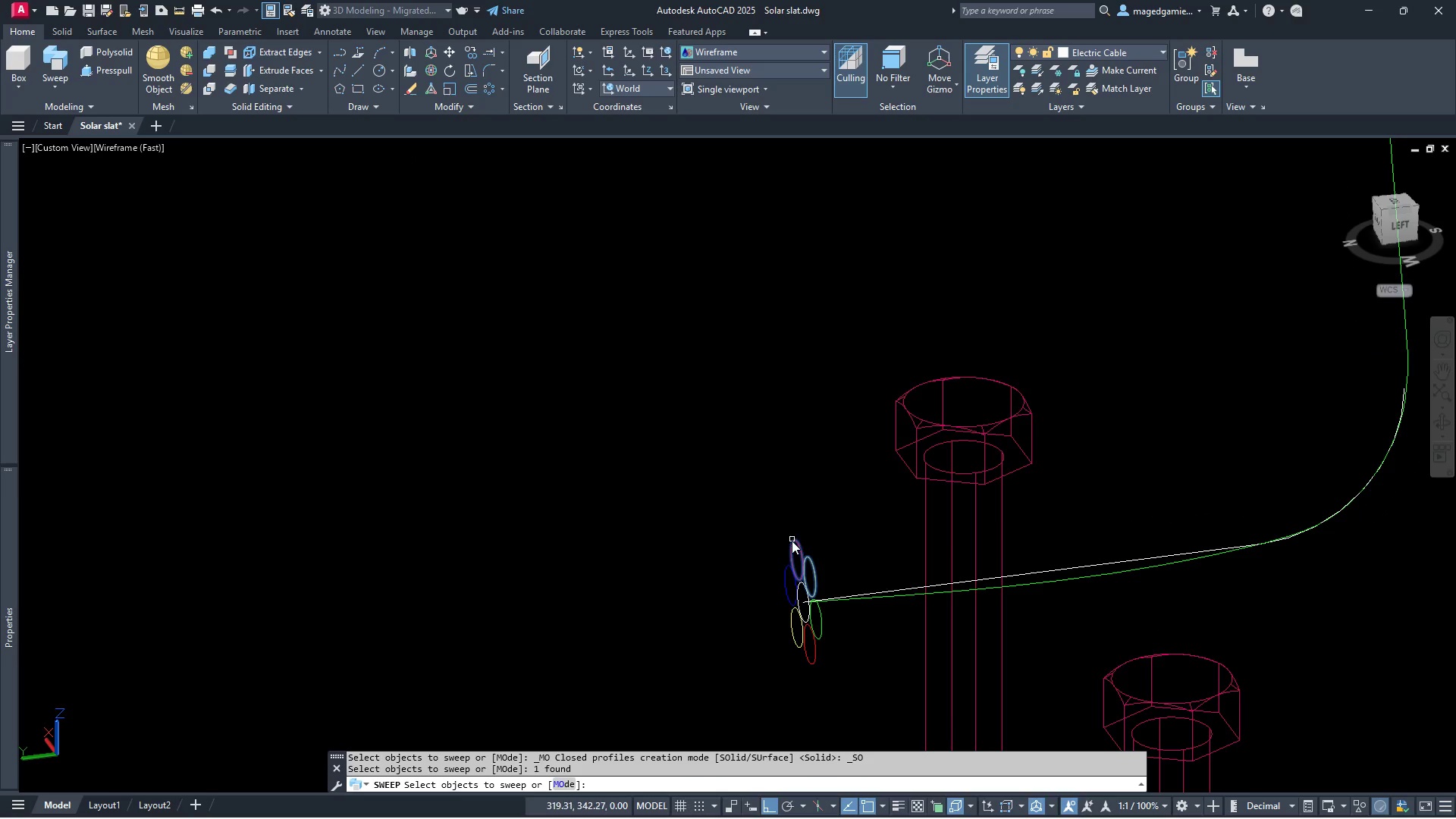 
left_click([792, 542])
 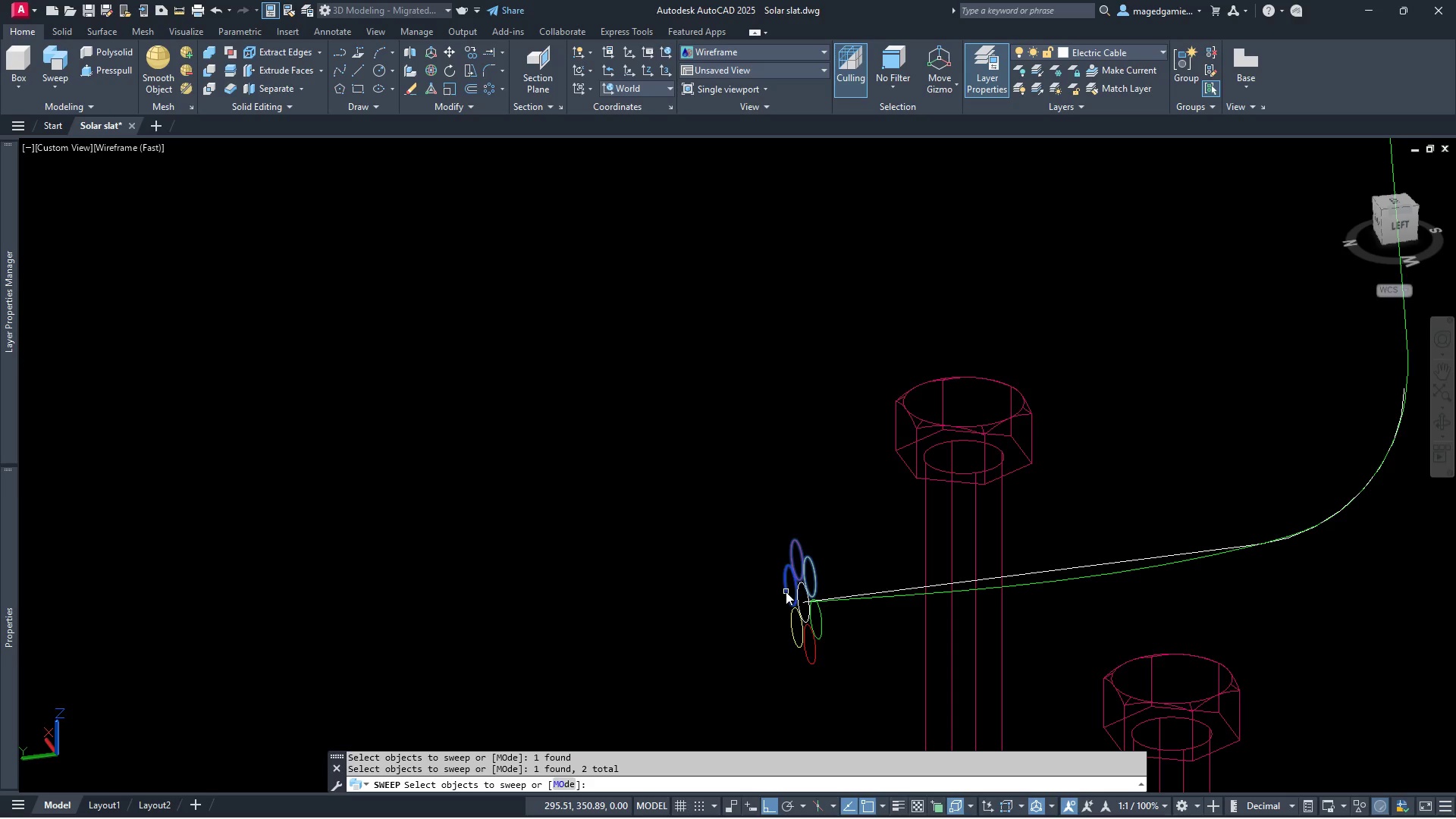 
left_click([786, 592])
 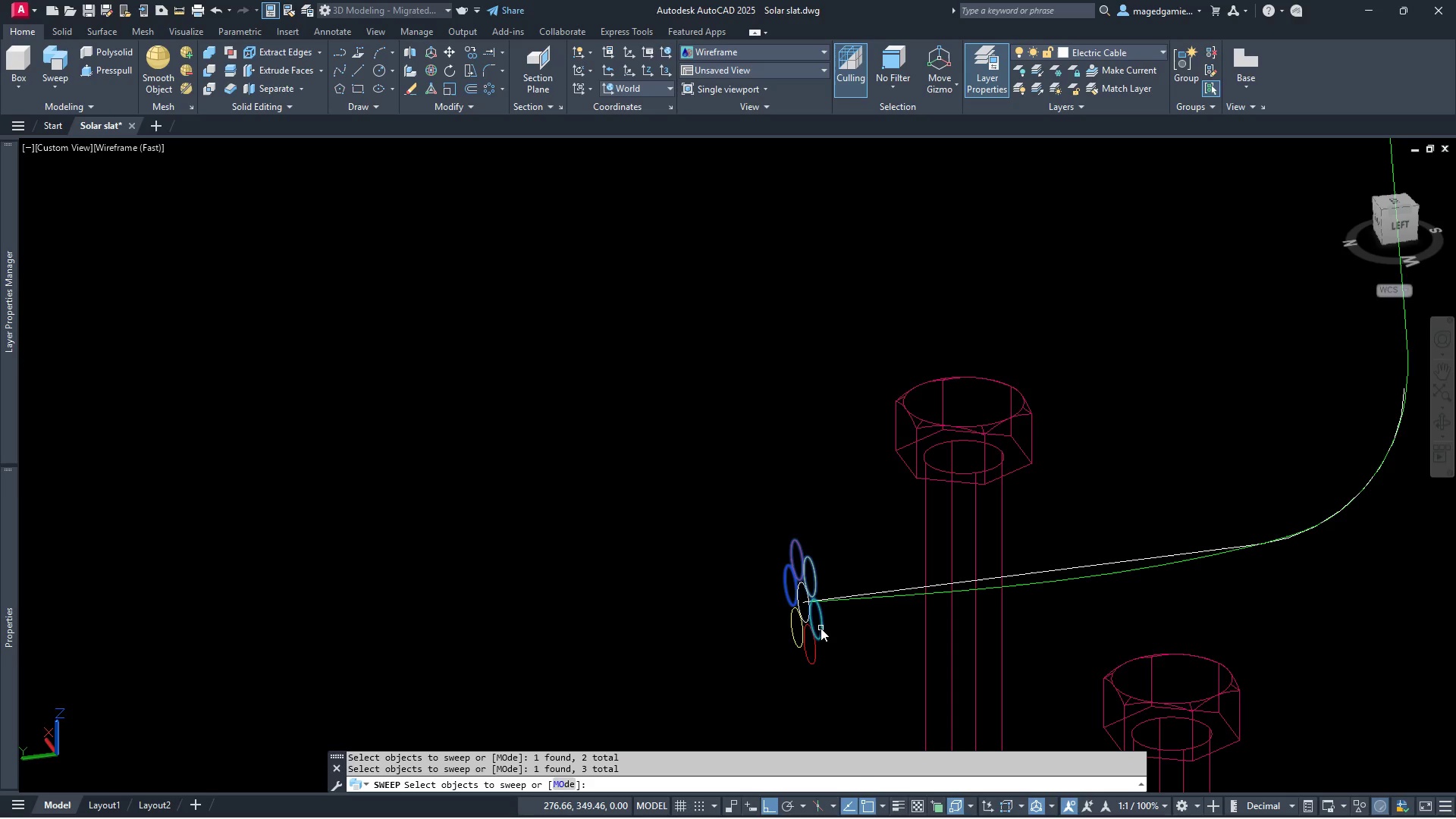 
left_click([821, 628])
 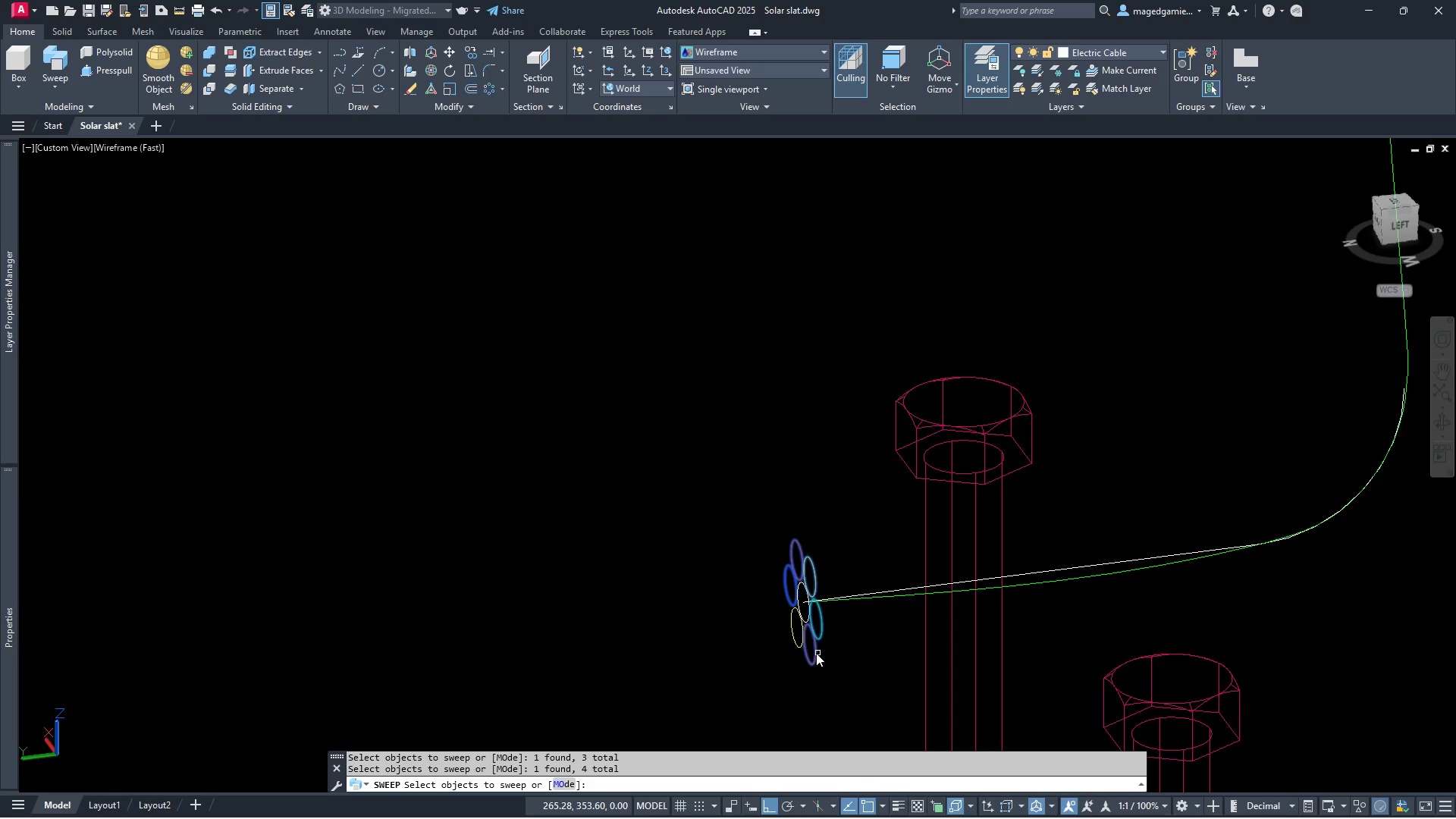 
left_click([814, 653])
 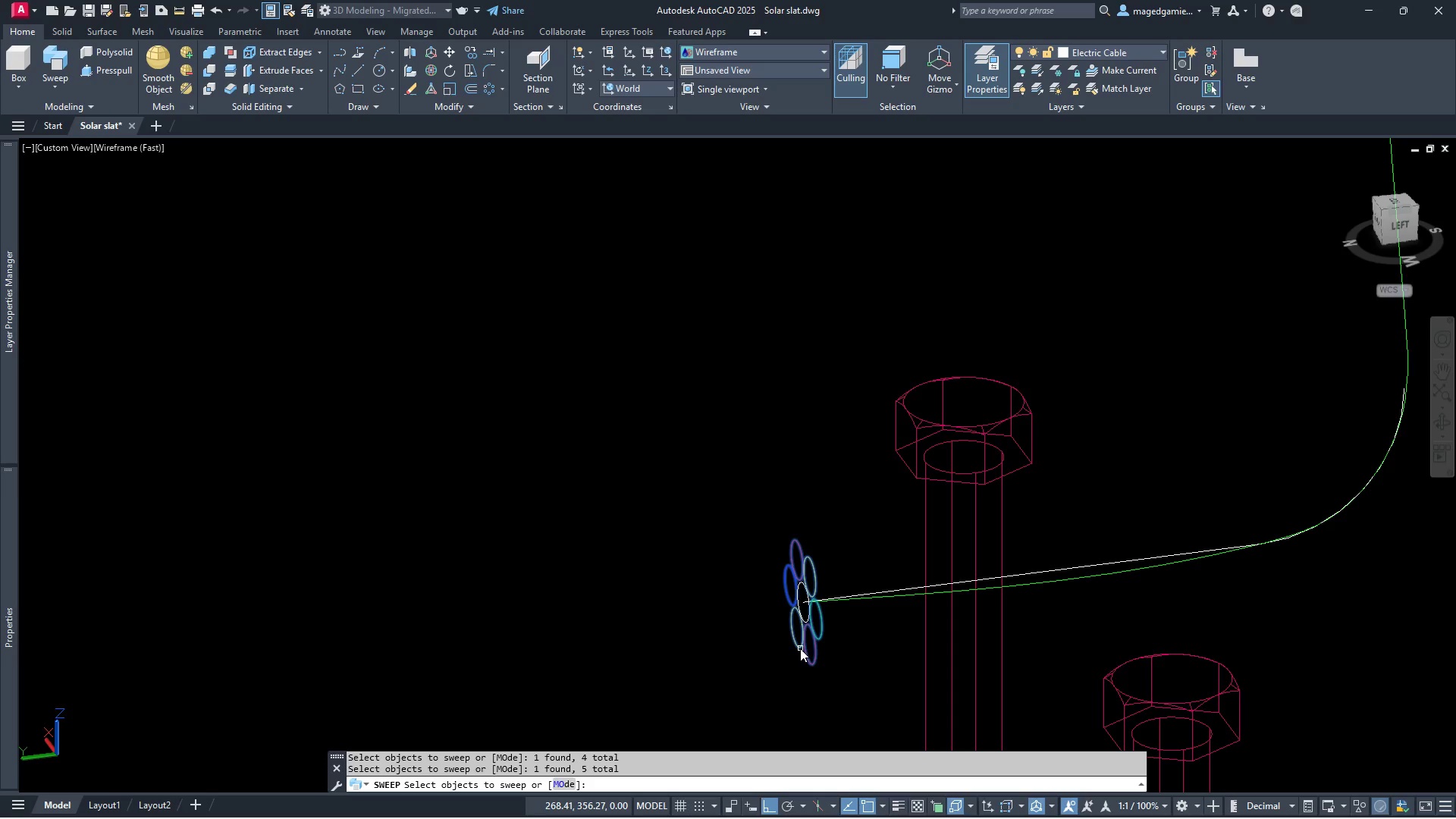 
left_click([800, 648])
 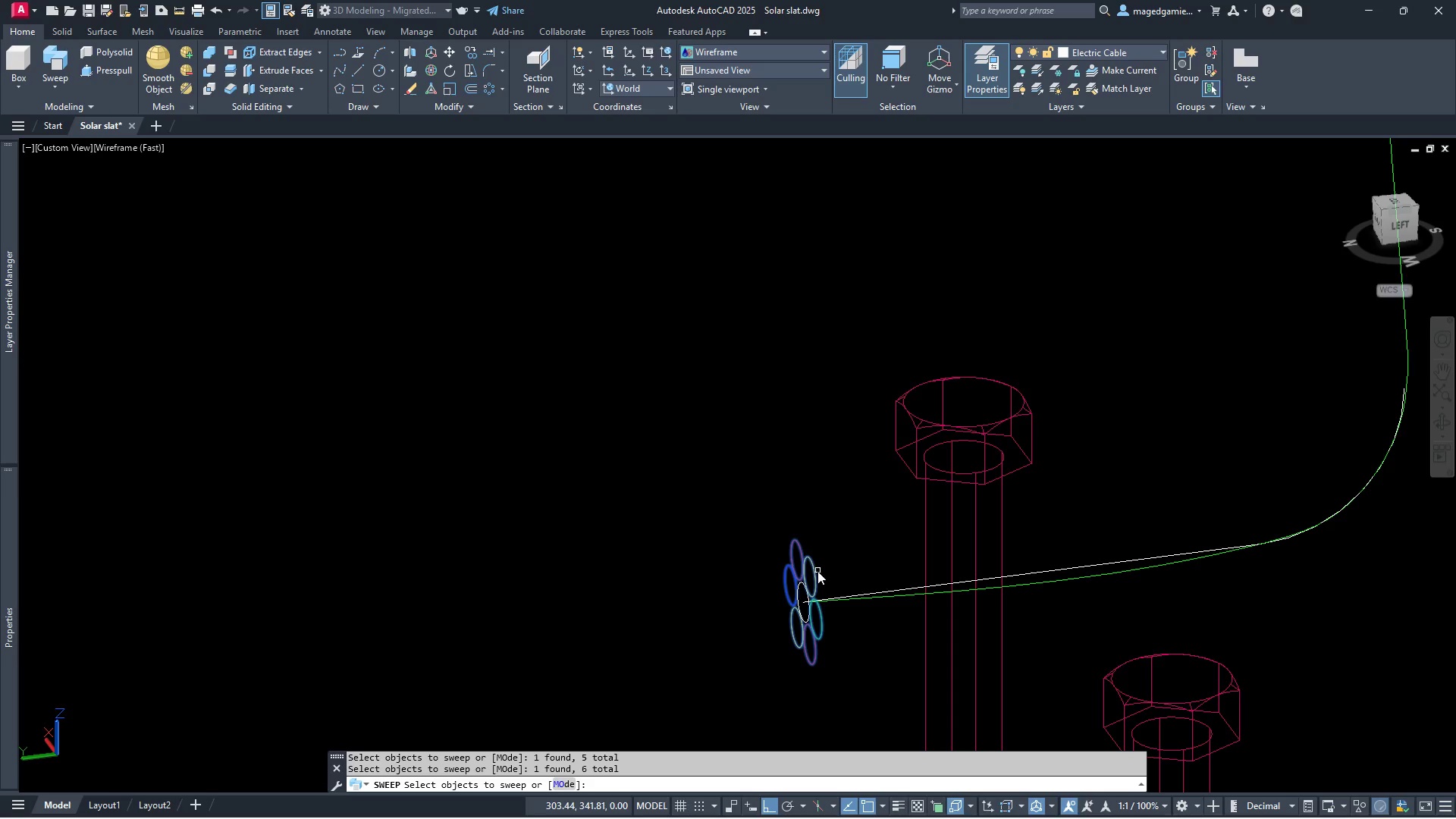 
left_click([815, 575])
 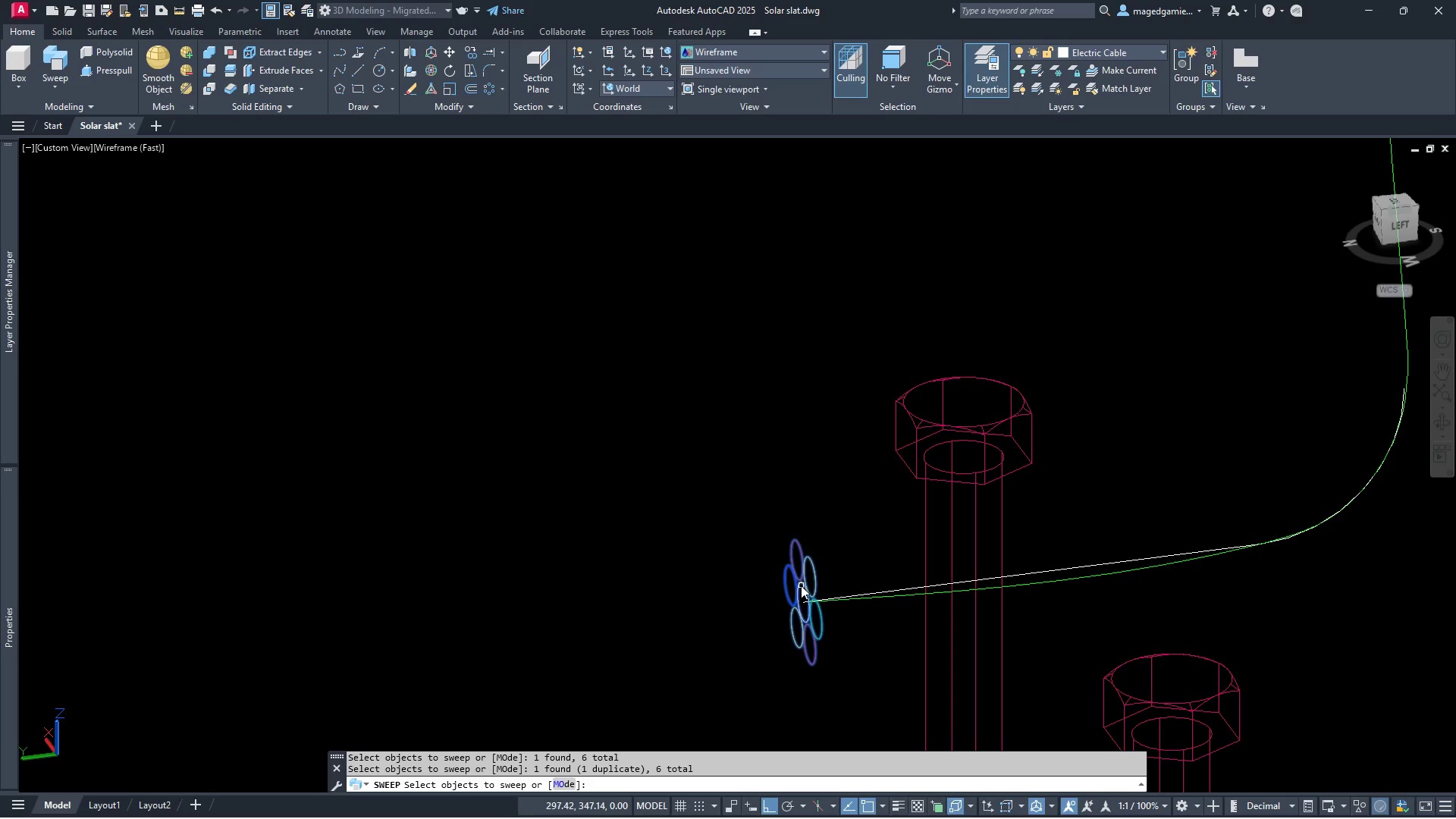 
left_click([799, 585])
 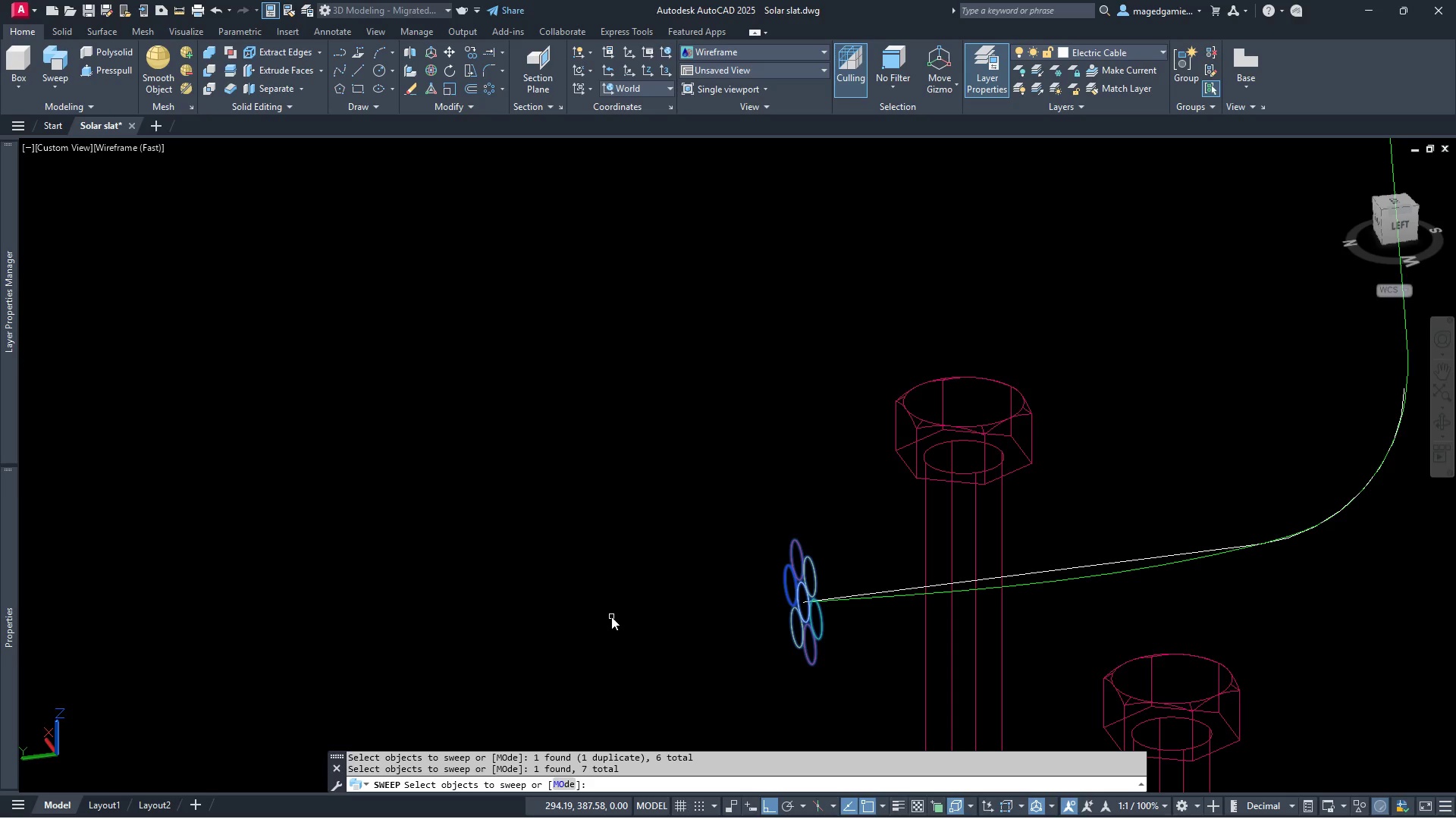 
wait(5.23)
 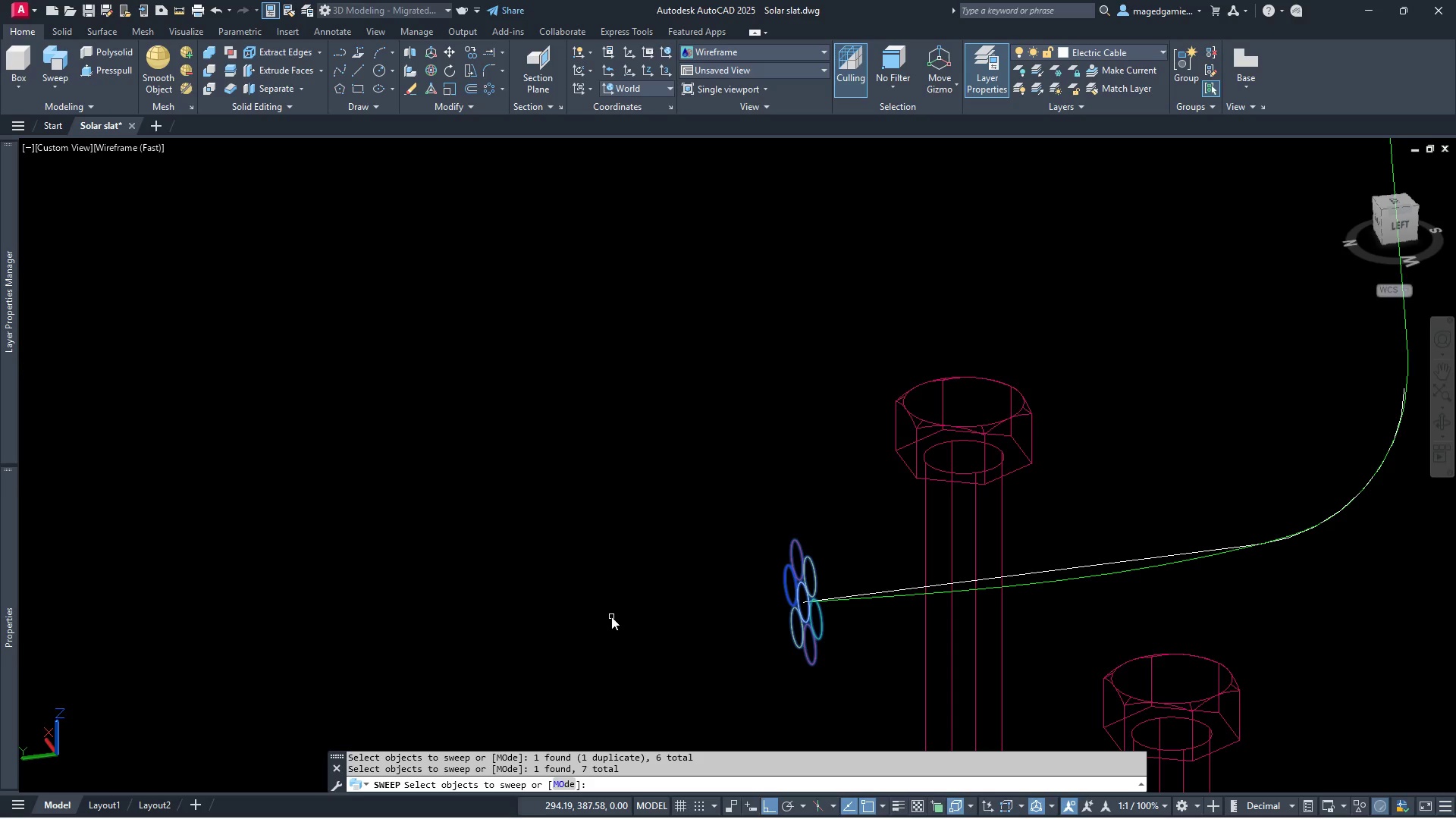 
right_click([611, 617])
 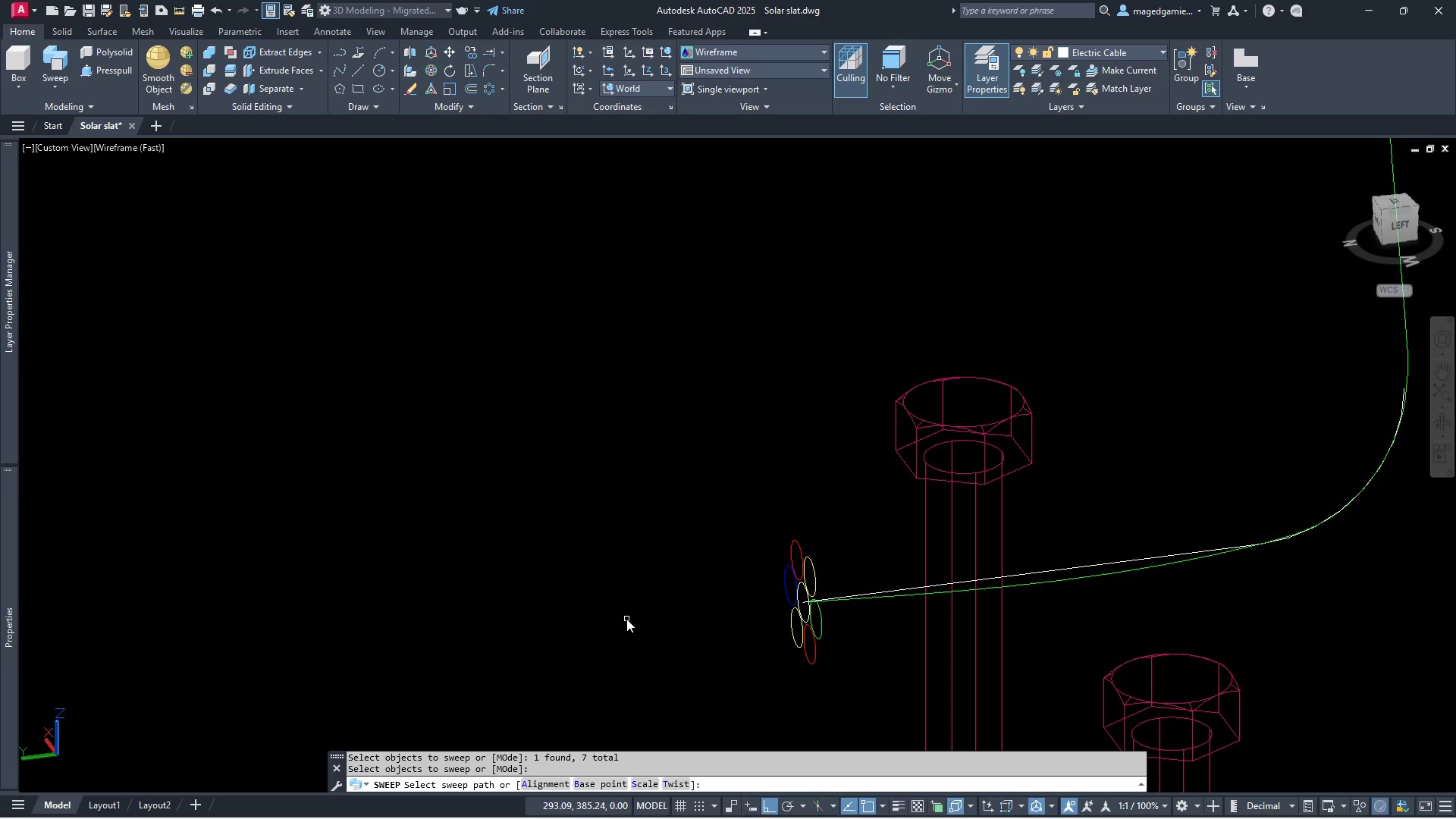 
wait(5.94)
 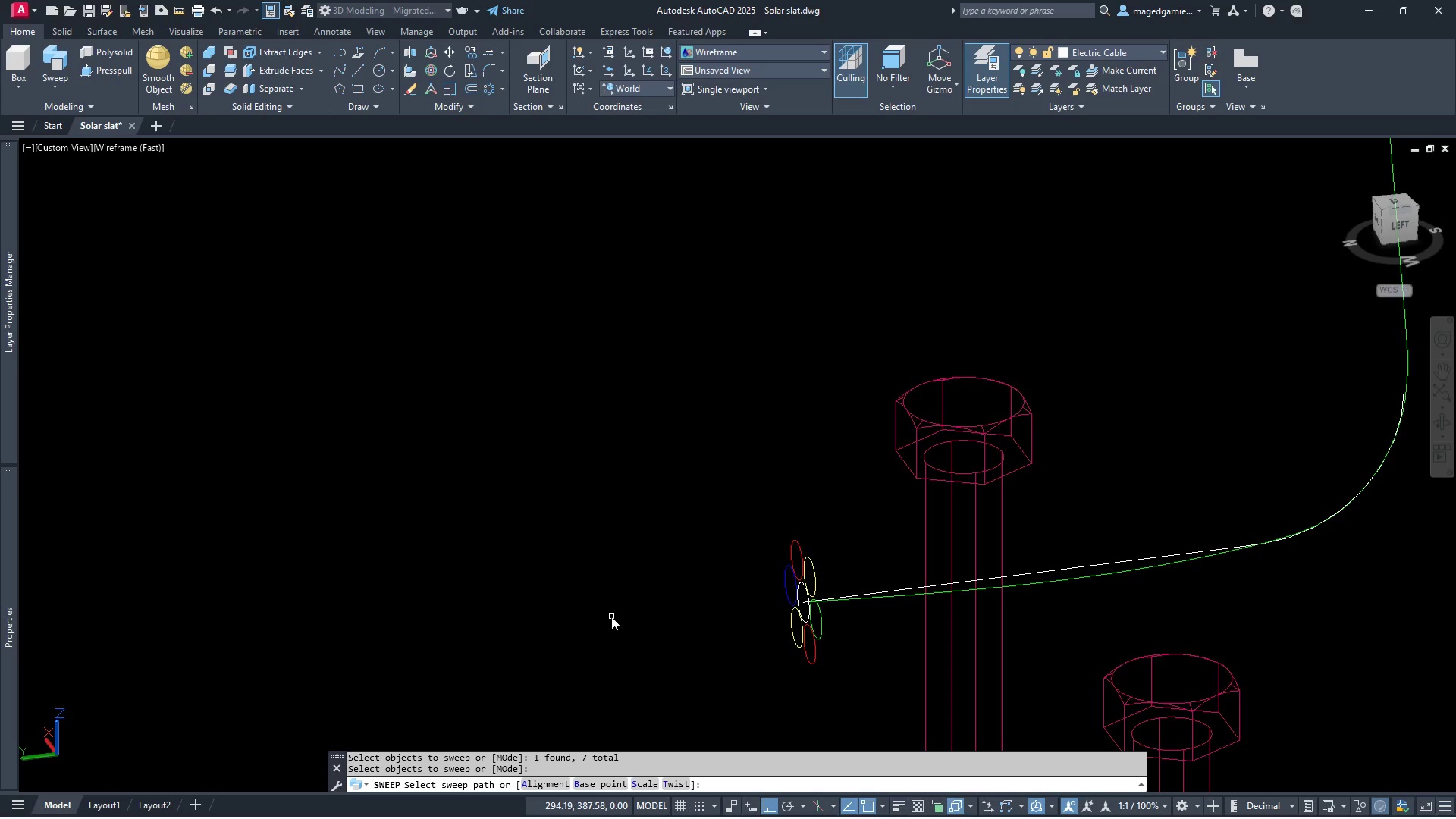 
type(twist)
 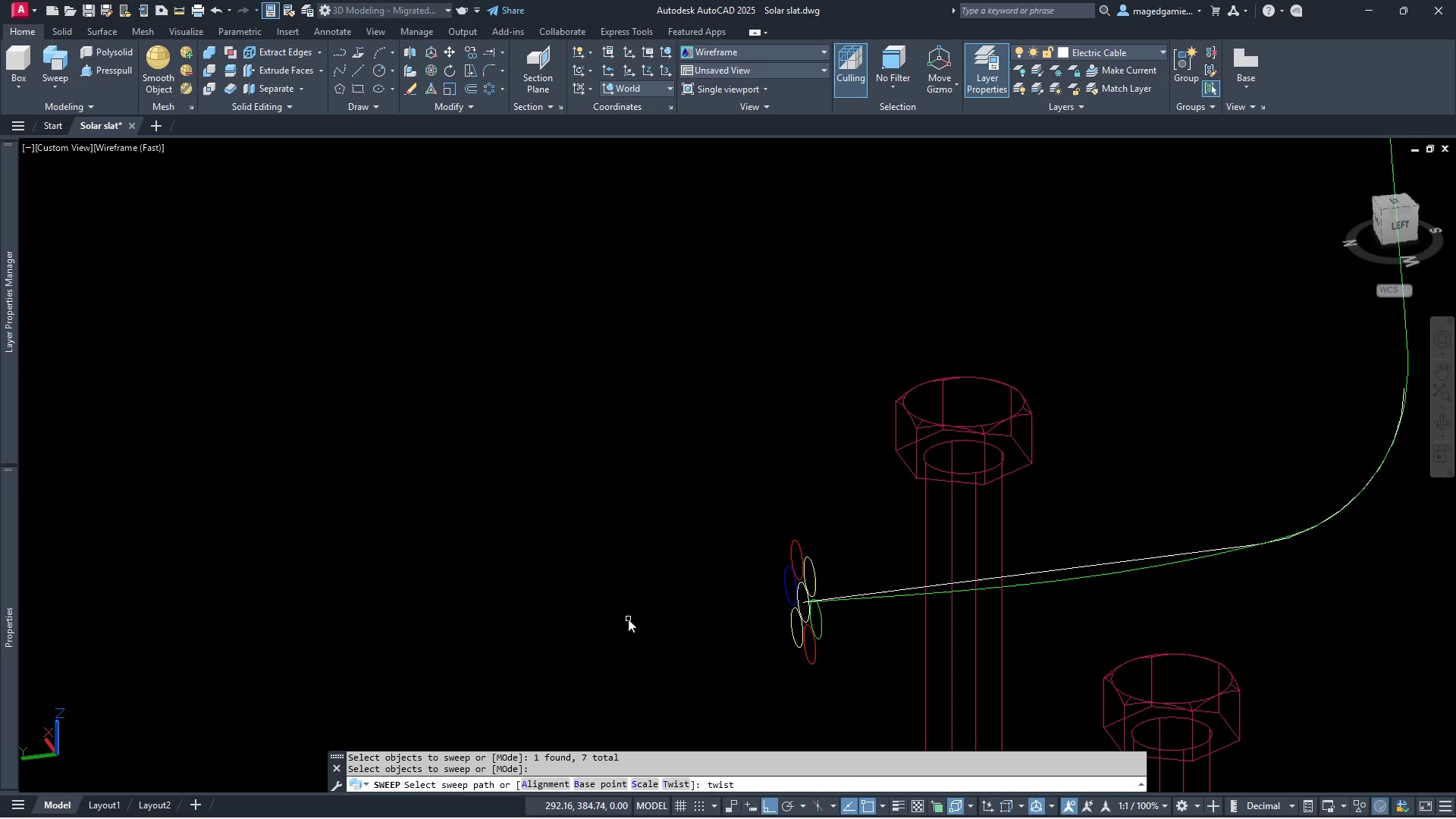 
key(Enter)
 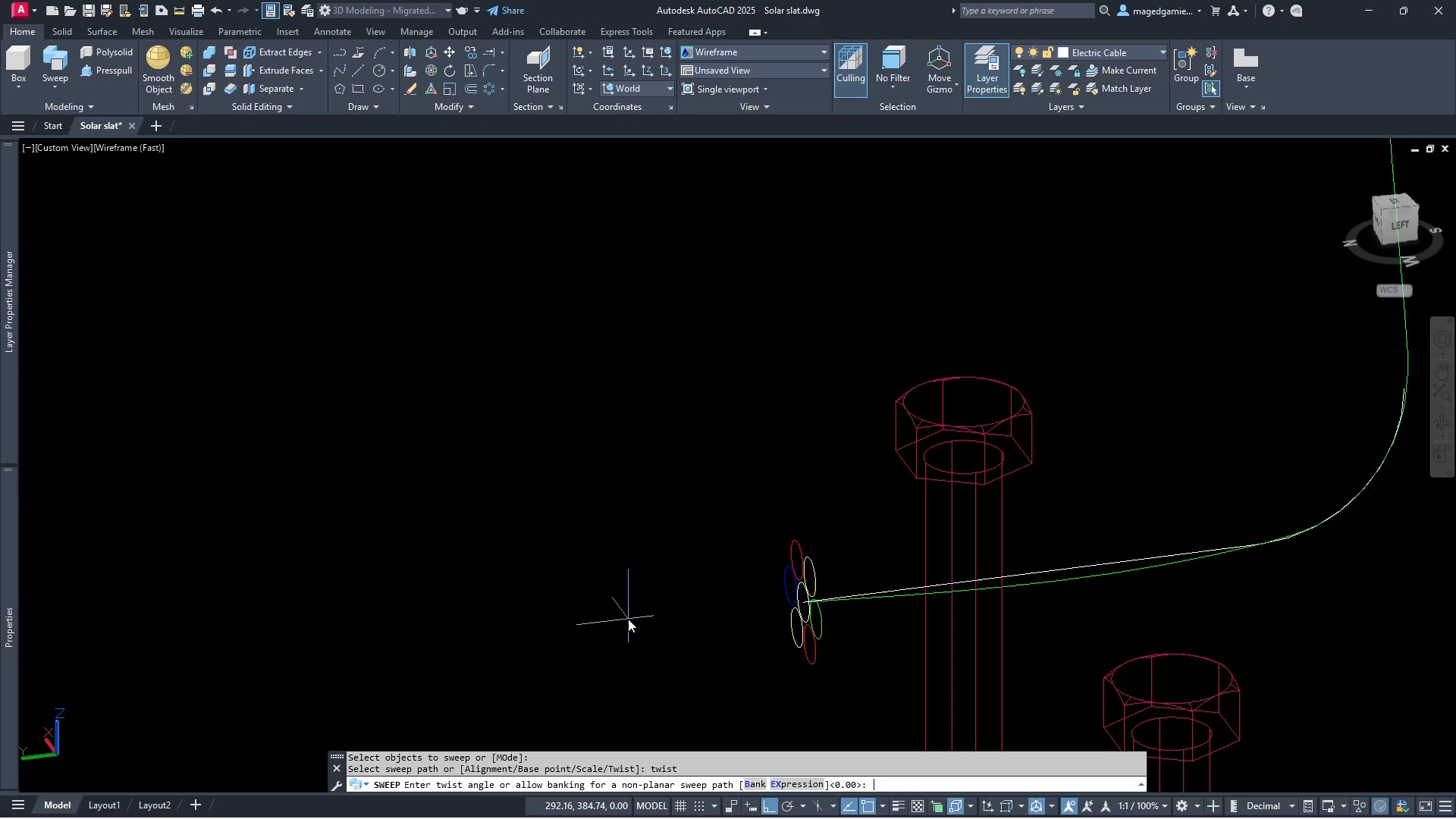 
key(B)
 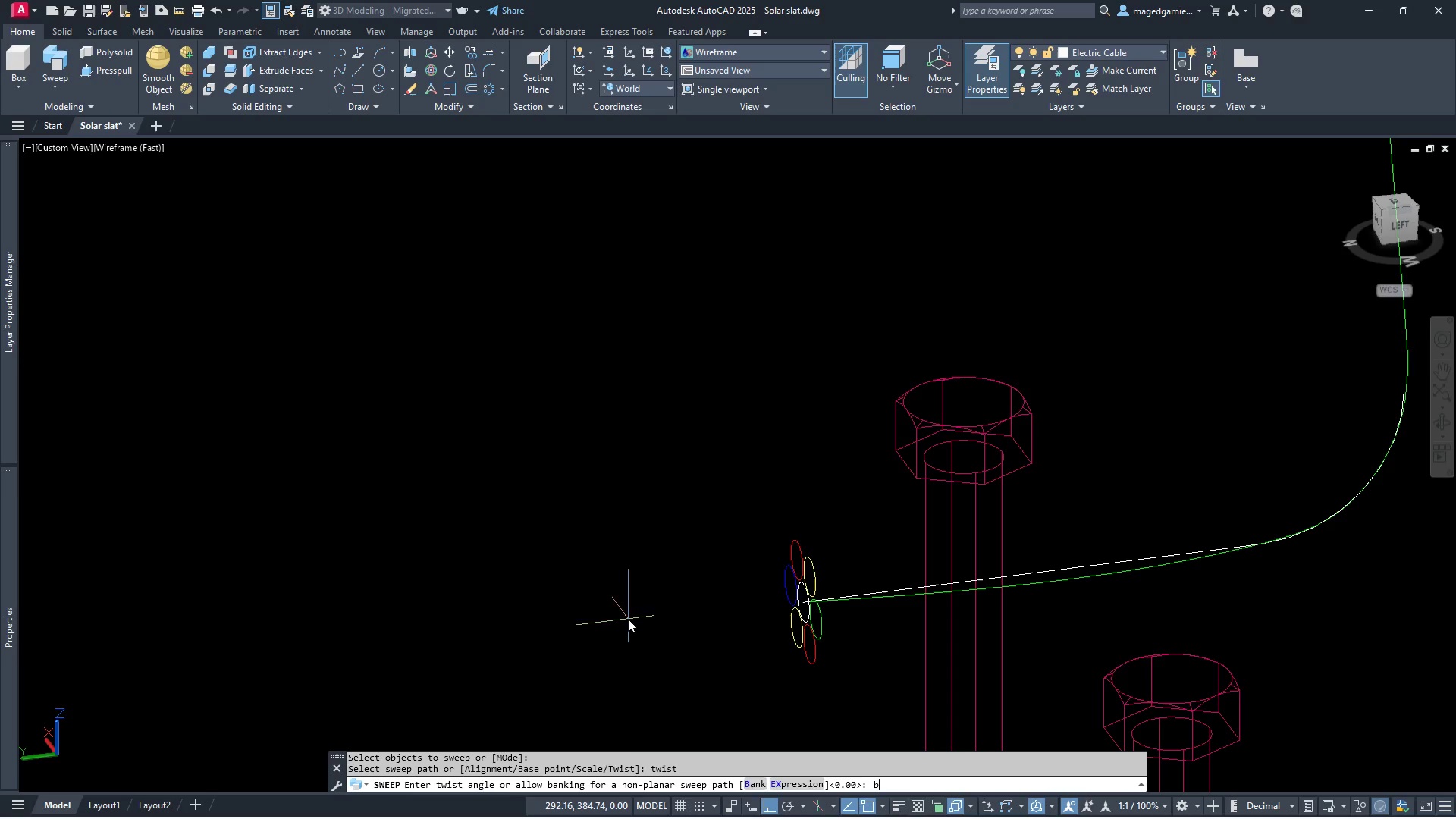 
key(Enter)
 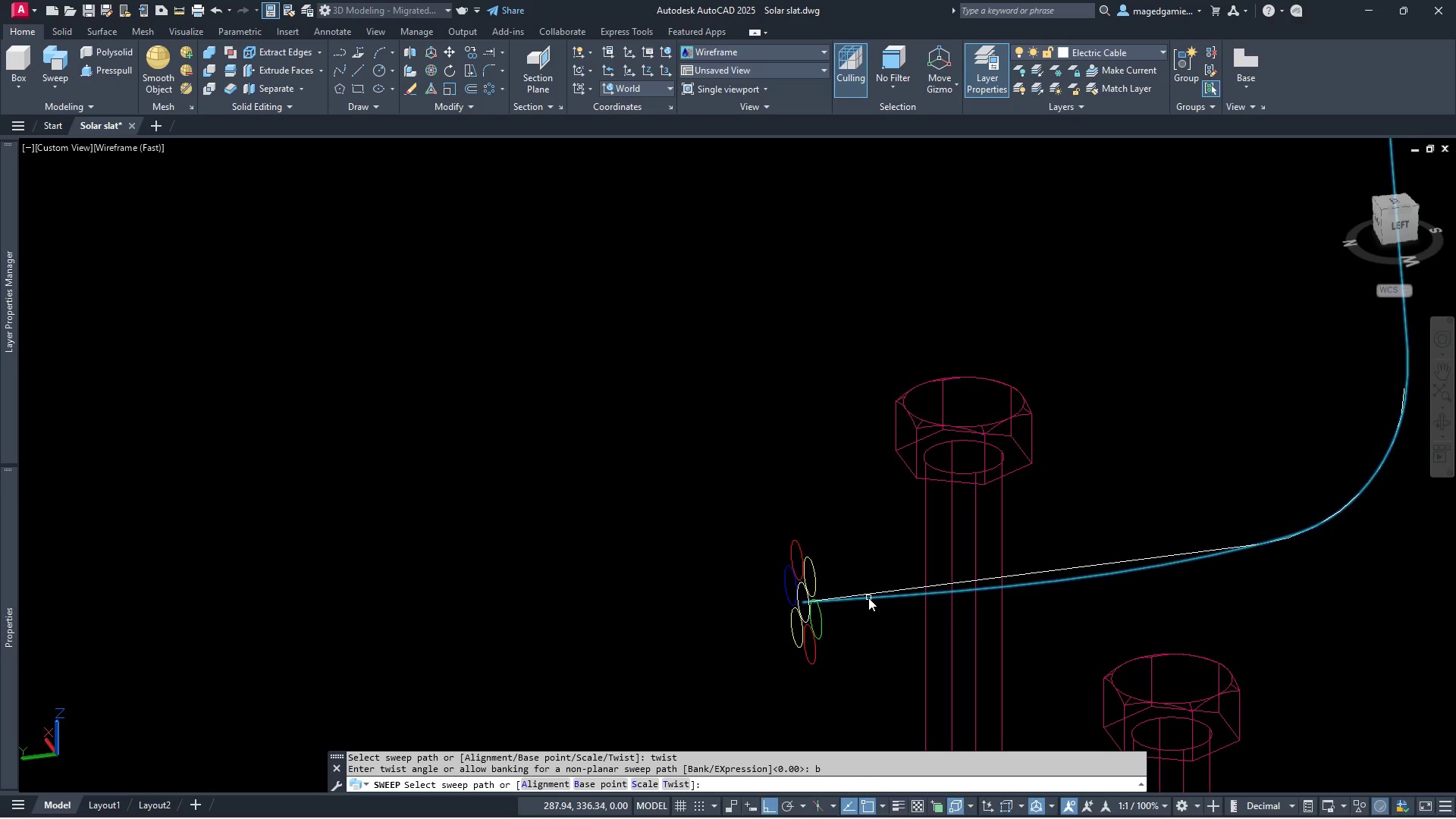 
left_click([874, 598])
 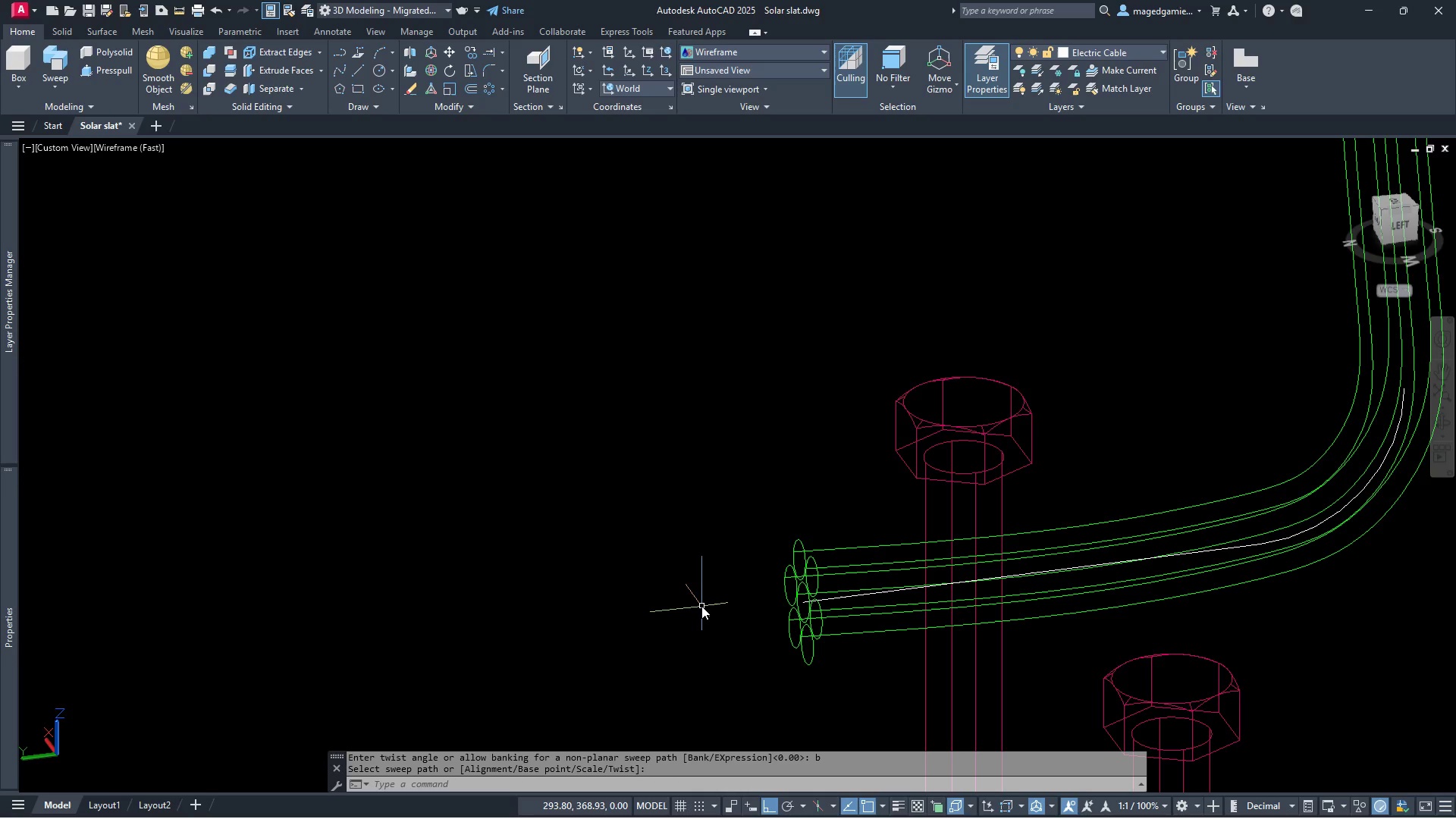 
wait(7.01)
 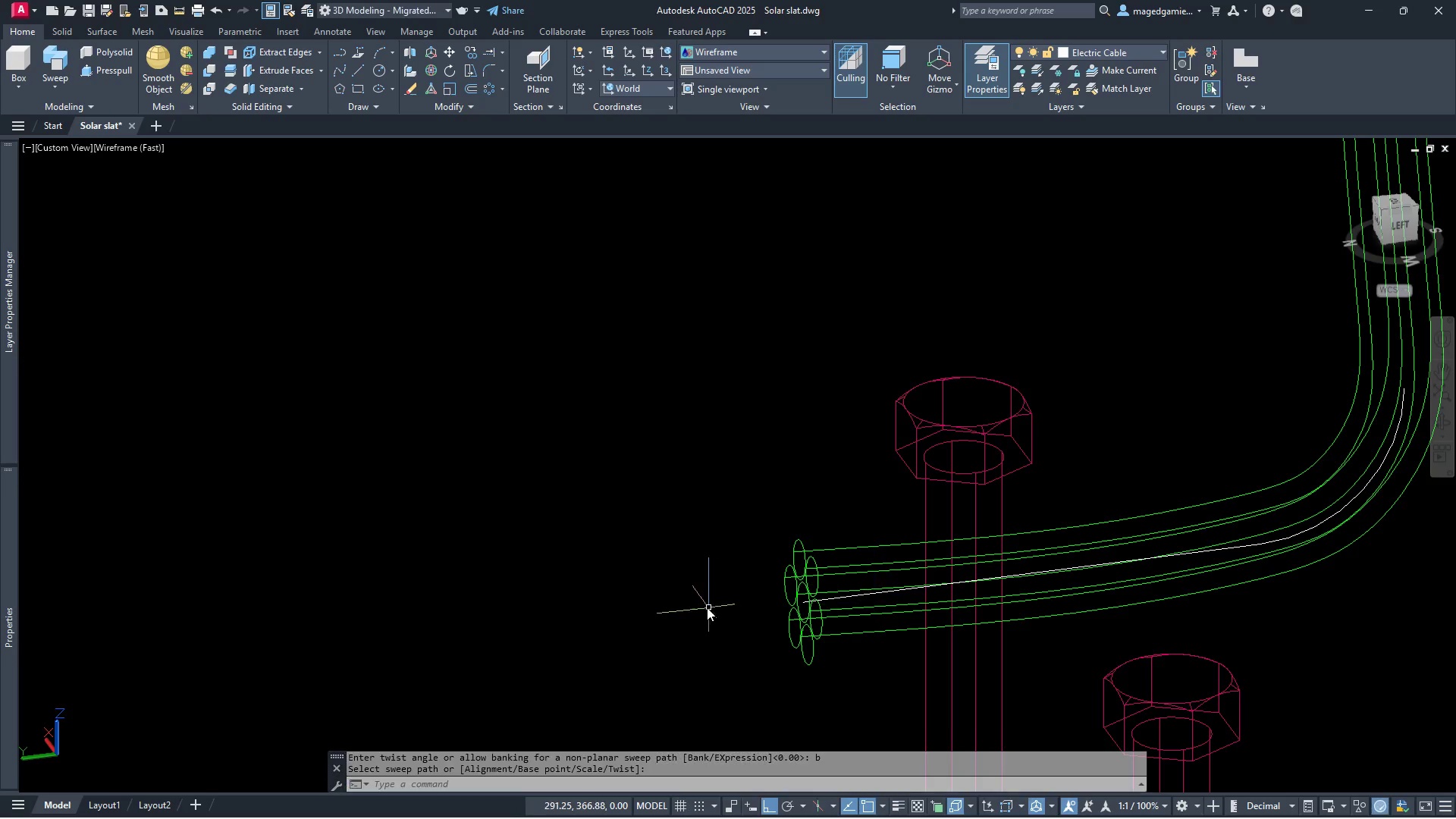 
key(Control+Z)
 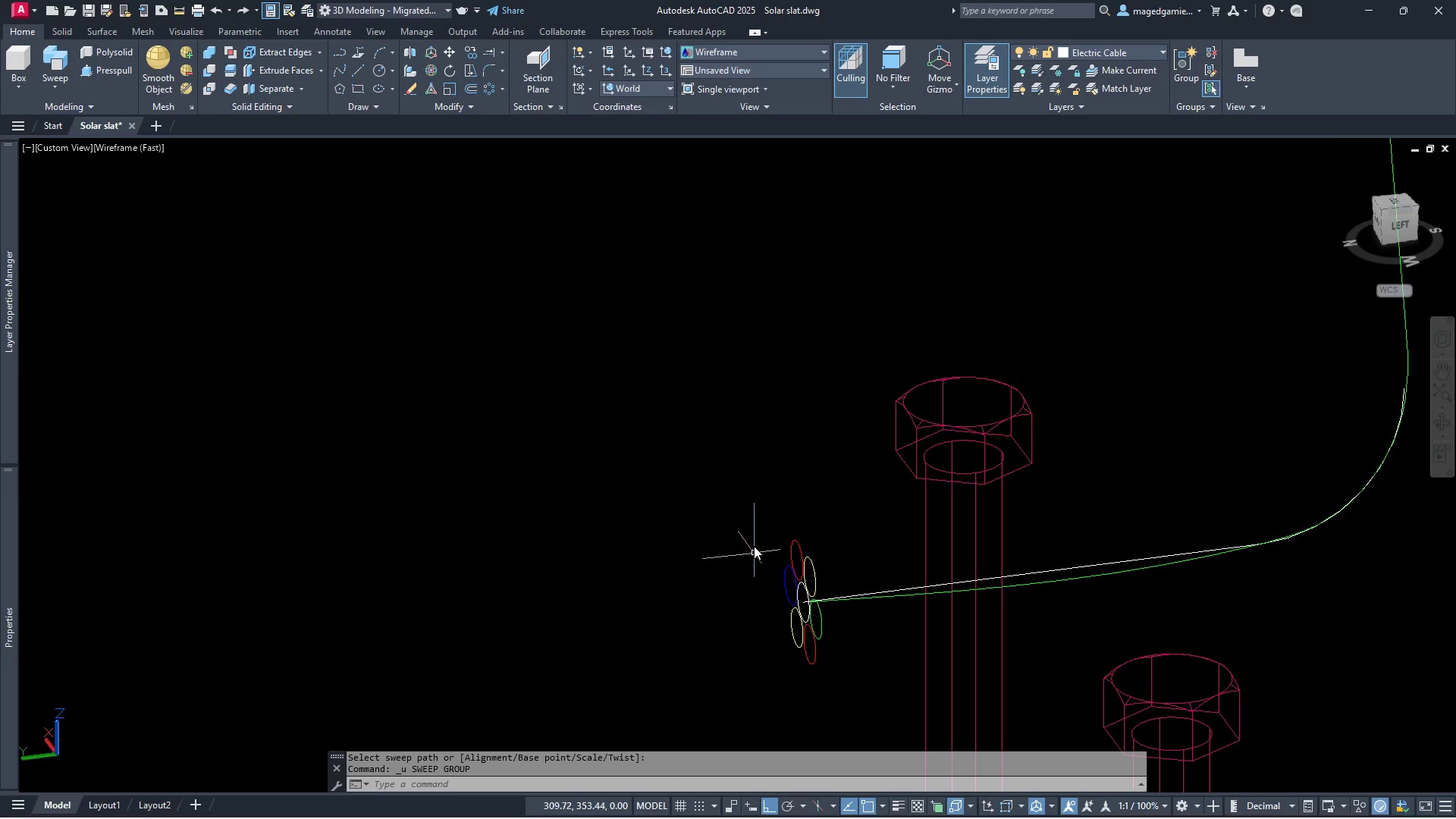 
left_click([754, 519])
 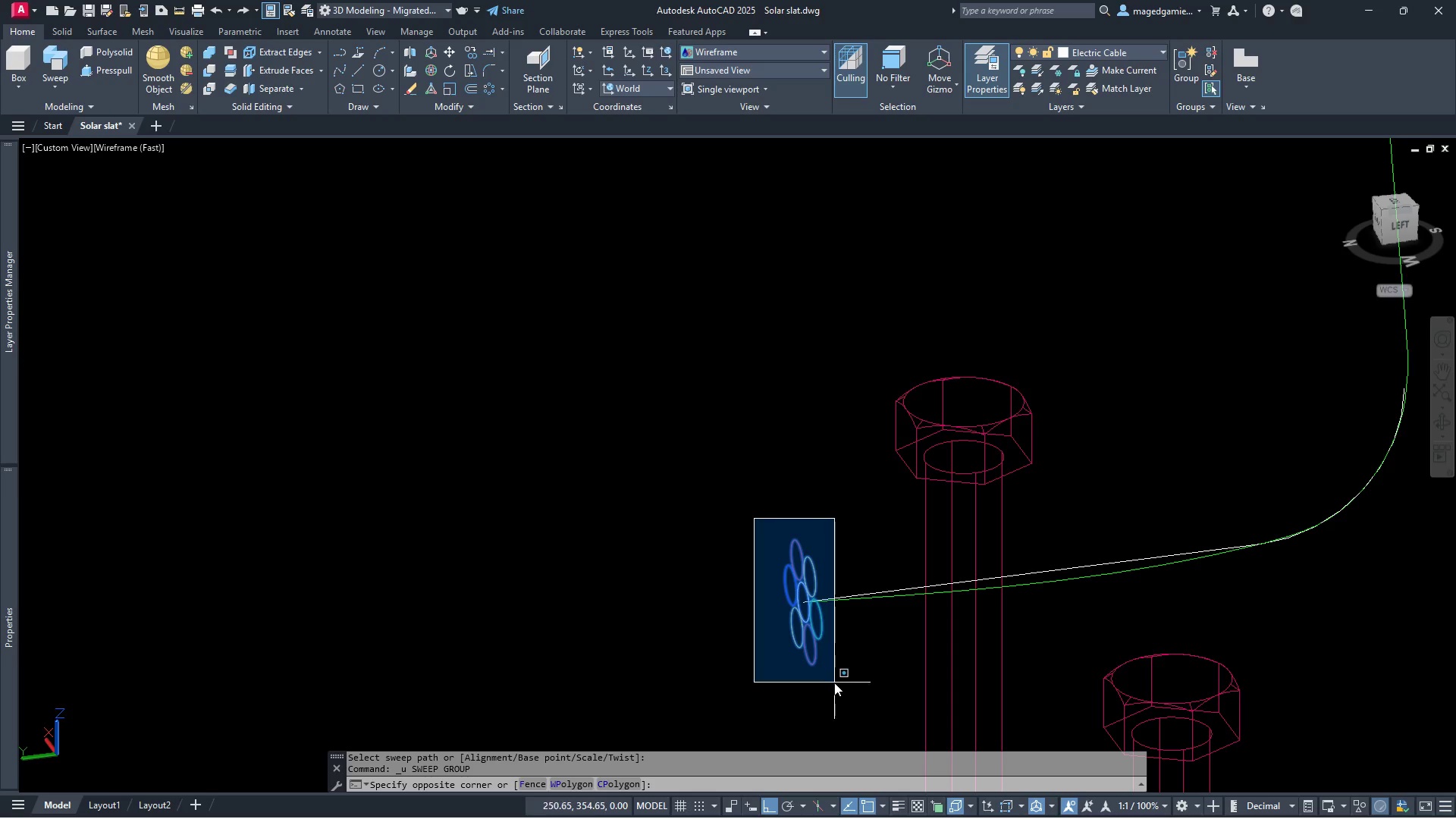 
left_click([833, 682])
 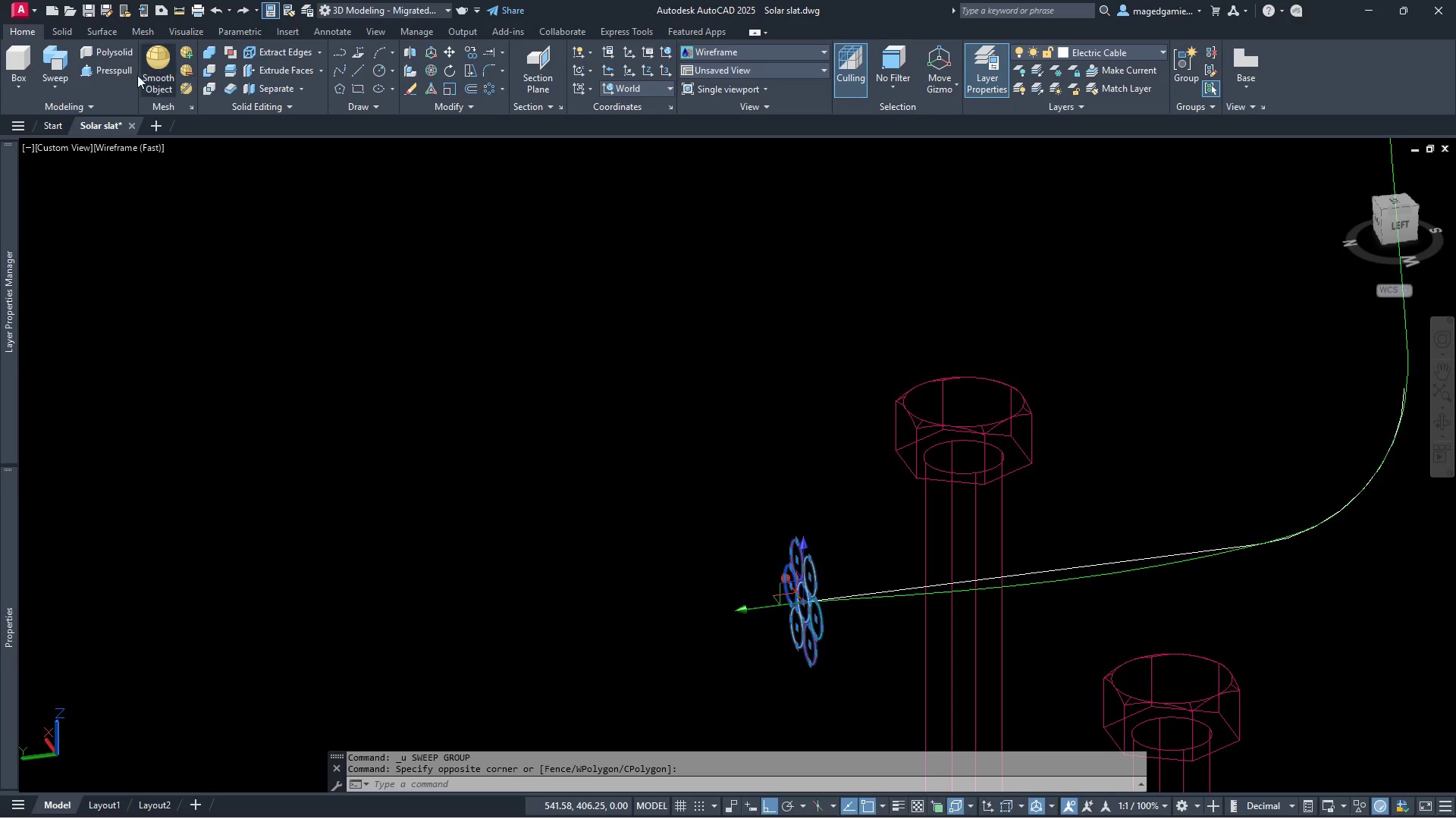 
left_click([62, 65])
 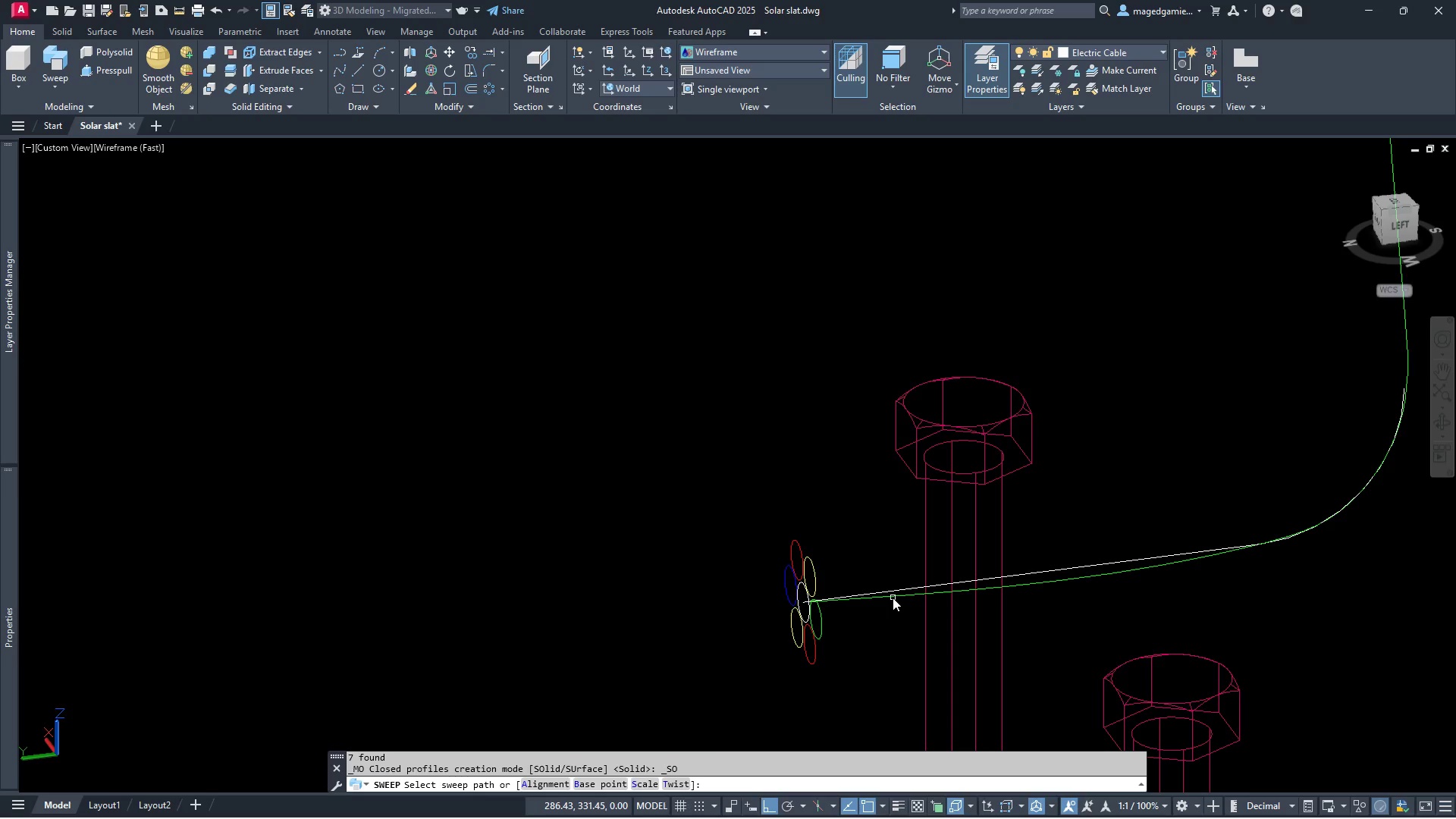 
type(twist)
 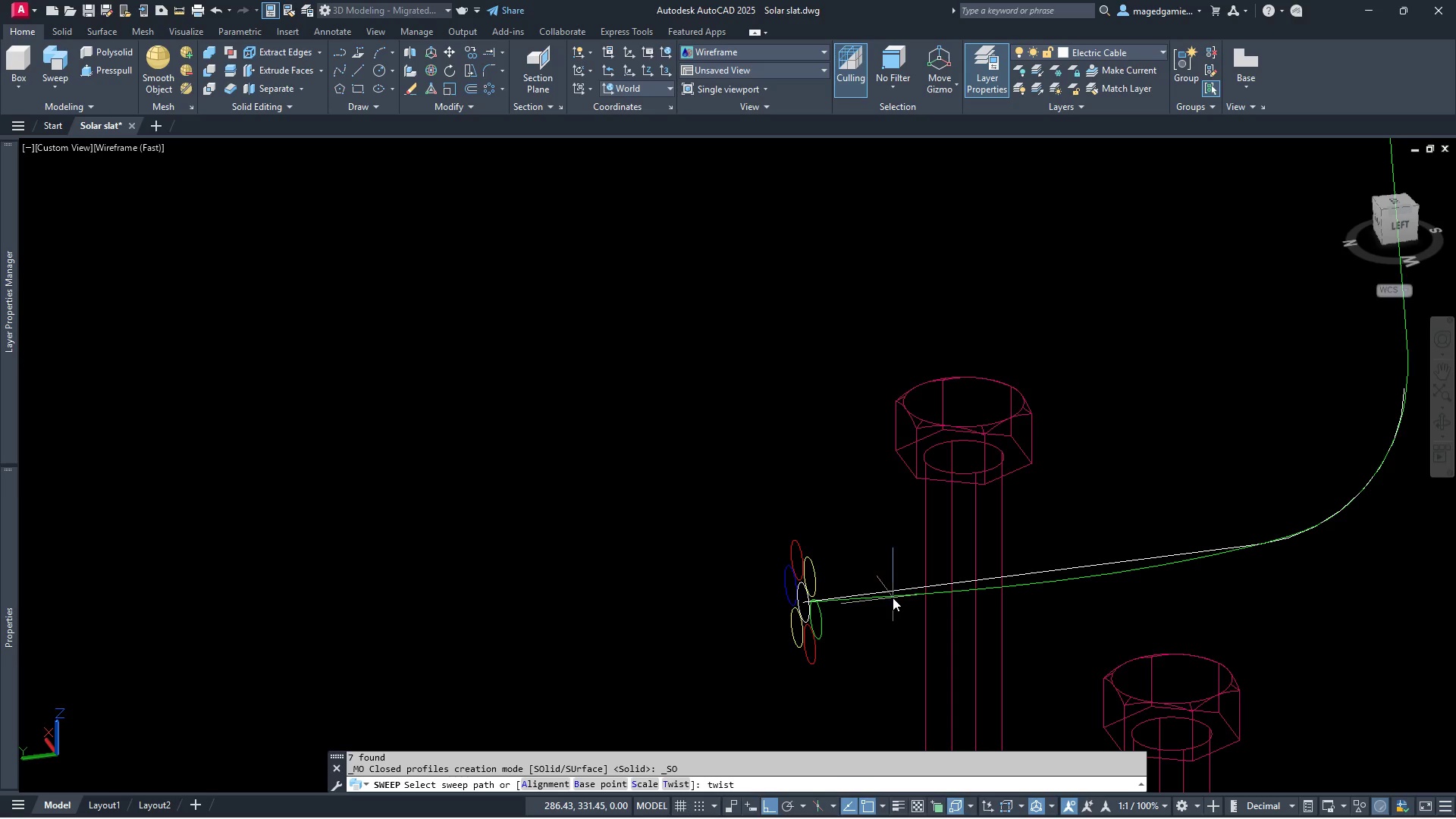 
key(Enter)
 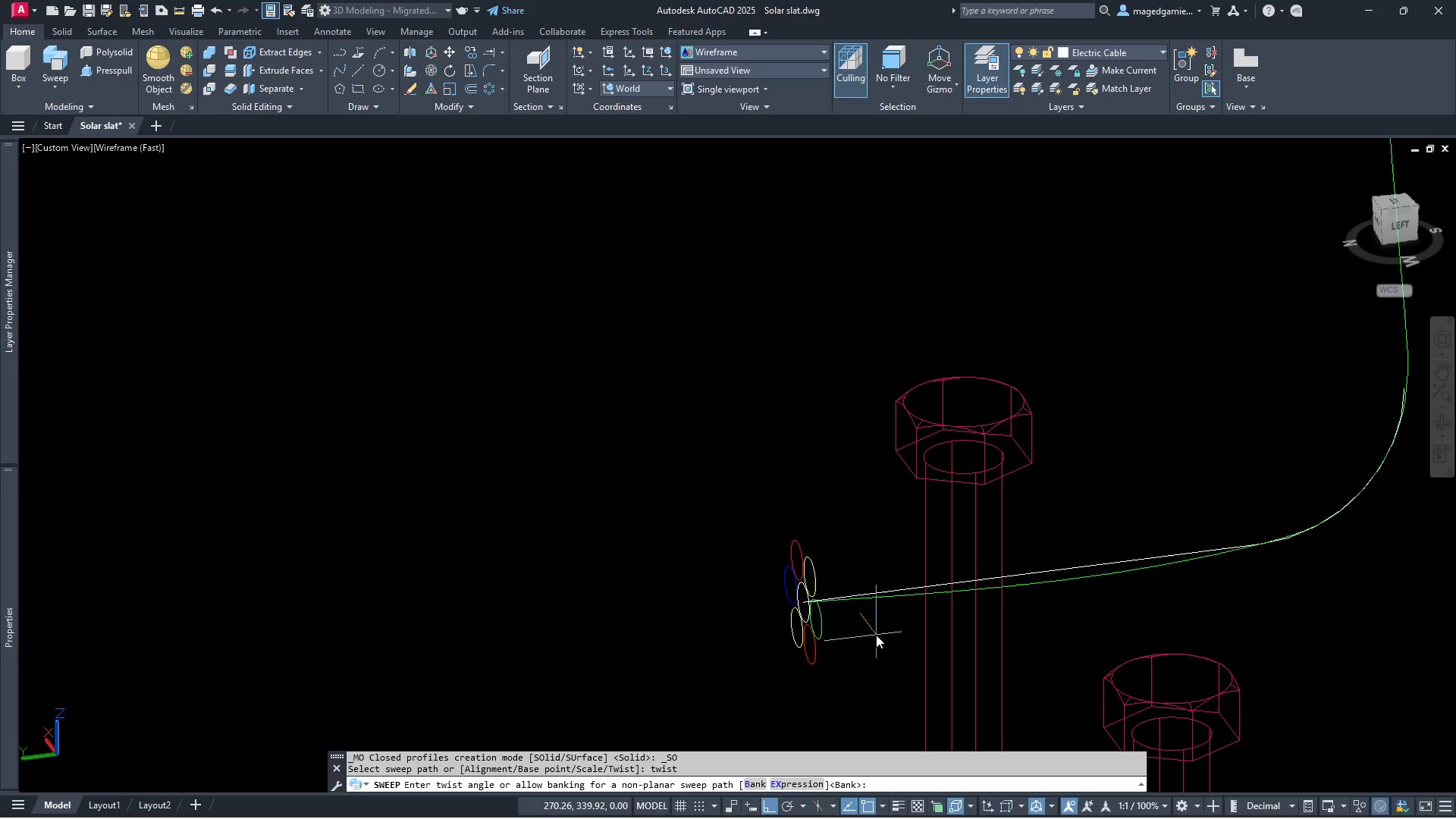 
wait(9.12)
 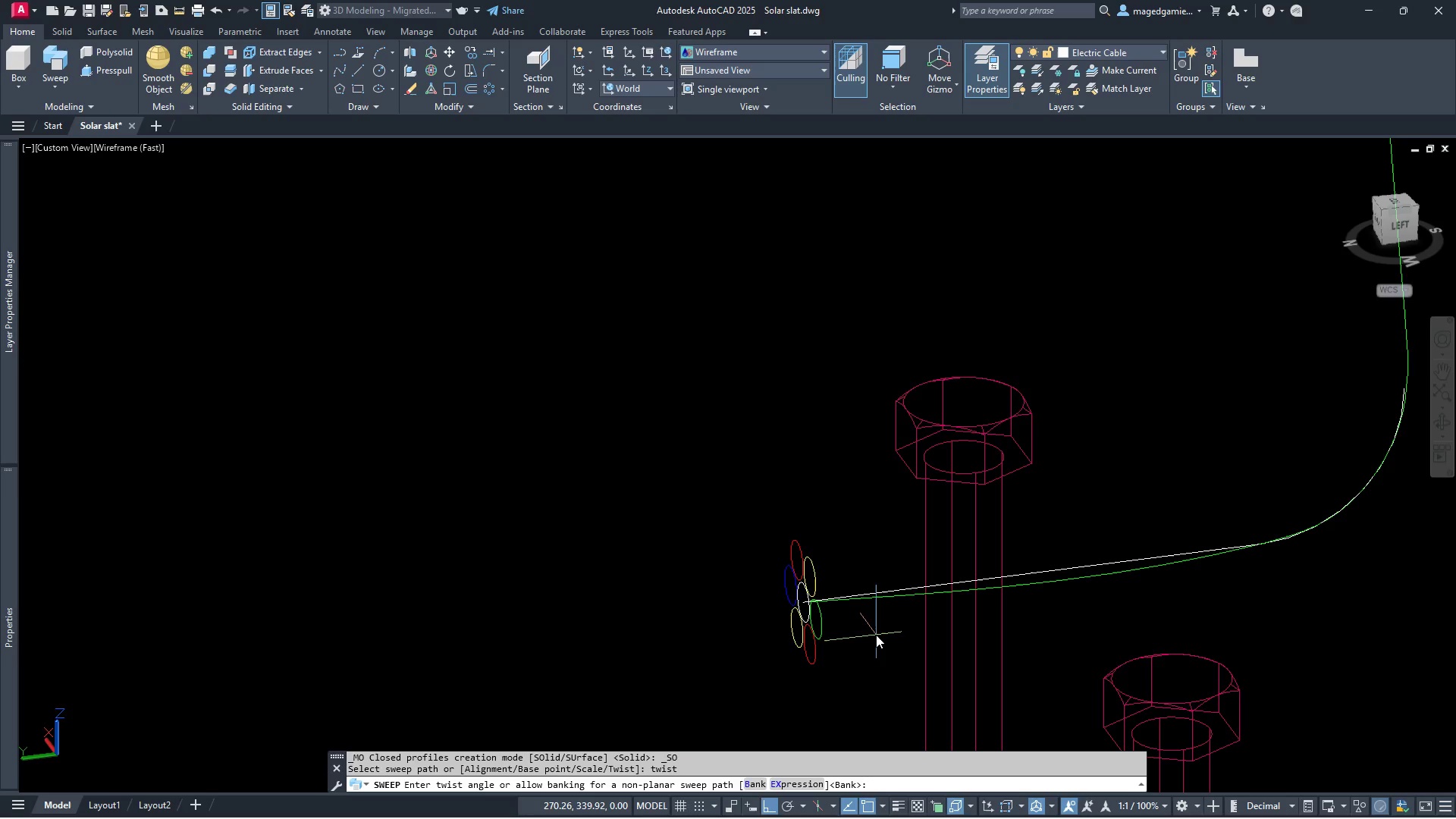 
key(5)
 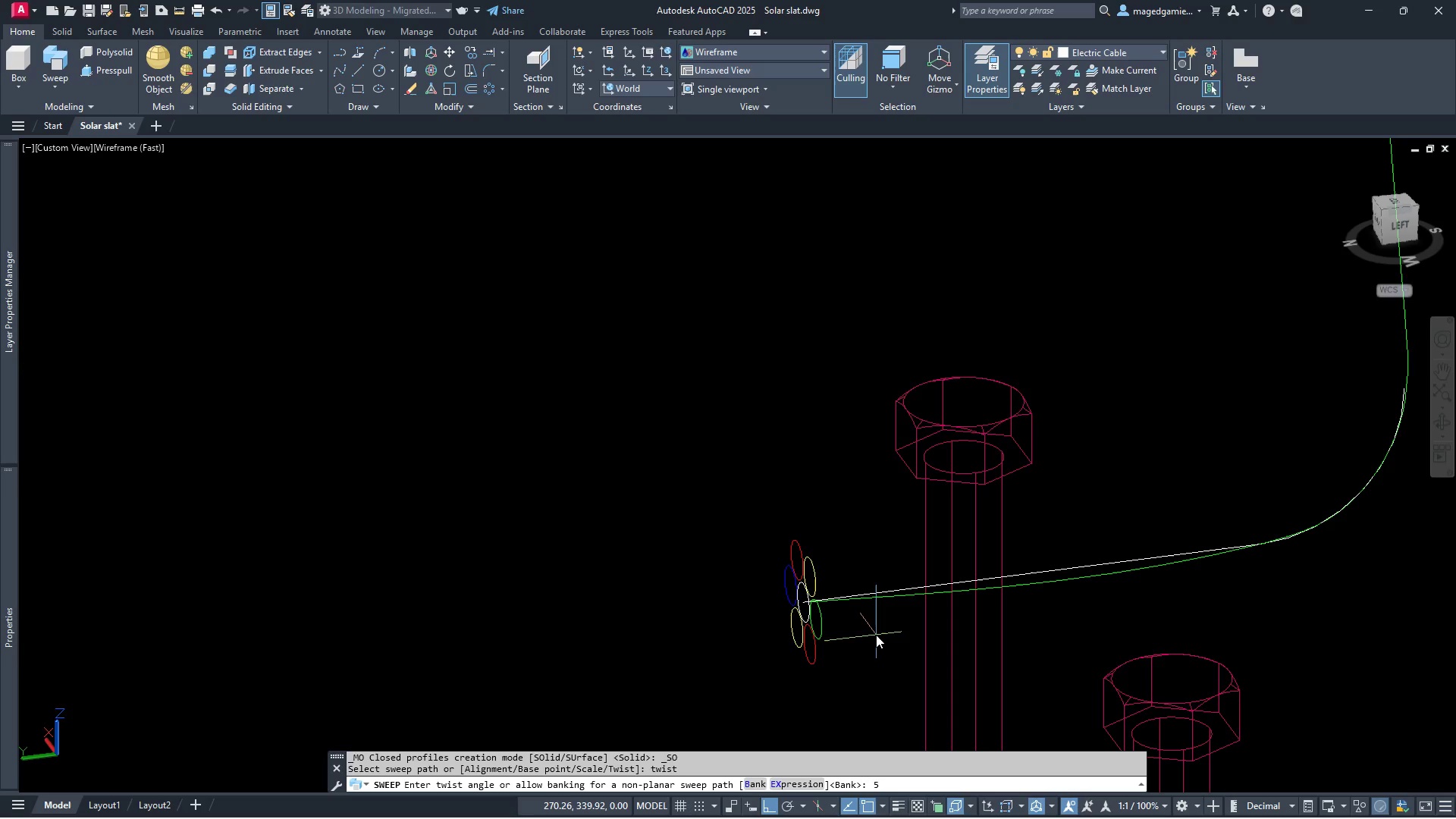 
key(Enter)
 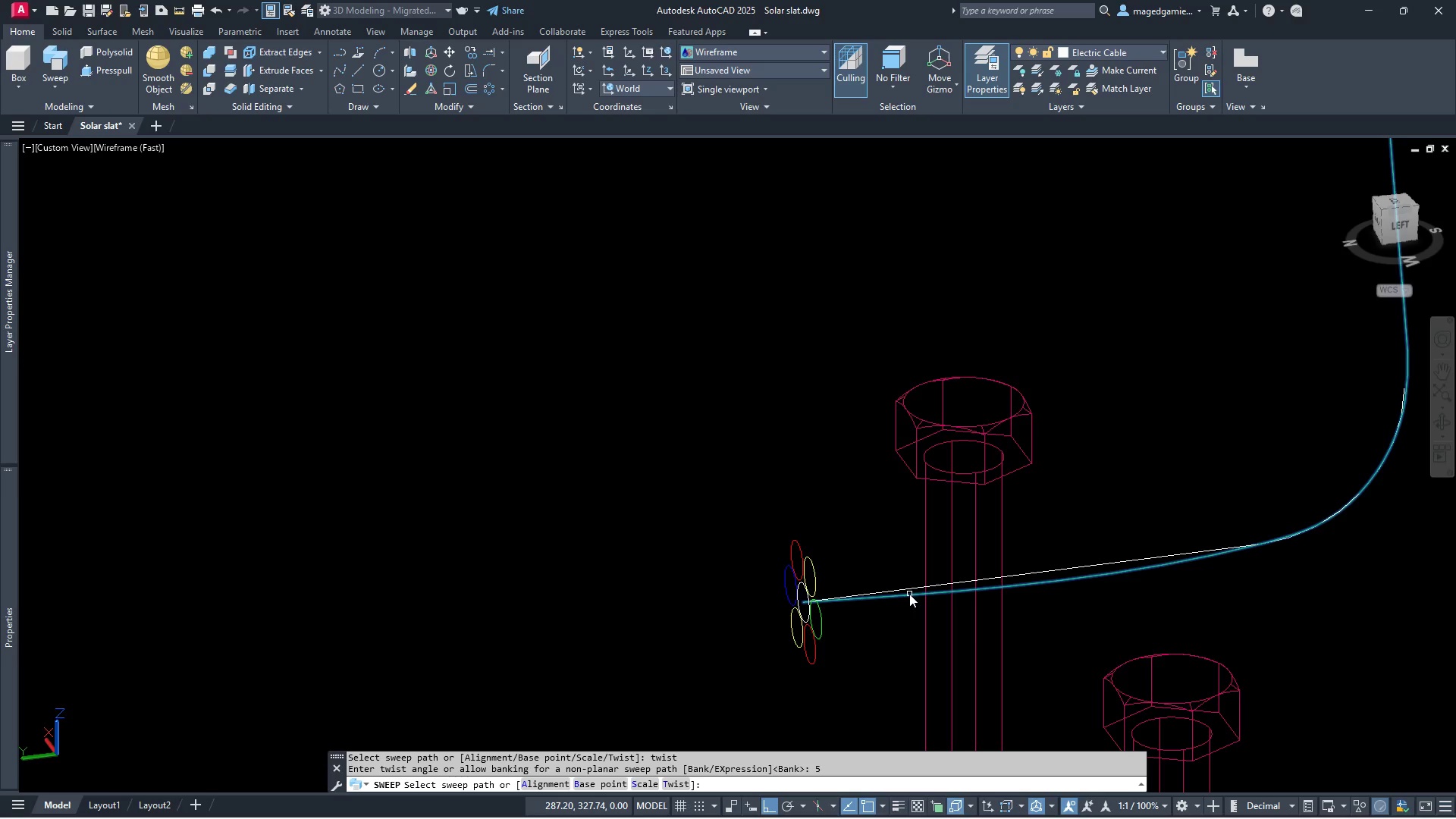 
left_click([909, 594])
 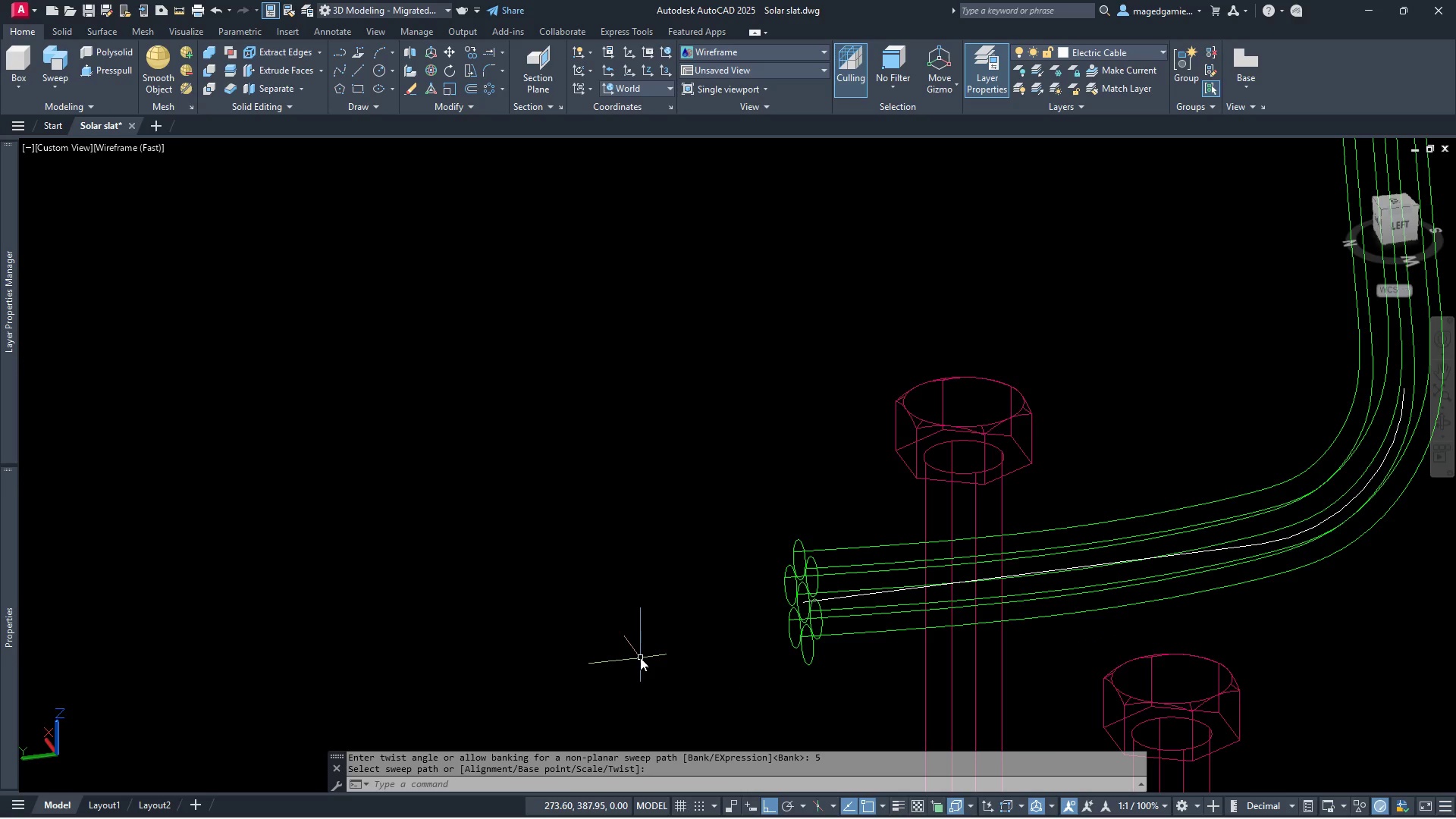 
wait(7.08)
 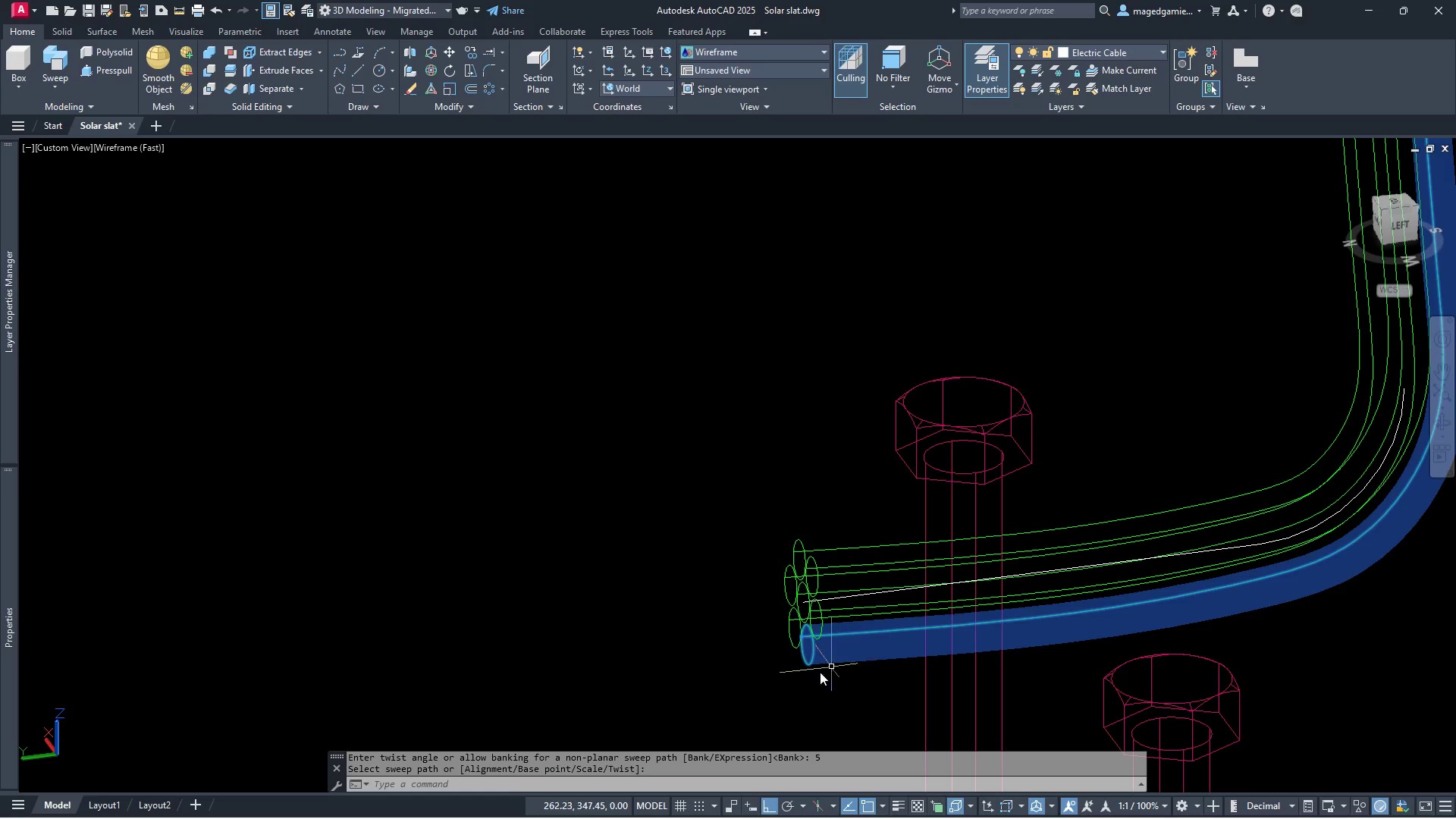 
key(Escape)
 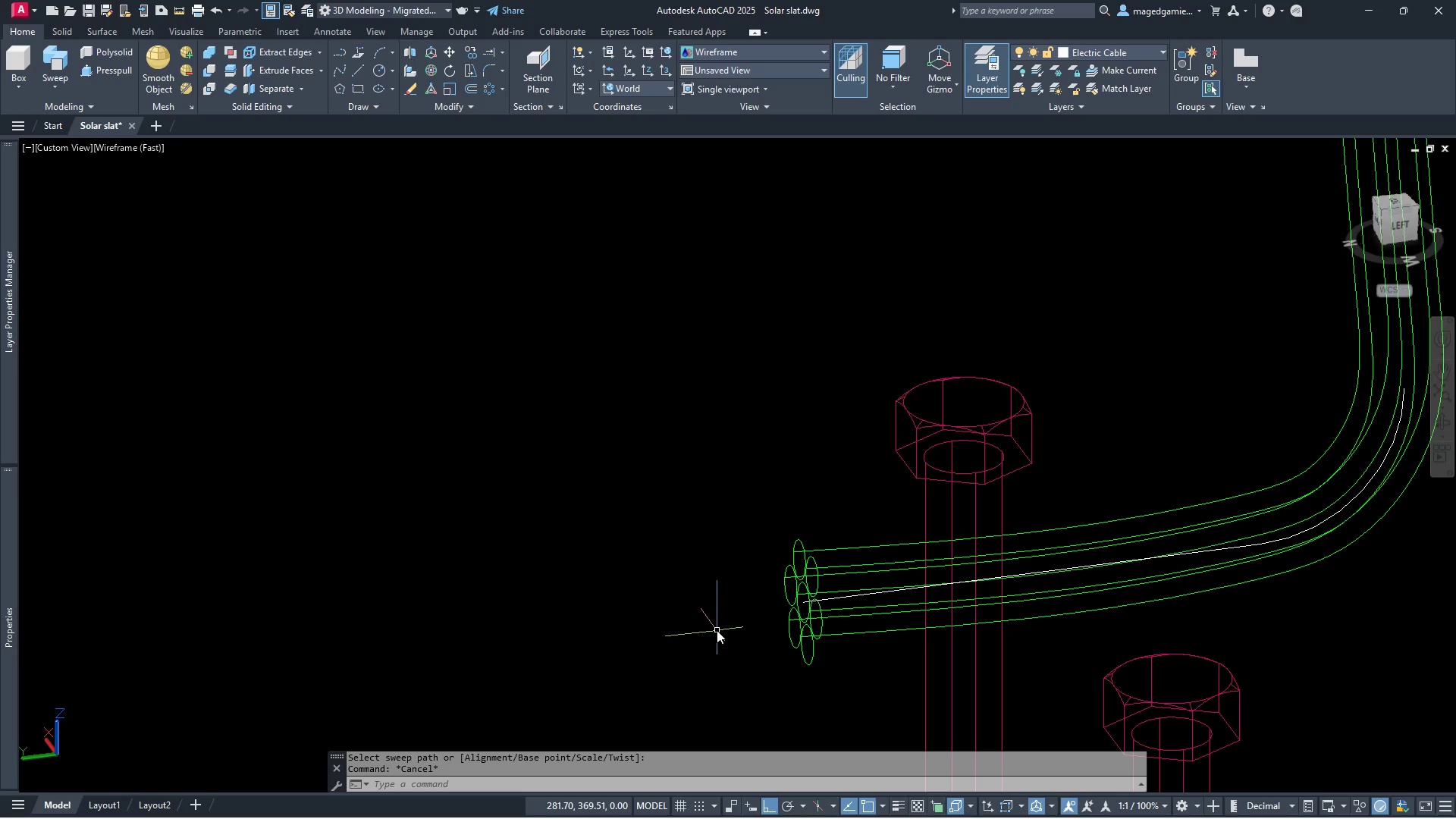 
scroll: coordinate [717, 630], scroll_direction: down, amount: 3.0
 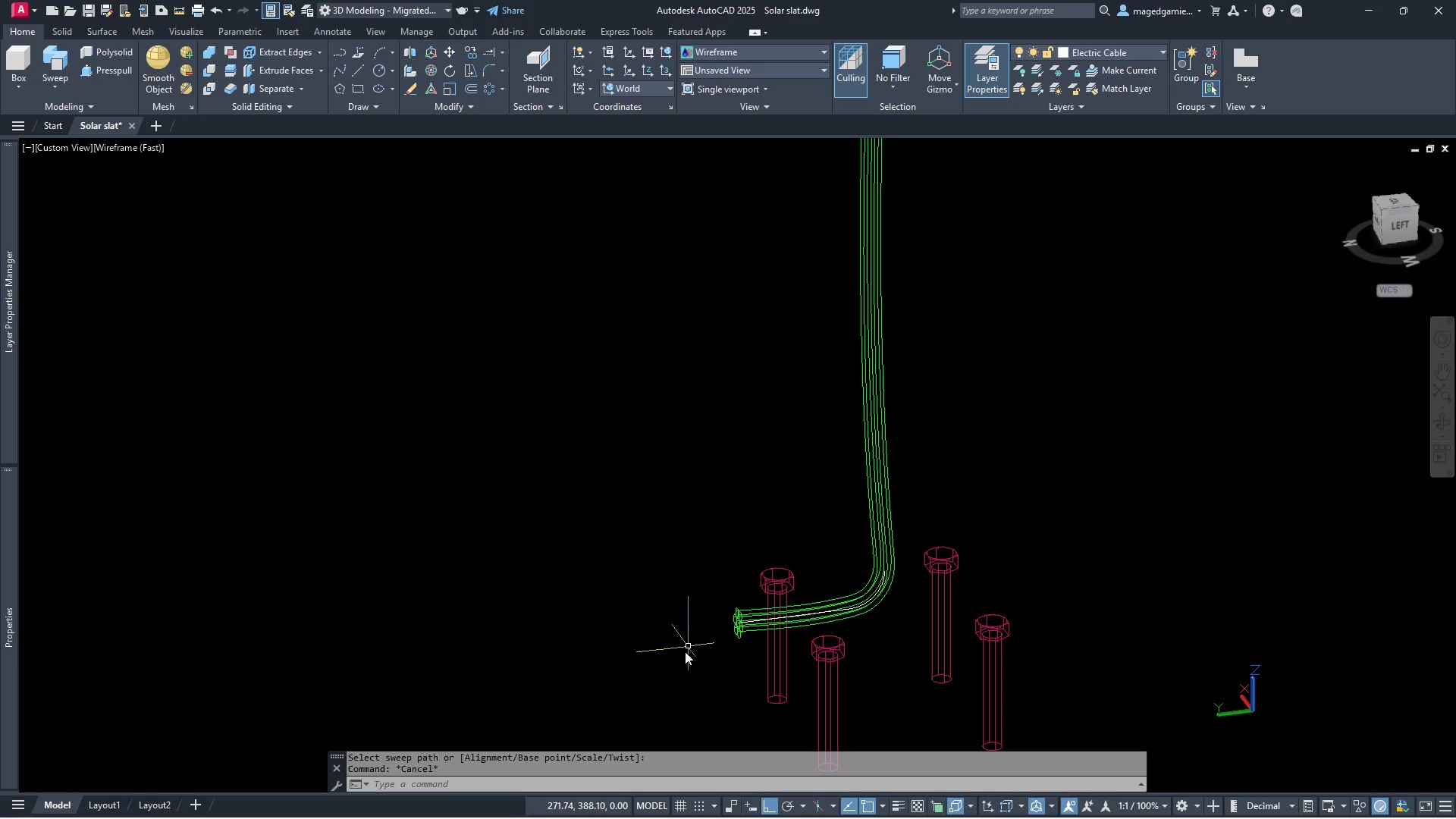 
scroll: coordinate [613, 762], scroll_direction: up, amount: 2.0
 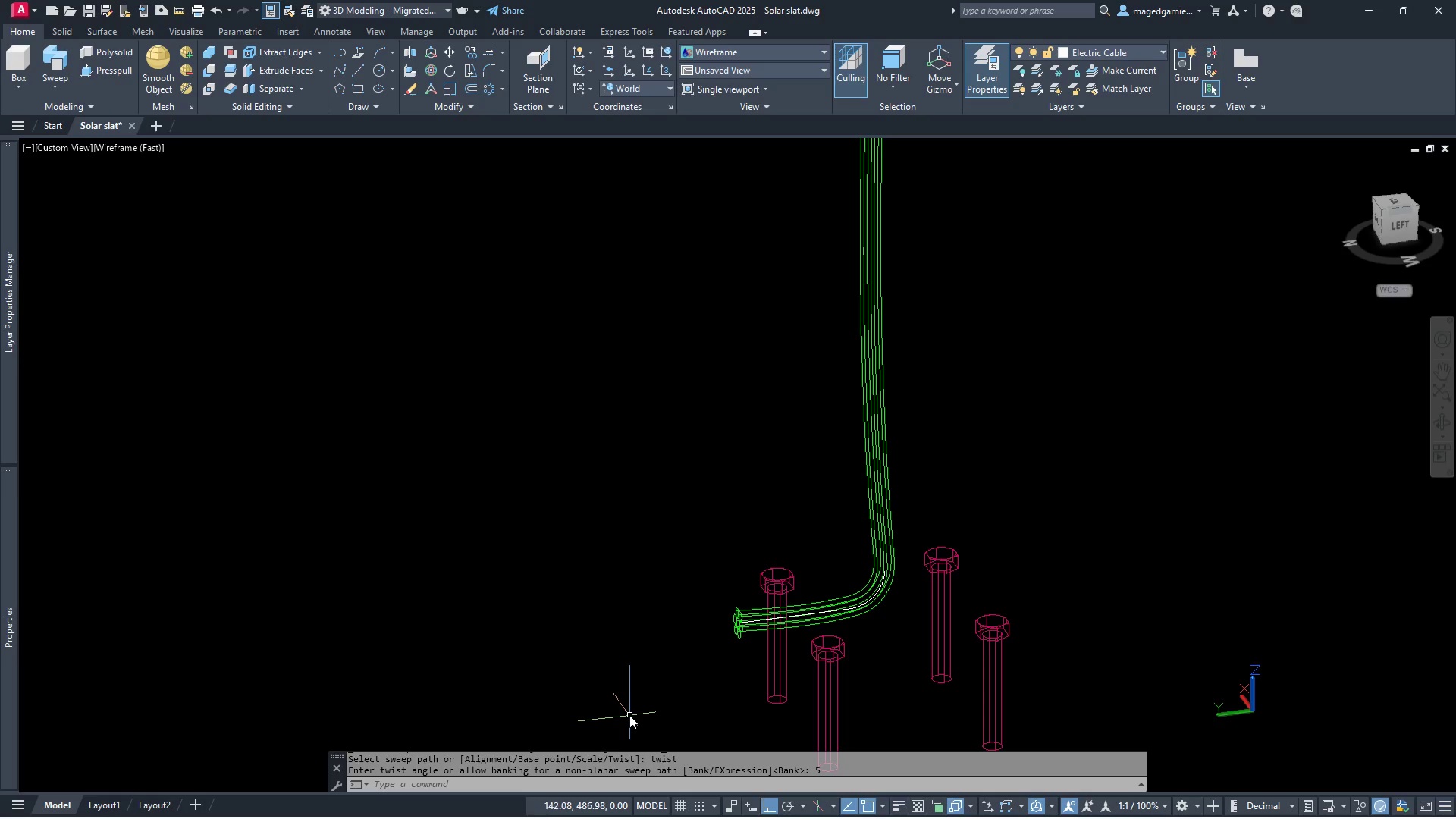 
wait(10.26)
 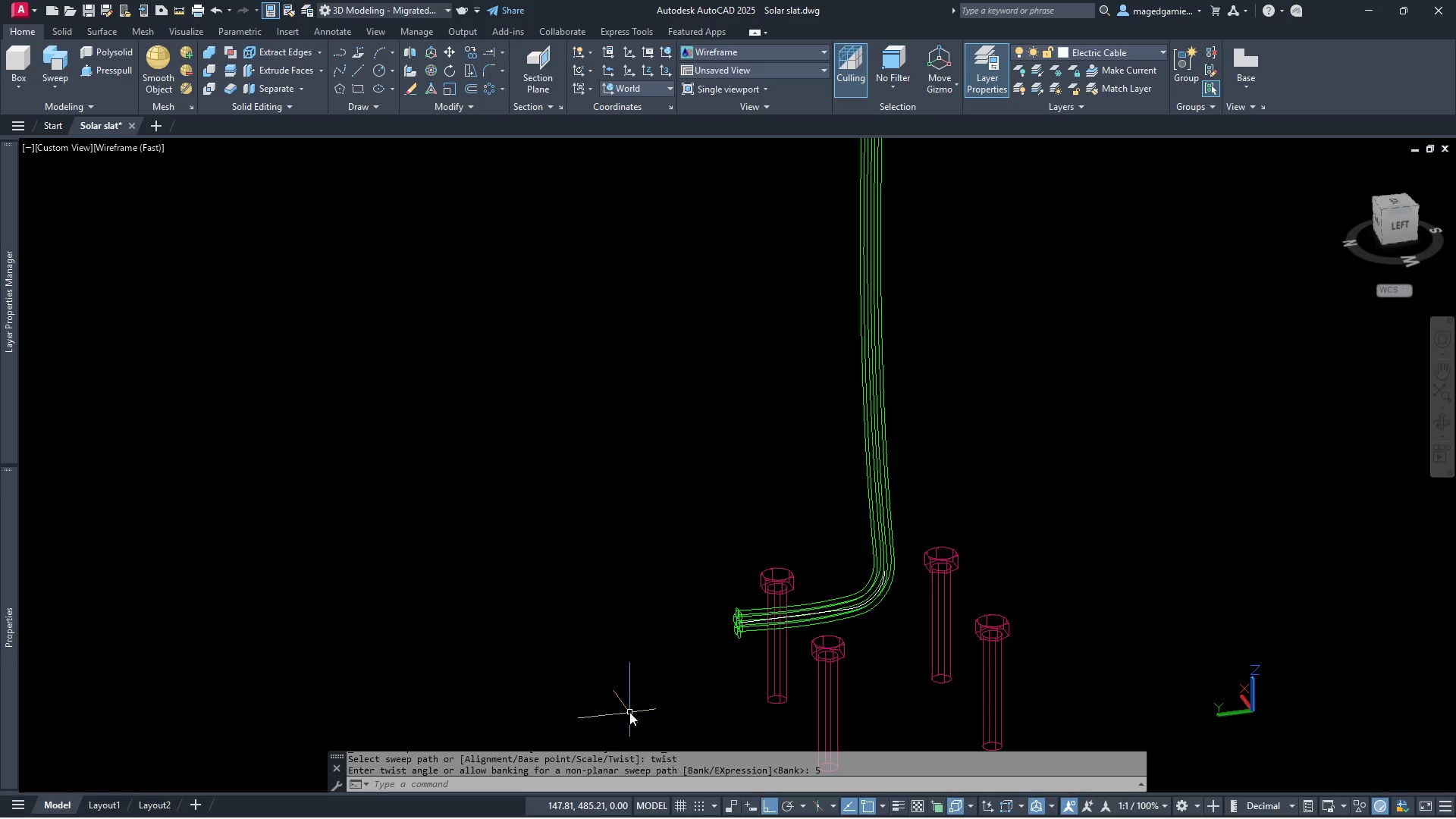 
key(Control+Z)
 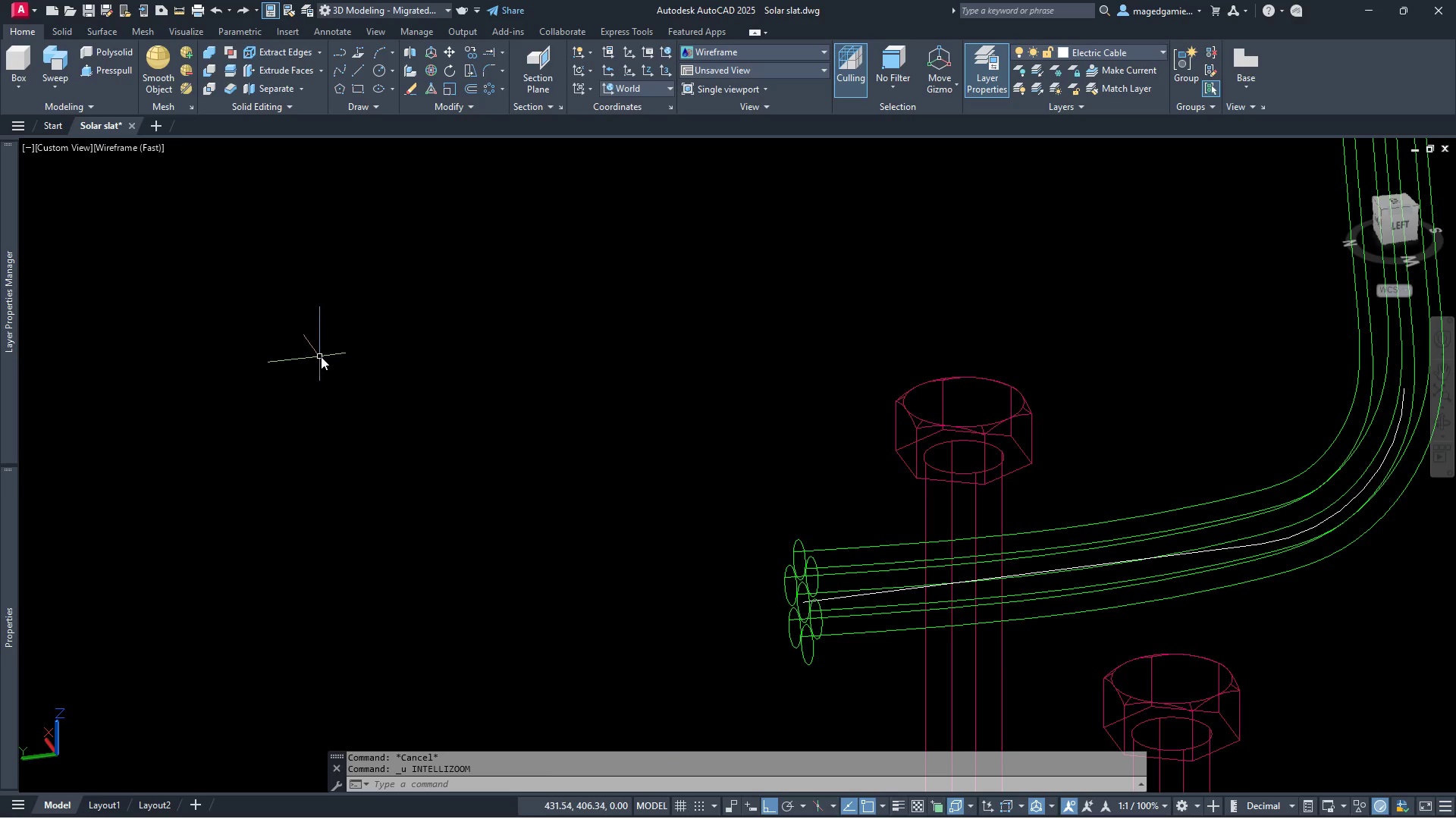 
key(Control+ControlLeft)
 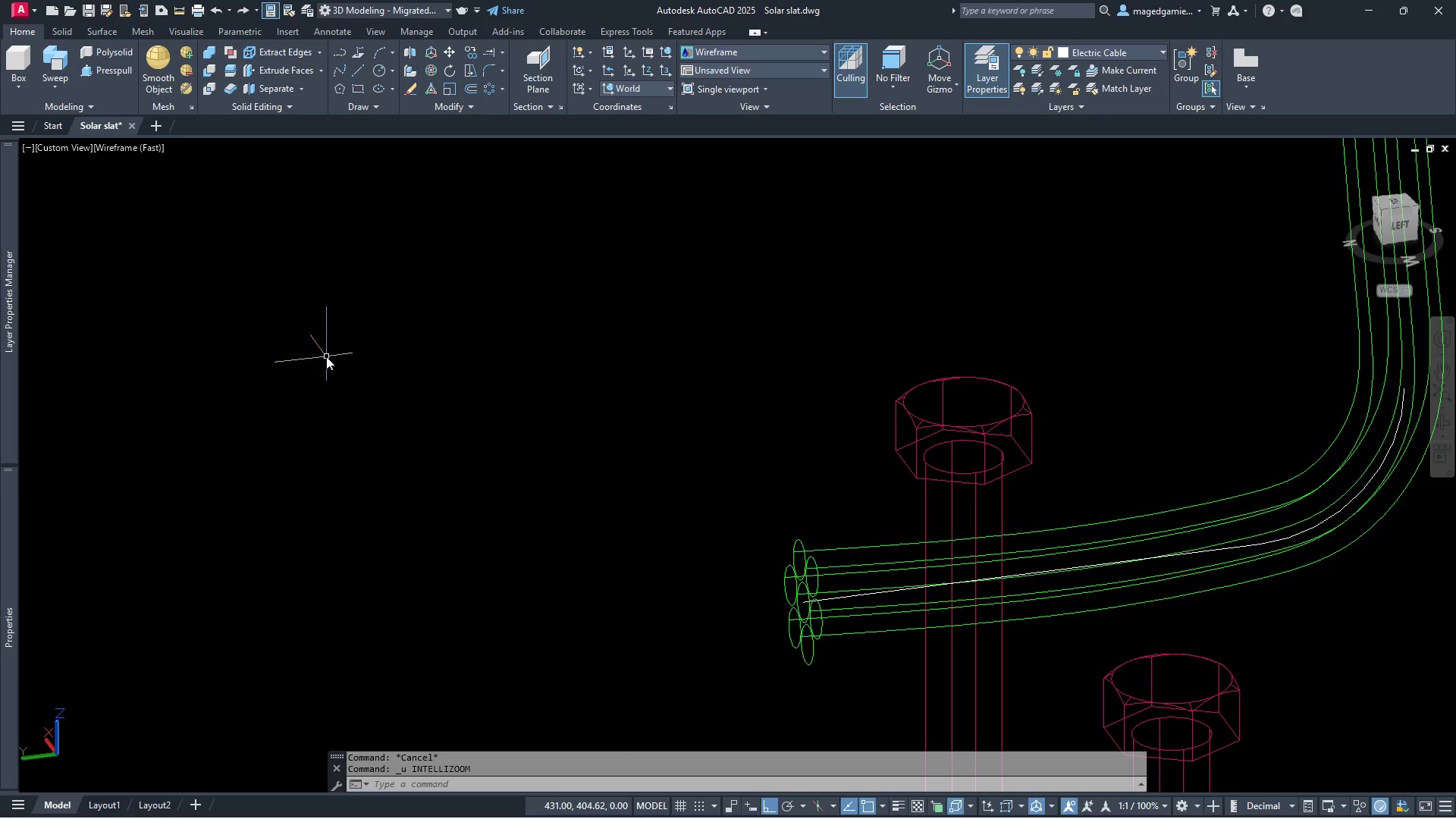 
key(Control+Z)
 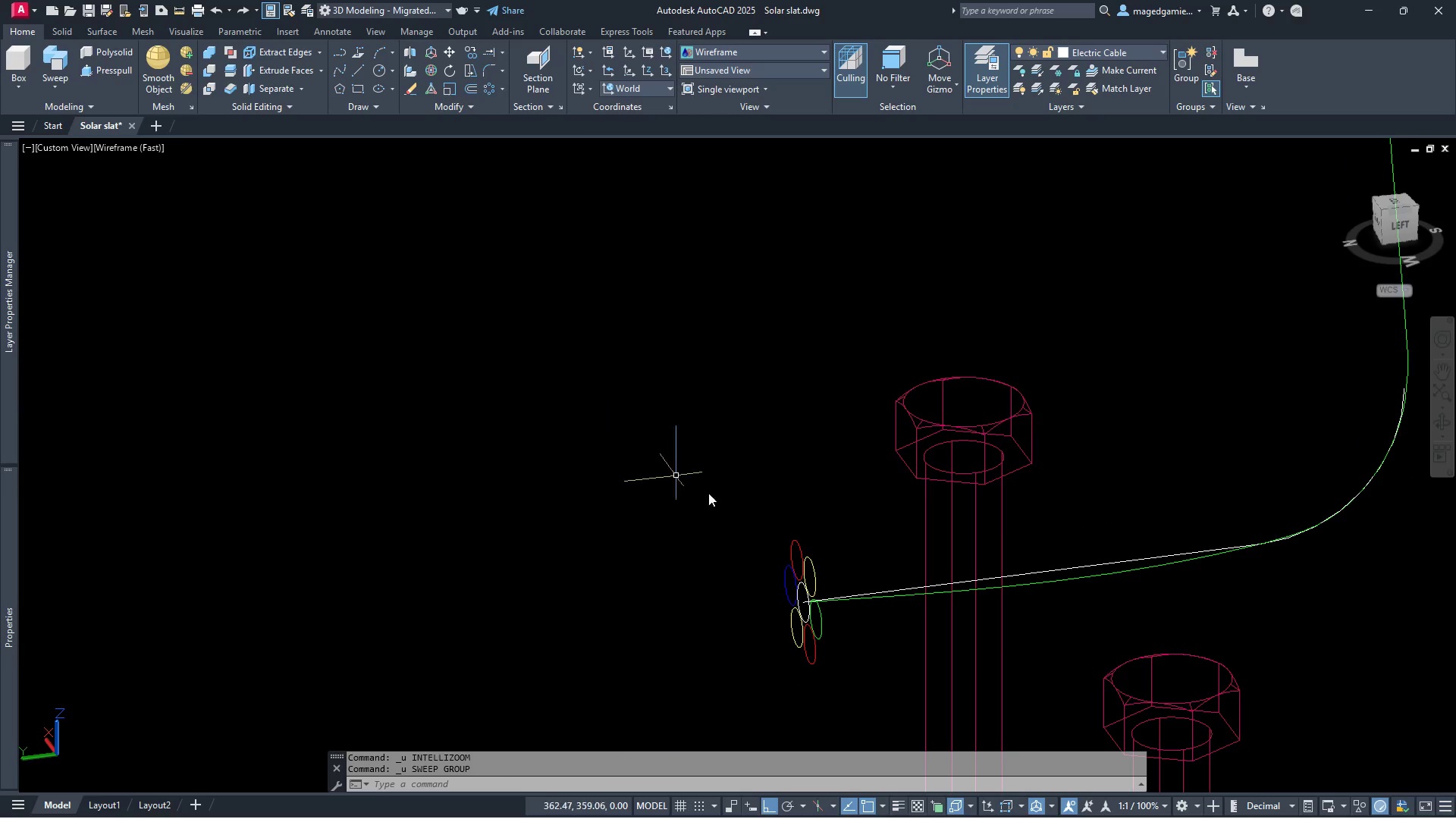 
left_click([751, 520])
 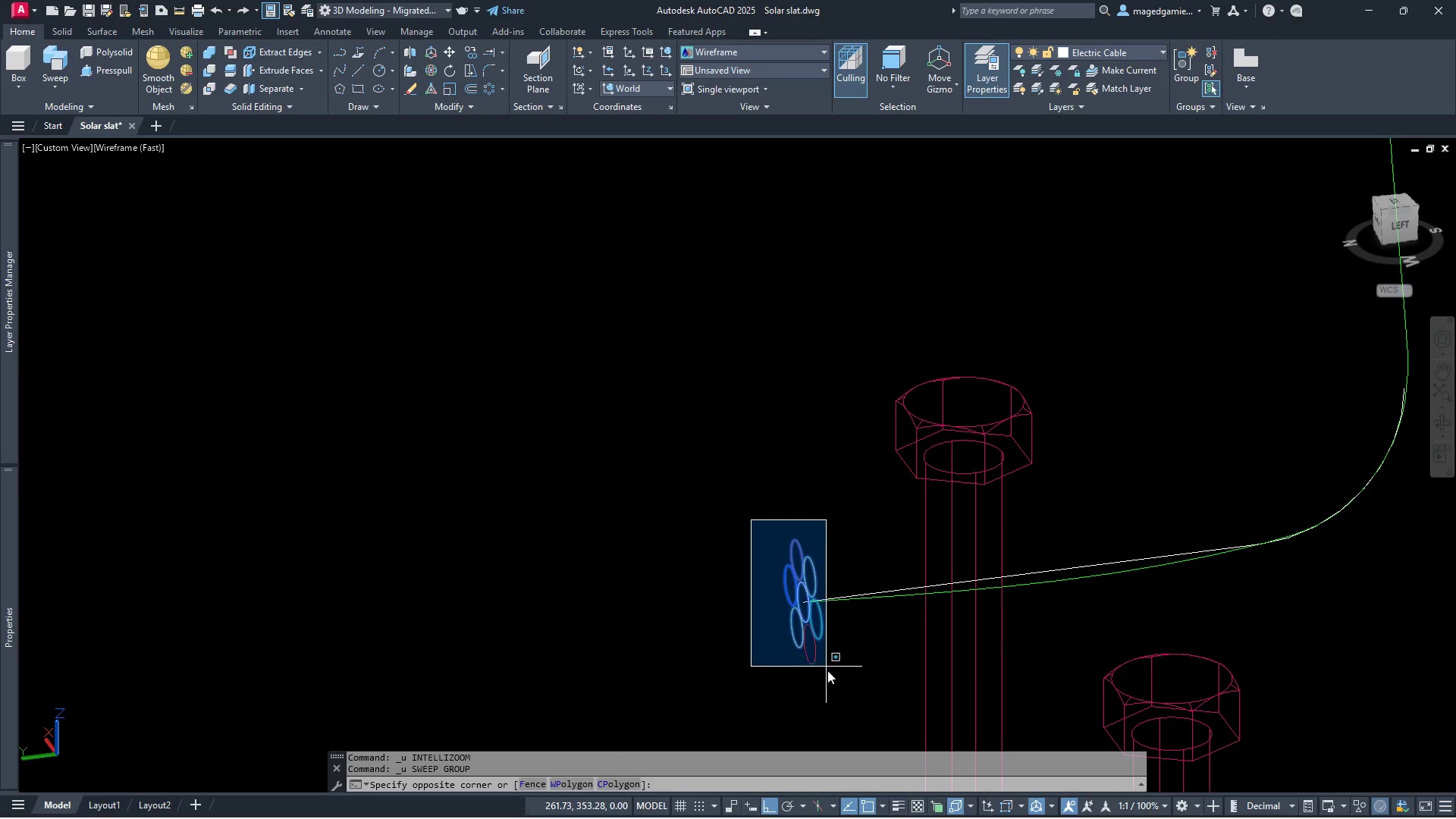 
left_click([829, 673])
 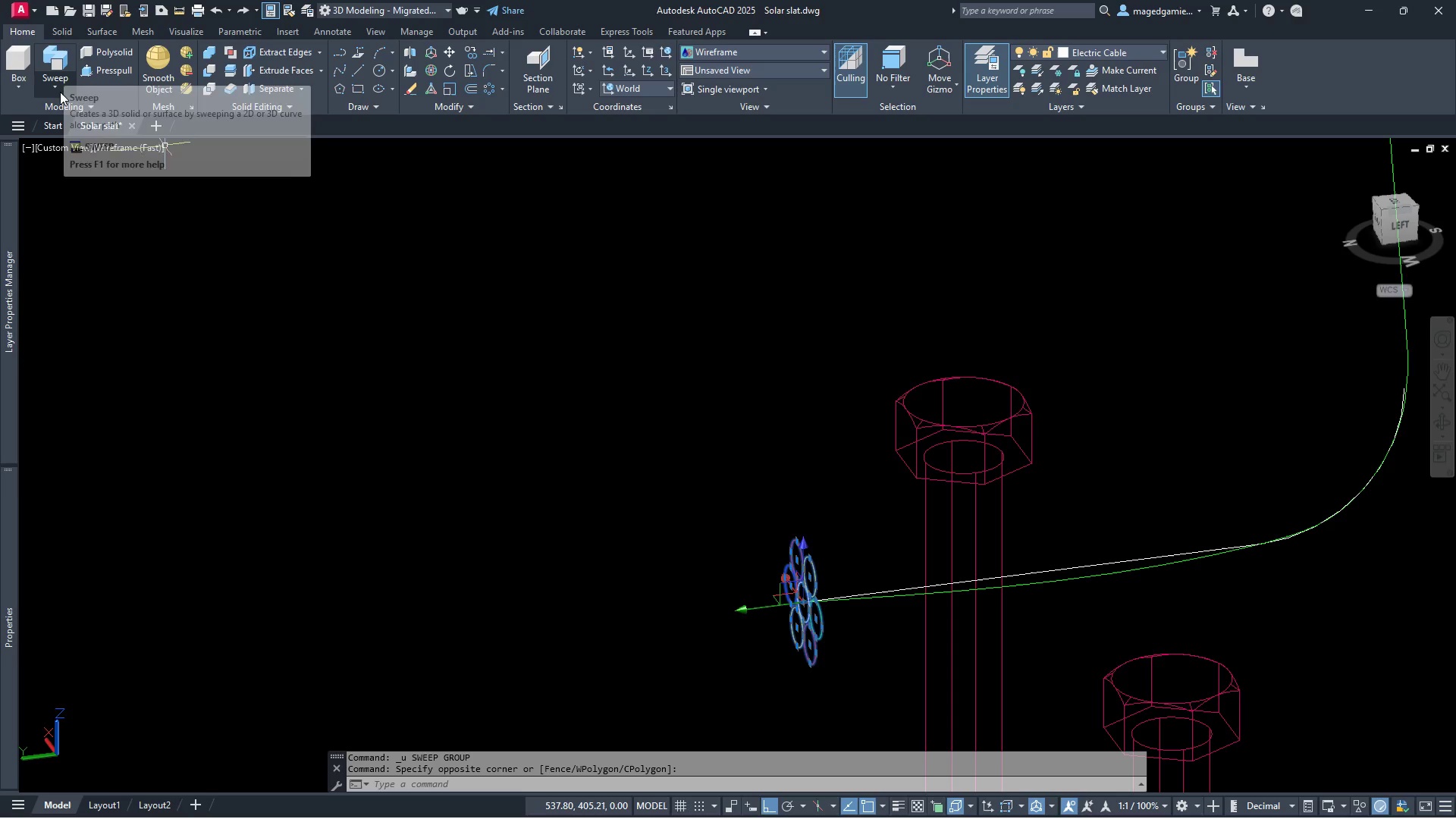 
left_click([58, 89])
 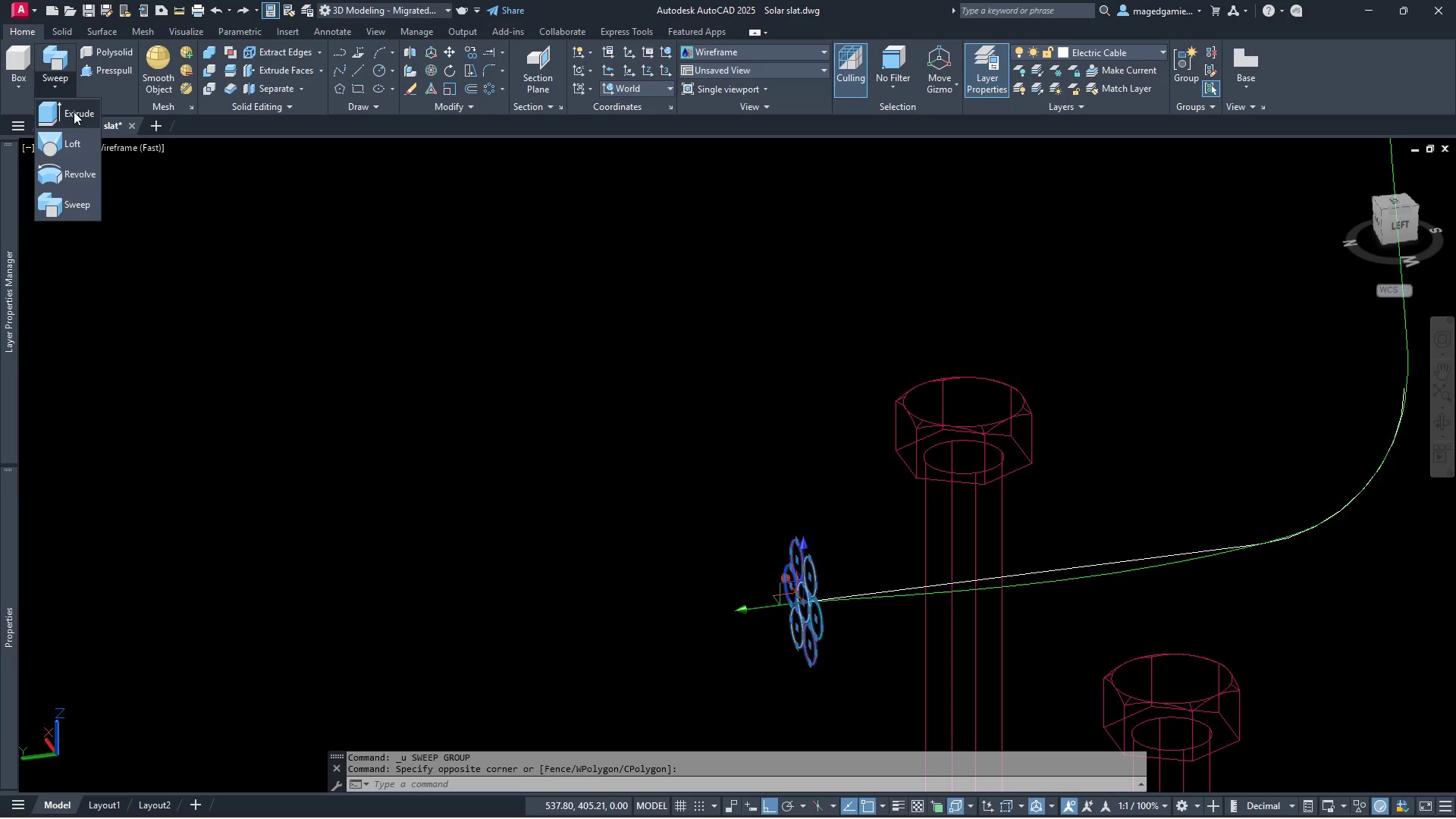 
left_click([74, 111])
 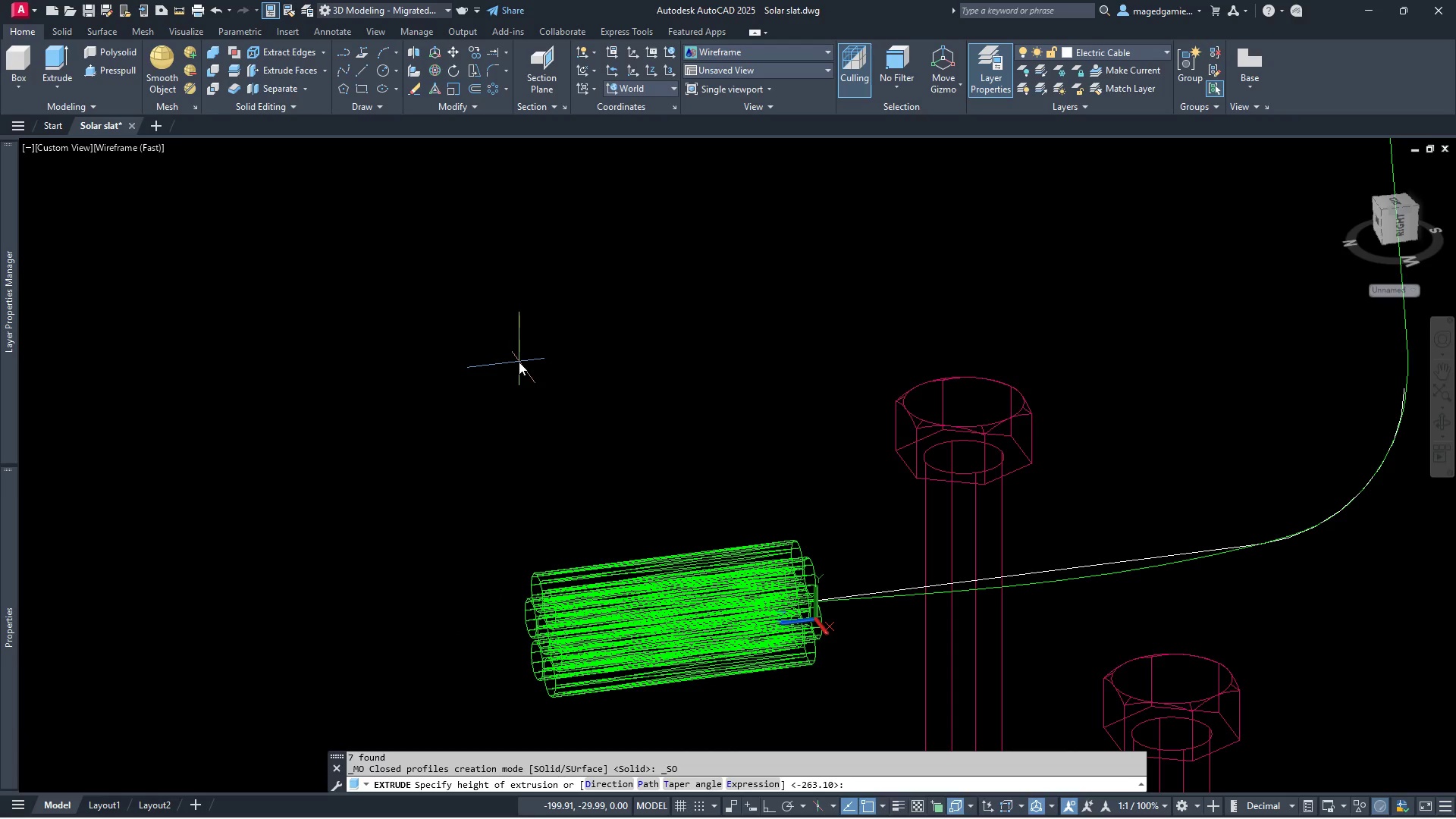 
type(path)
 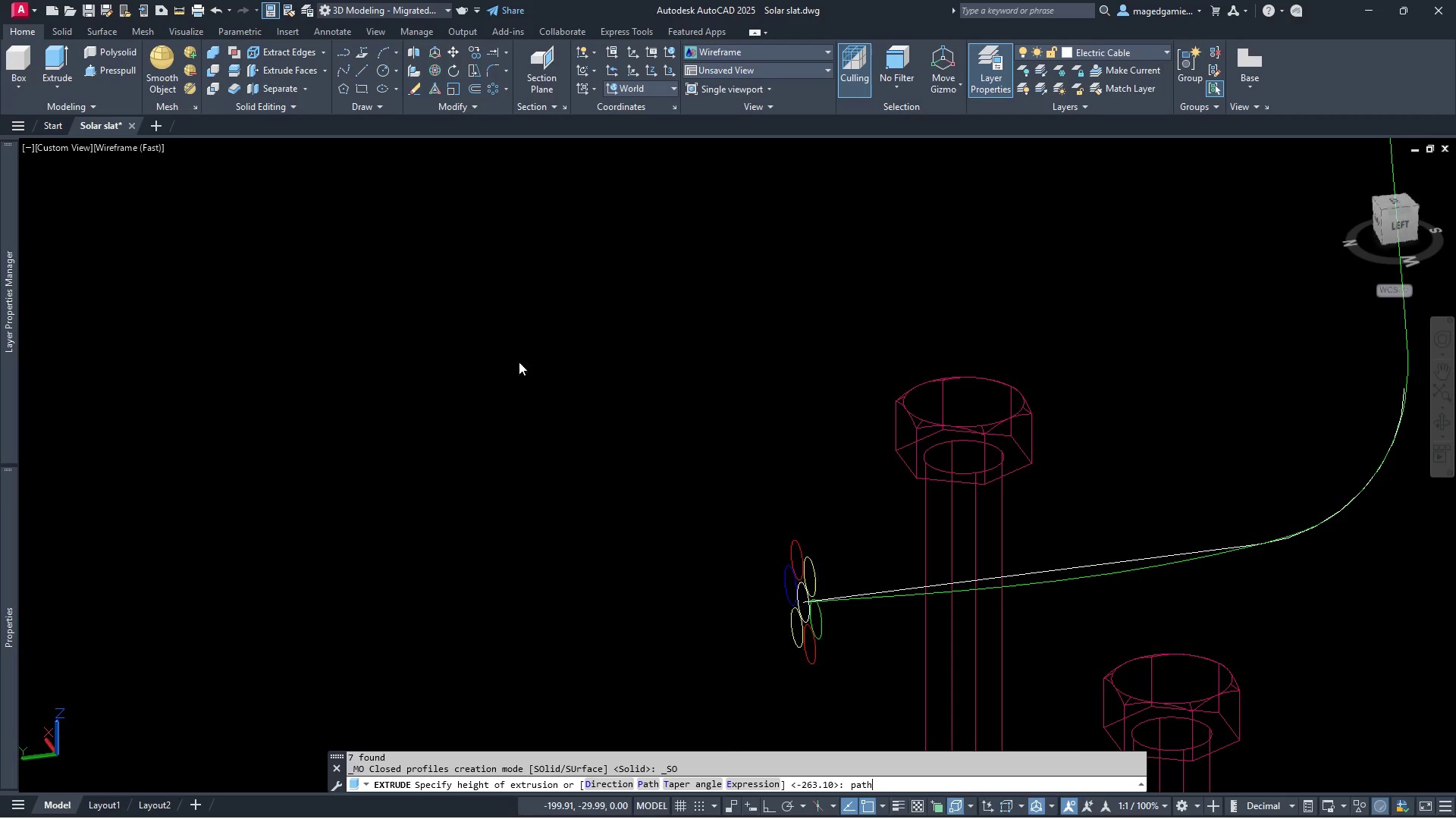 
key(Enter)
 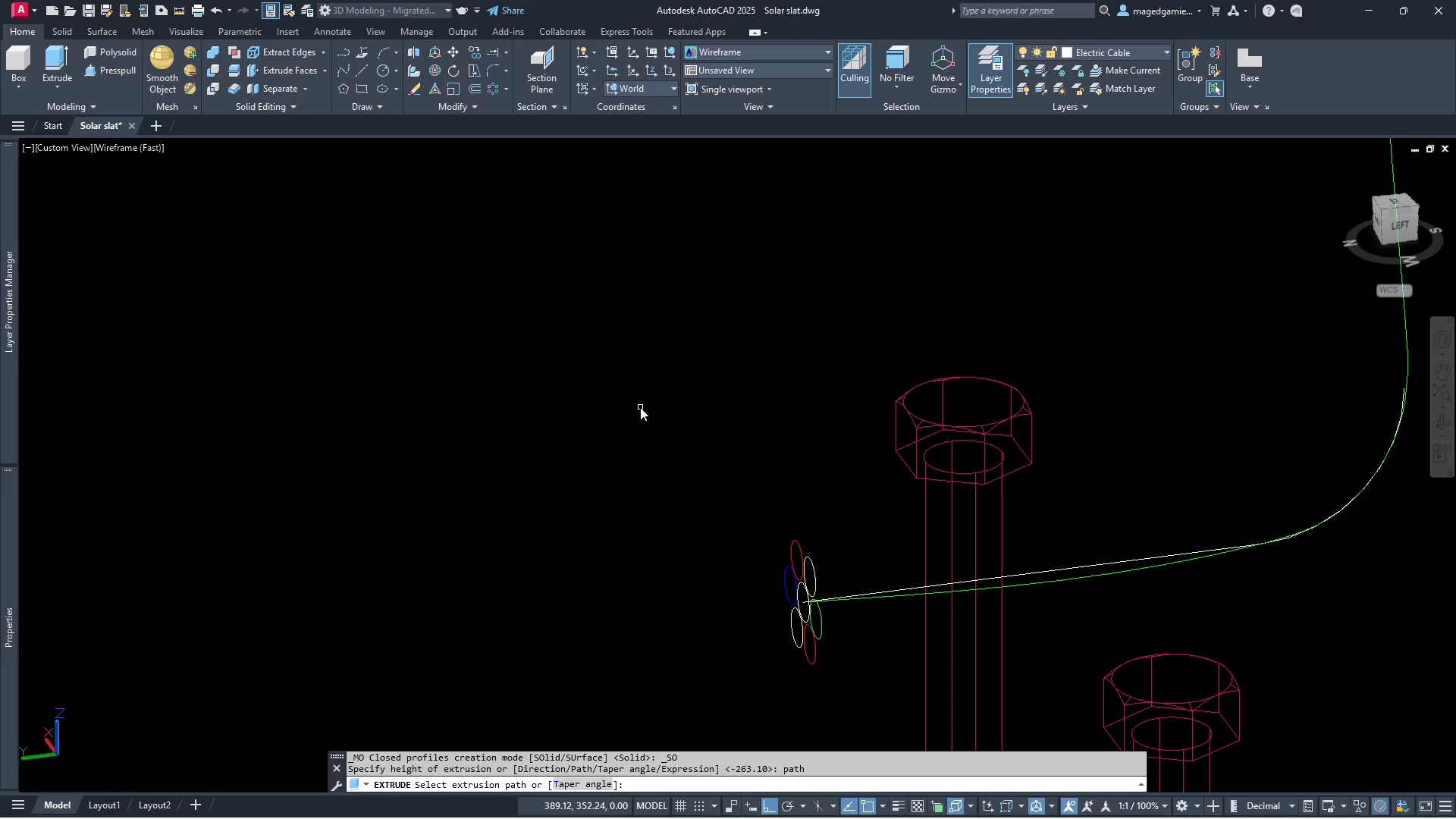 
key(0)
 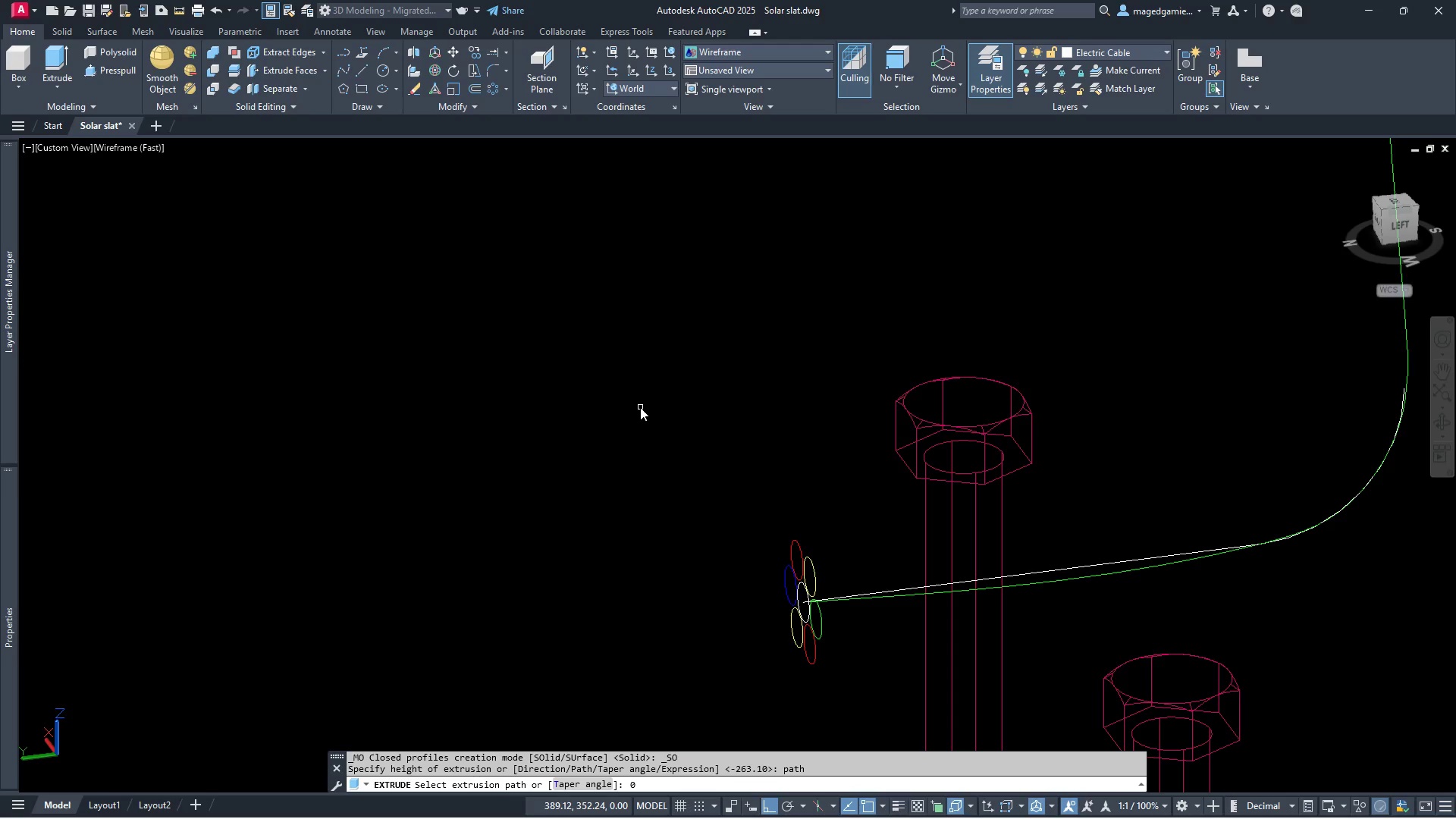 
key(Enter)
 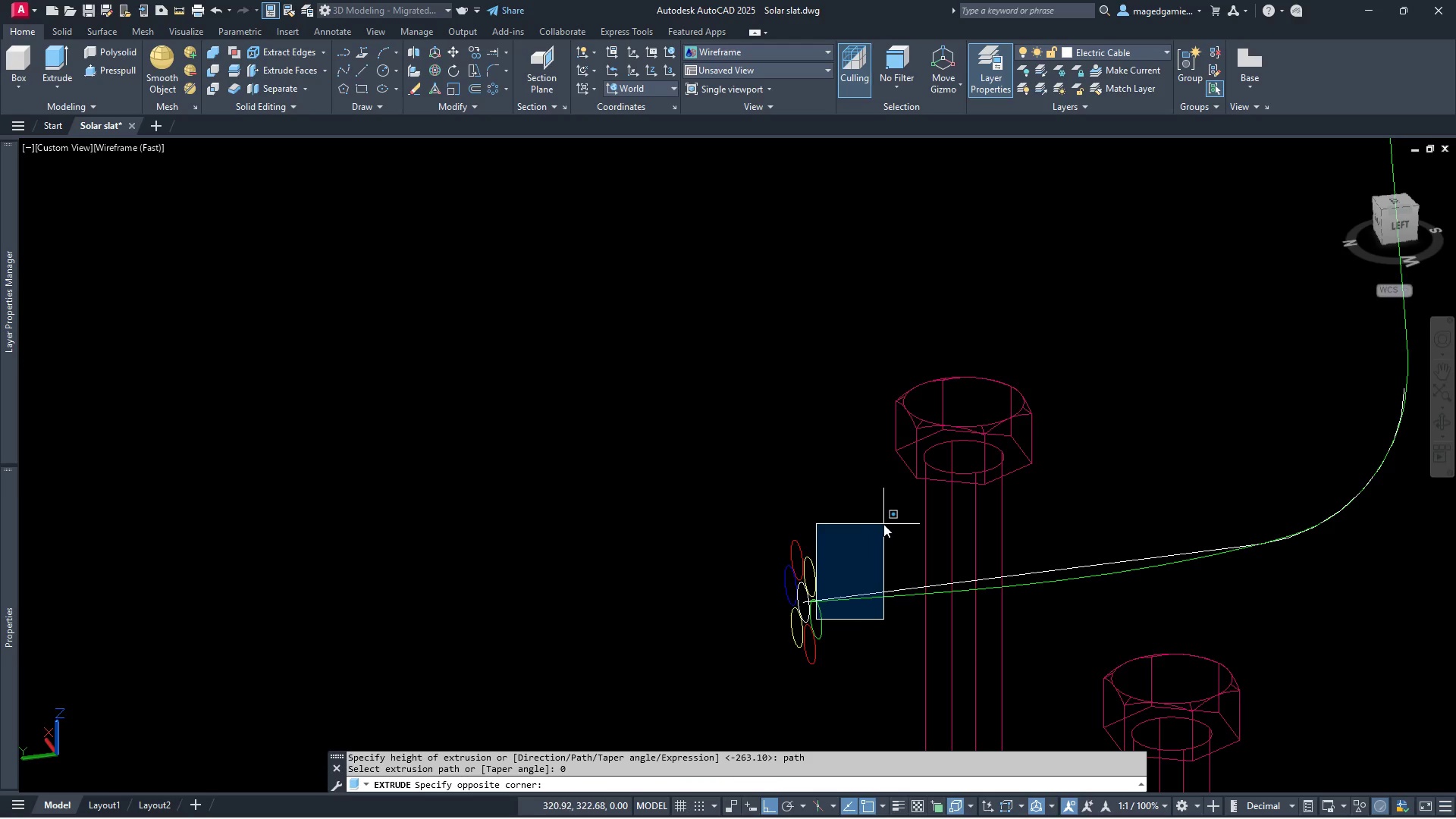 
wait(5.98)
 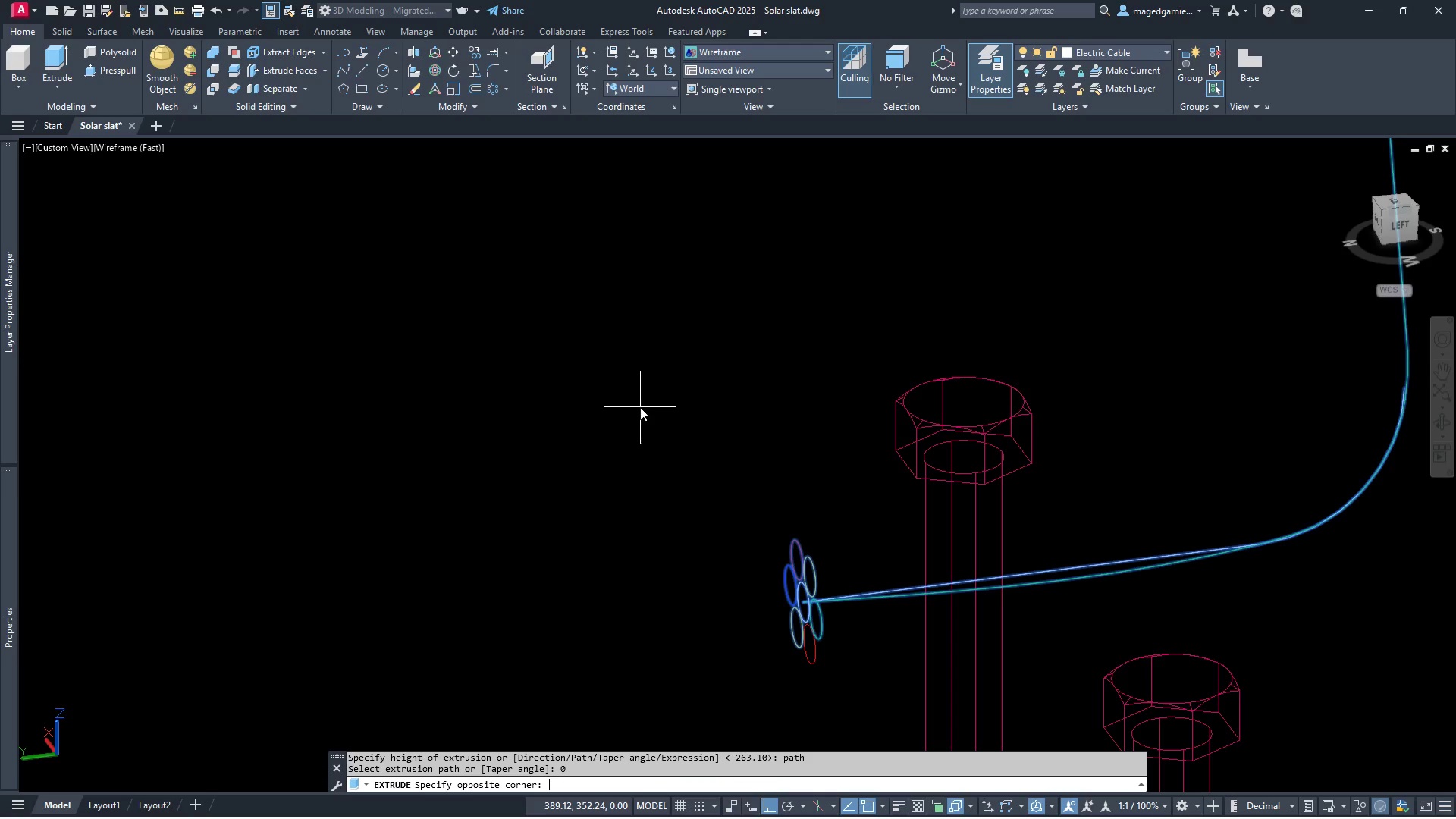 
left_click([742, 548])
 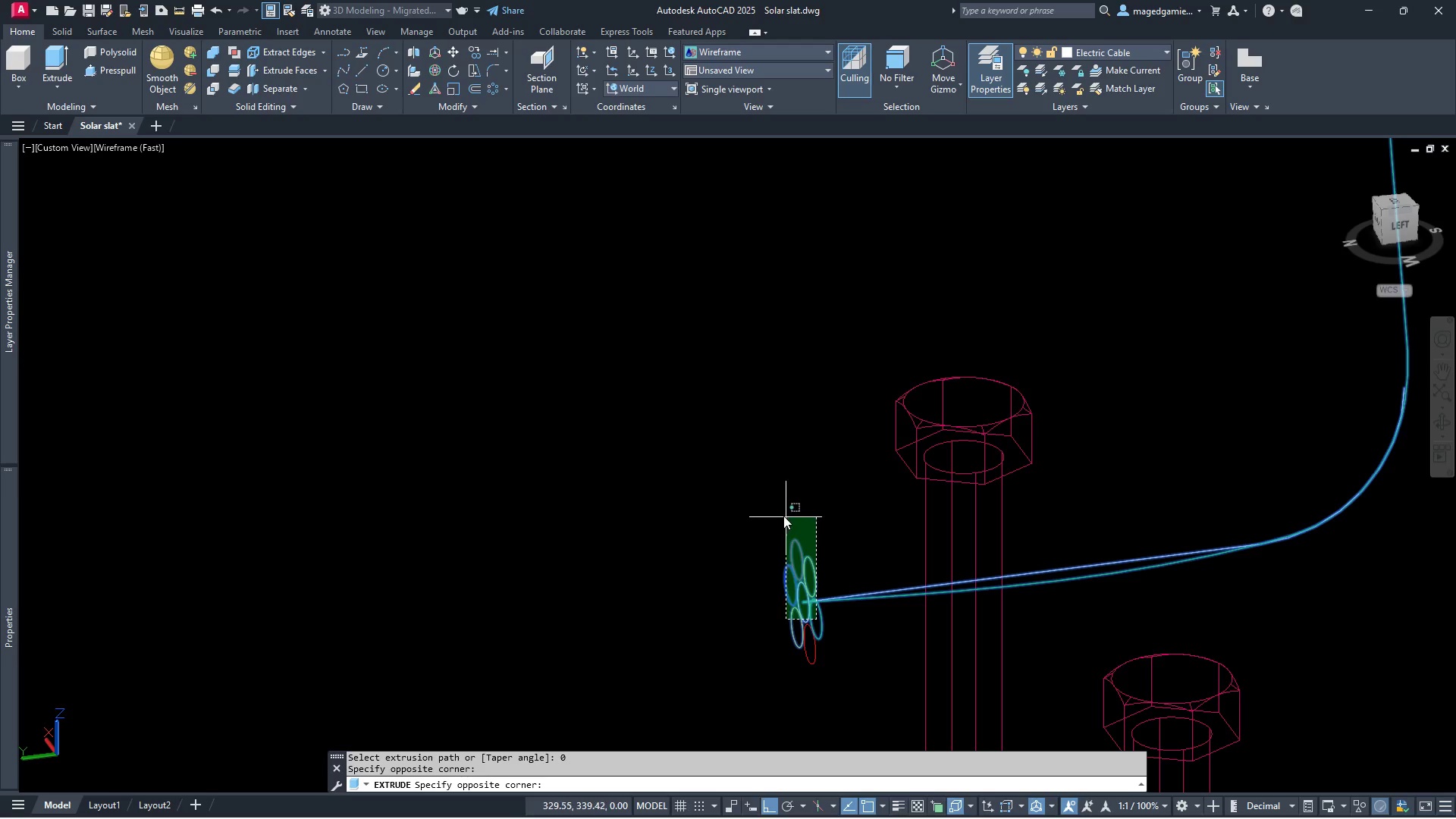 
left_click([779, 516])
 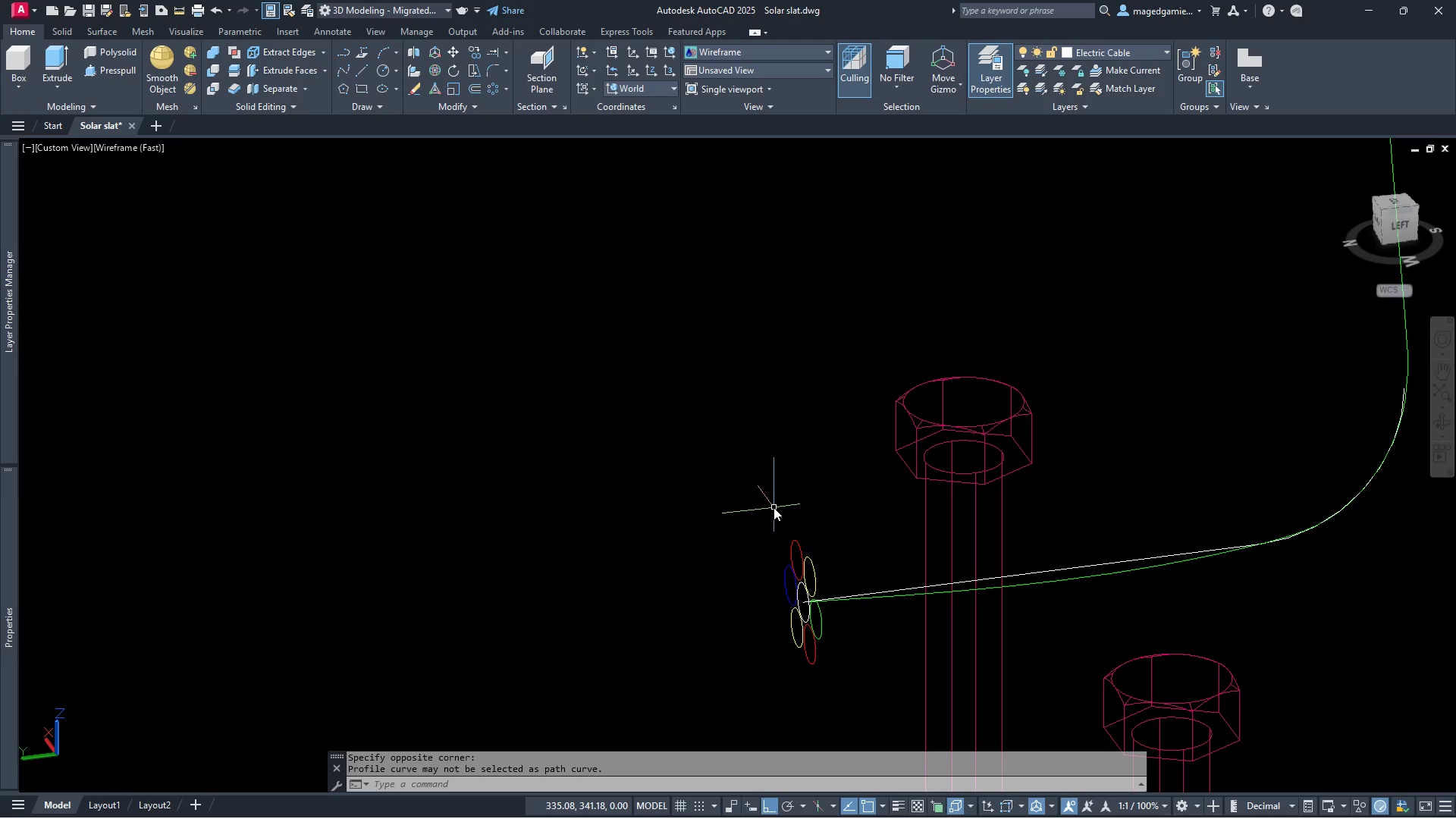 
left_click([774, 507])
 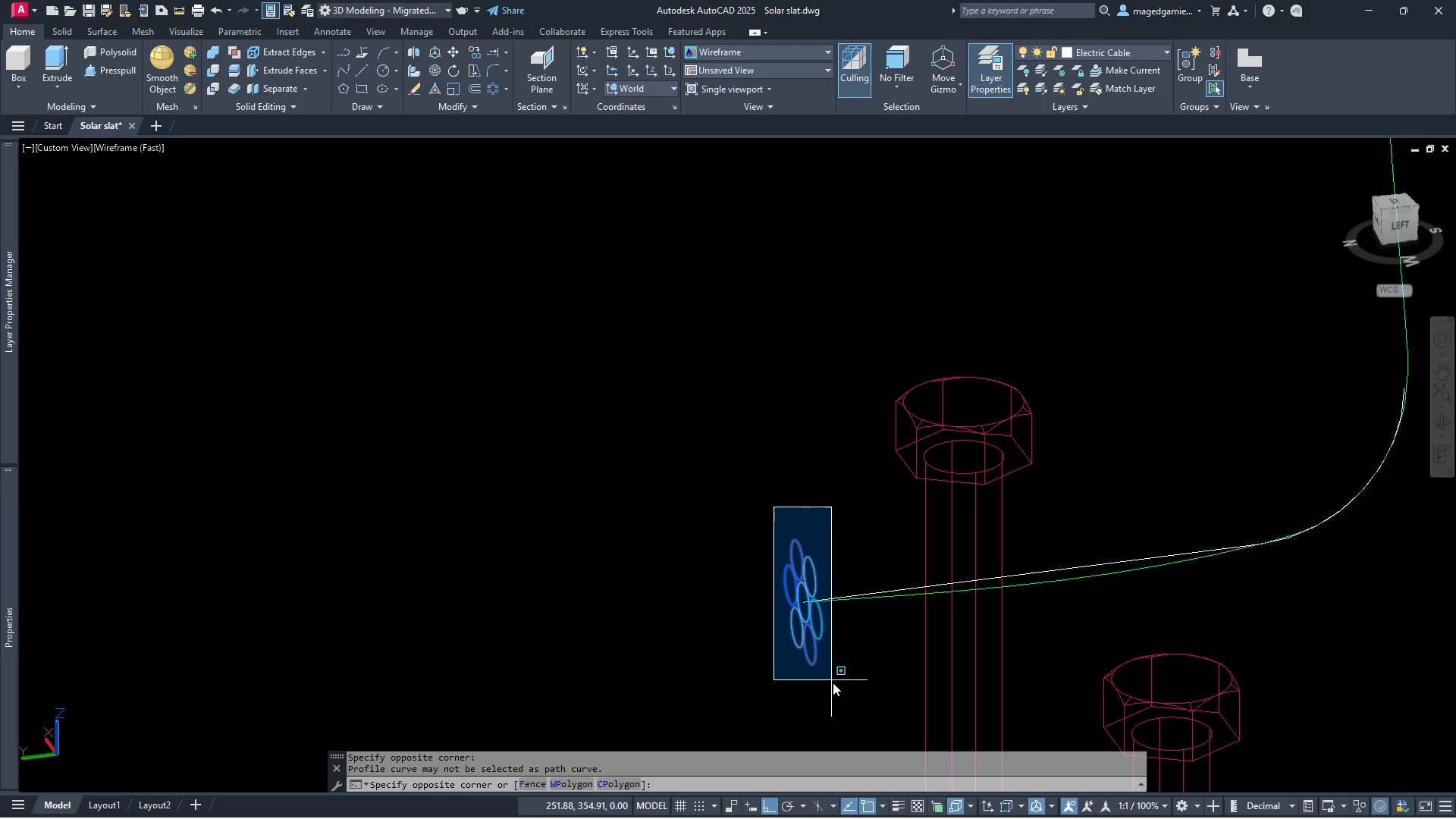 
left_click([834, 684])
 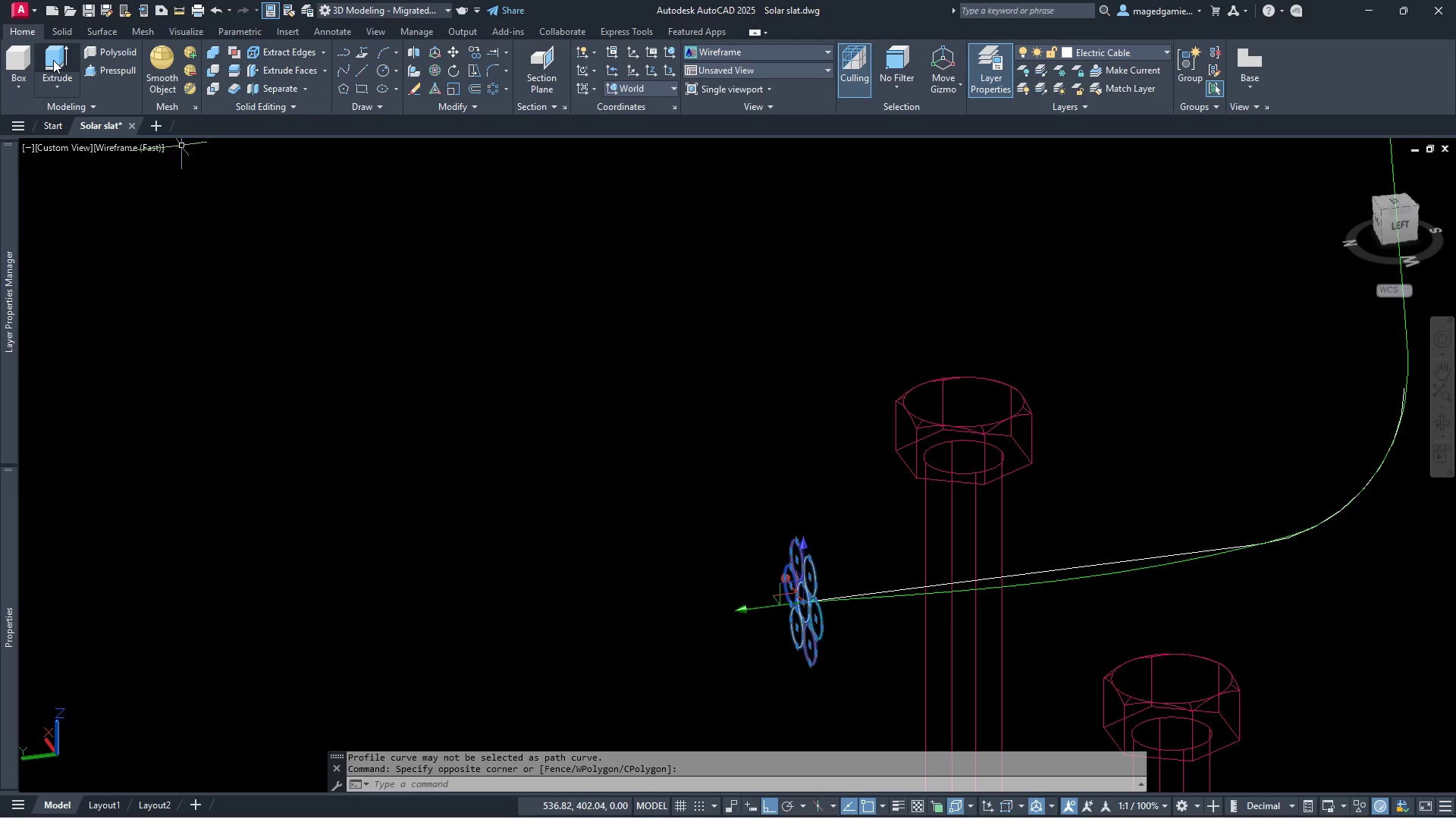 
left_click([53, 60])
 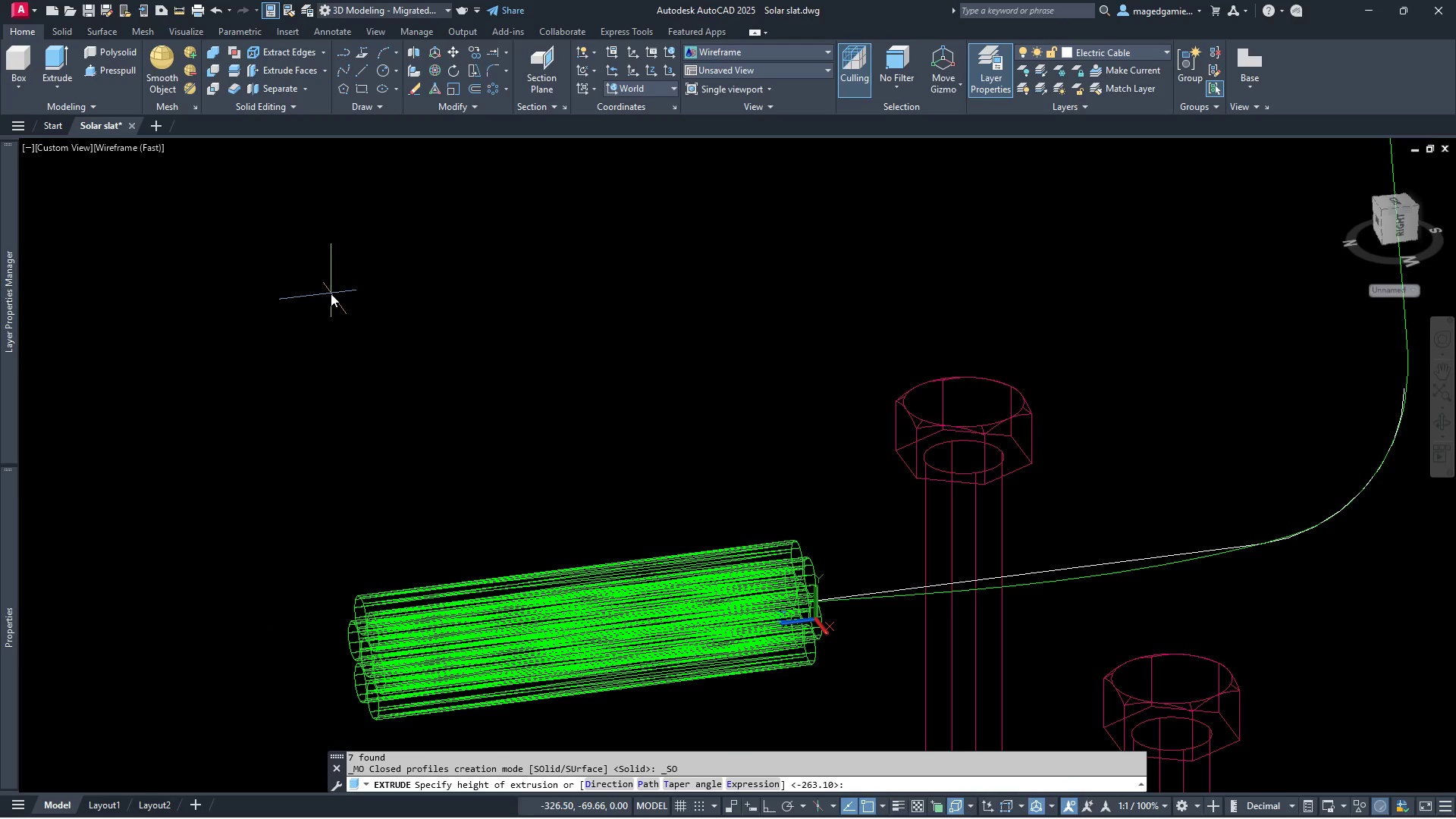 
key(P)
 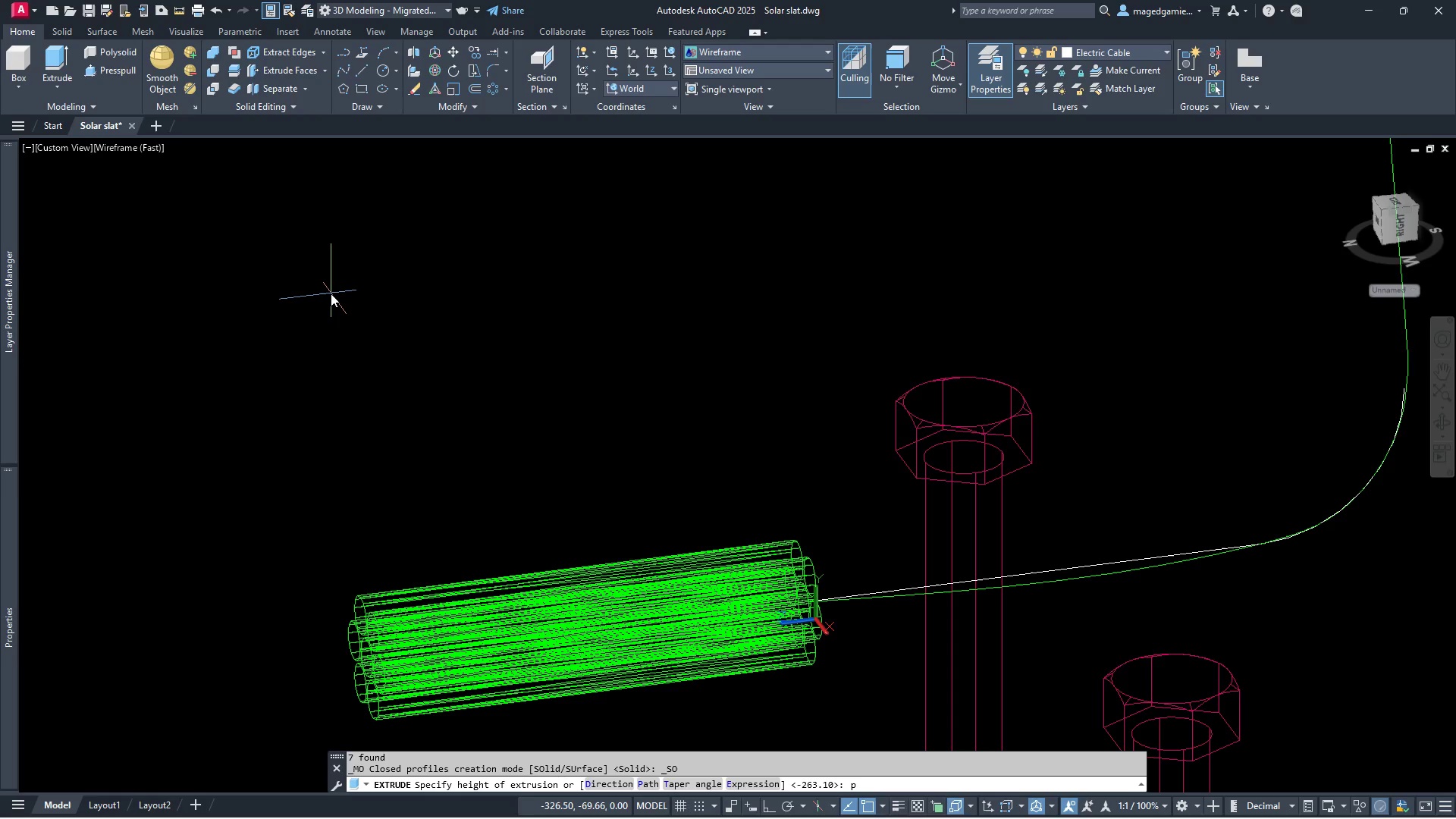 
key(Enter)
 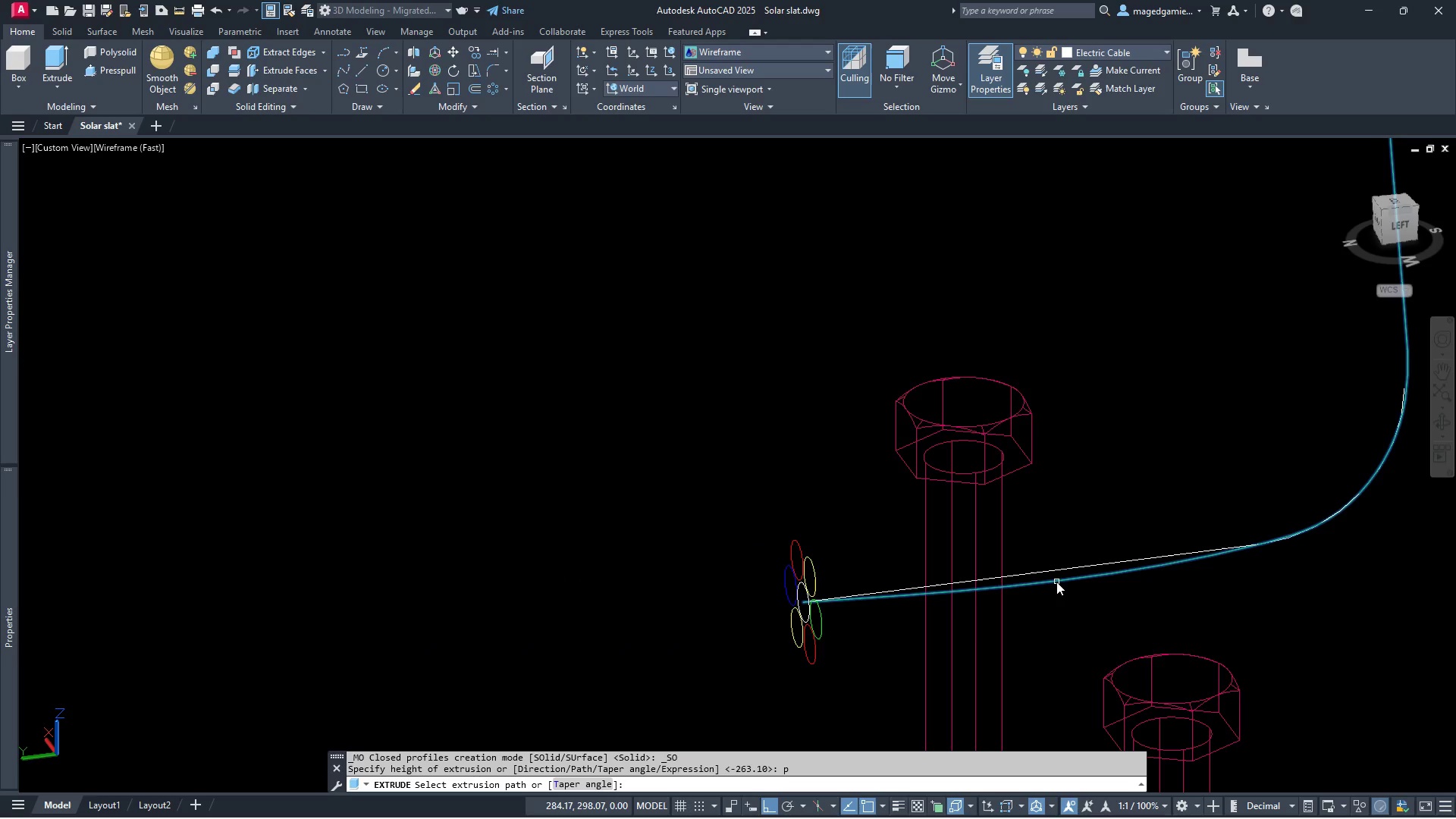 
wait(7.84)
 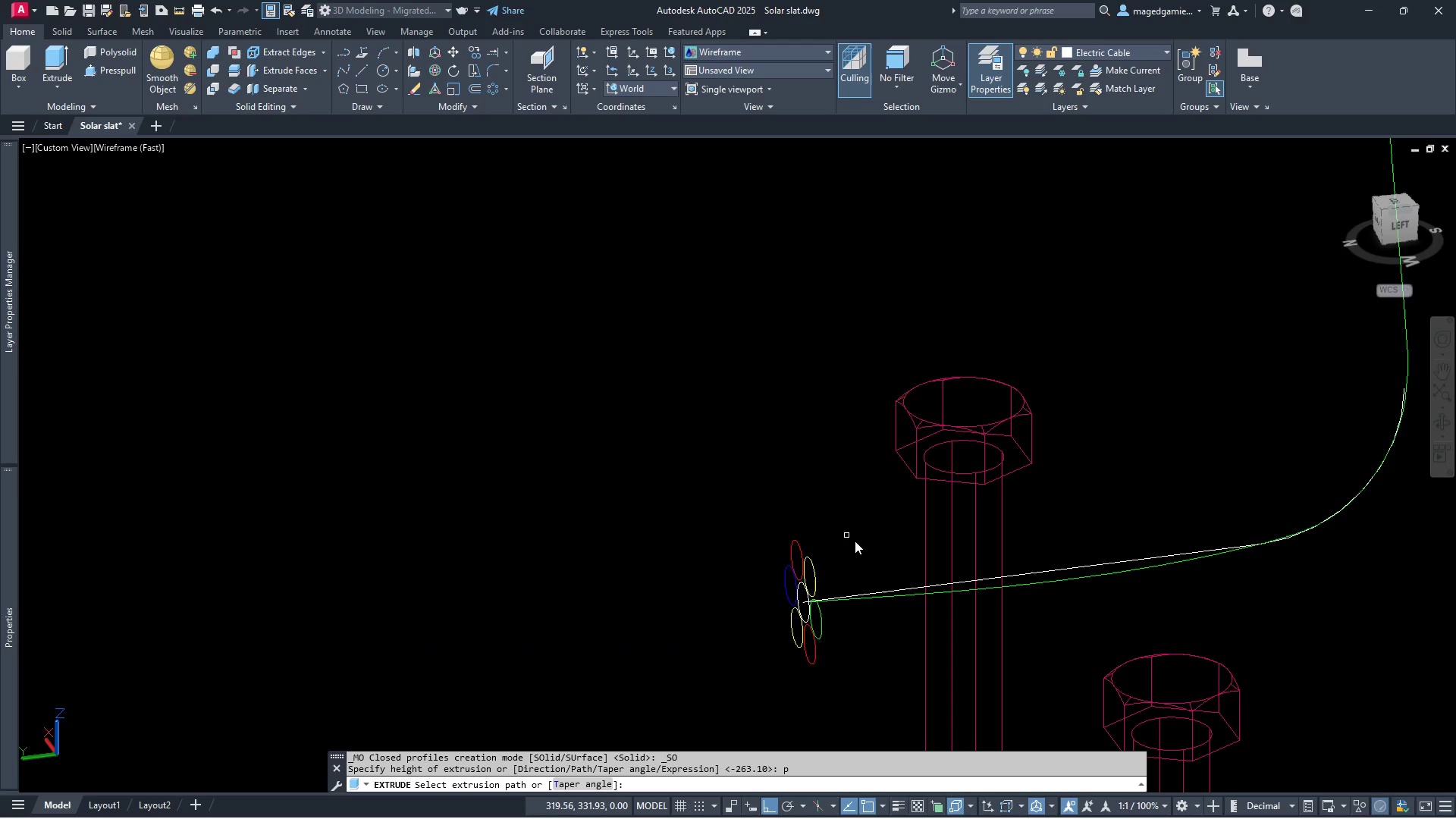 
left_click([1056, 582])
 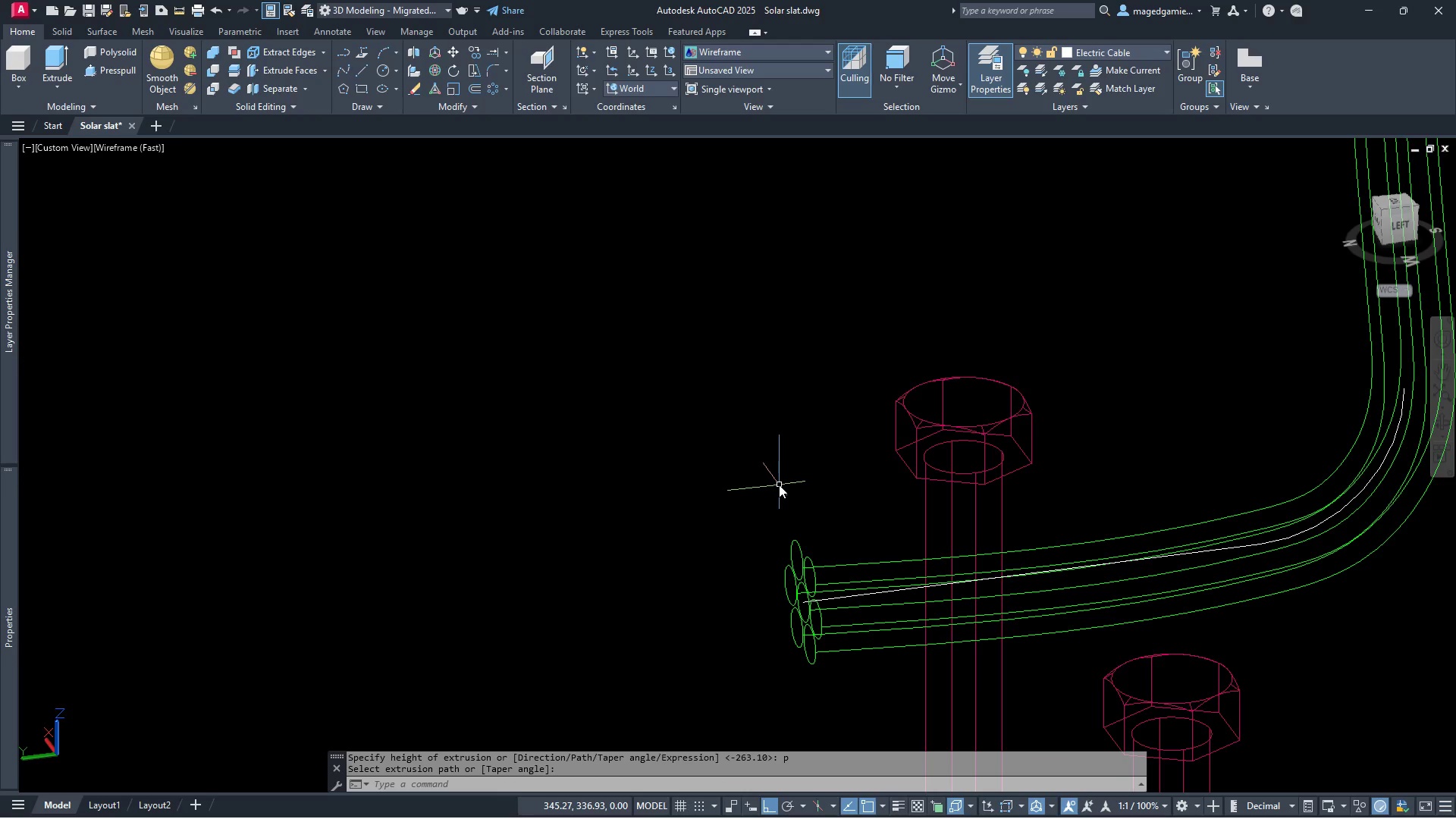 
wait(11.84)
 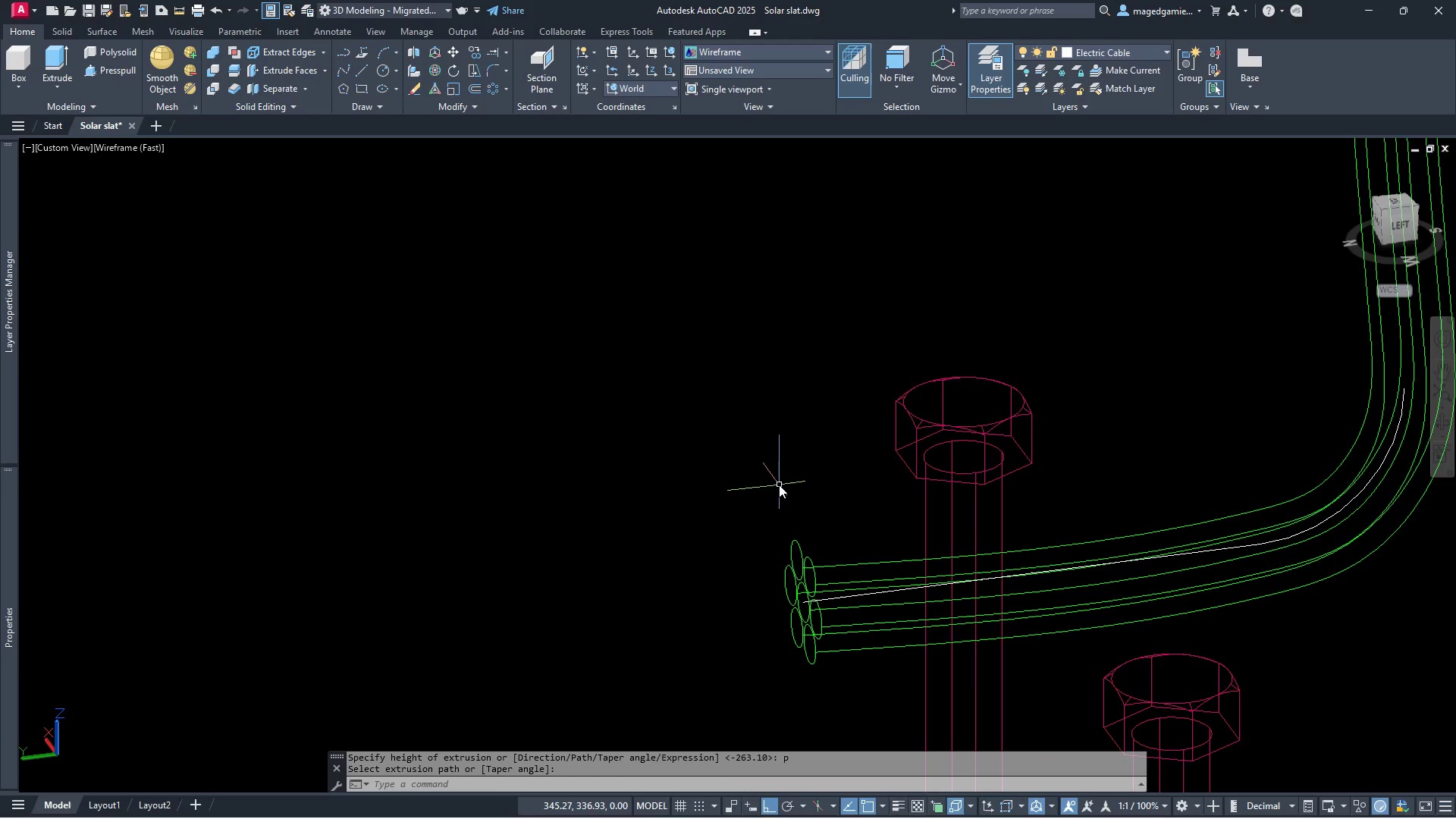 
key(Control+Z)
 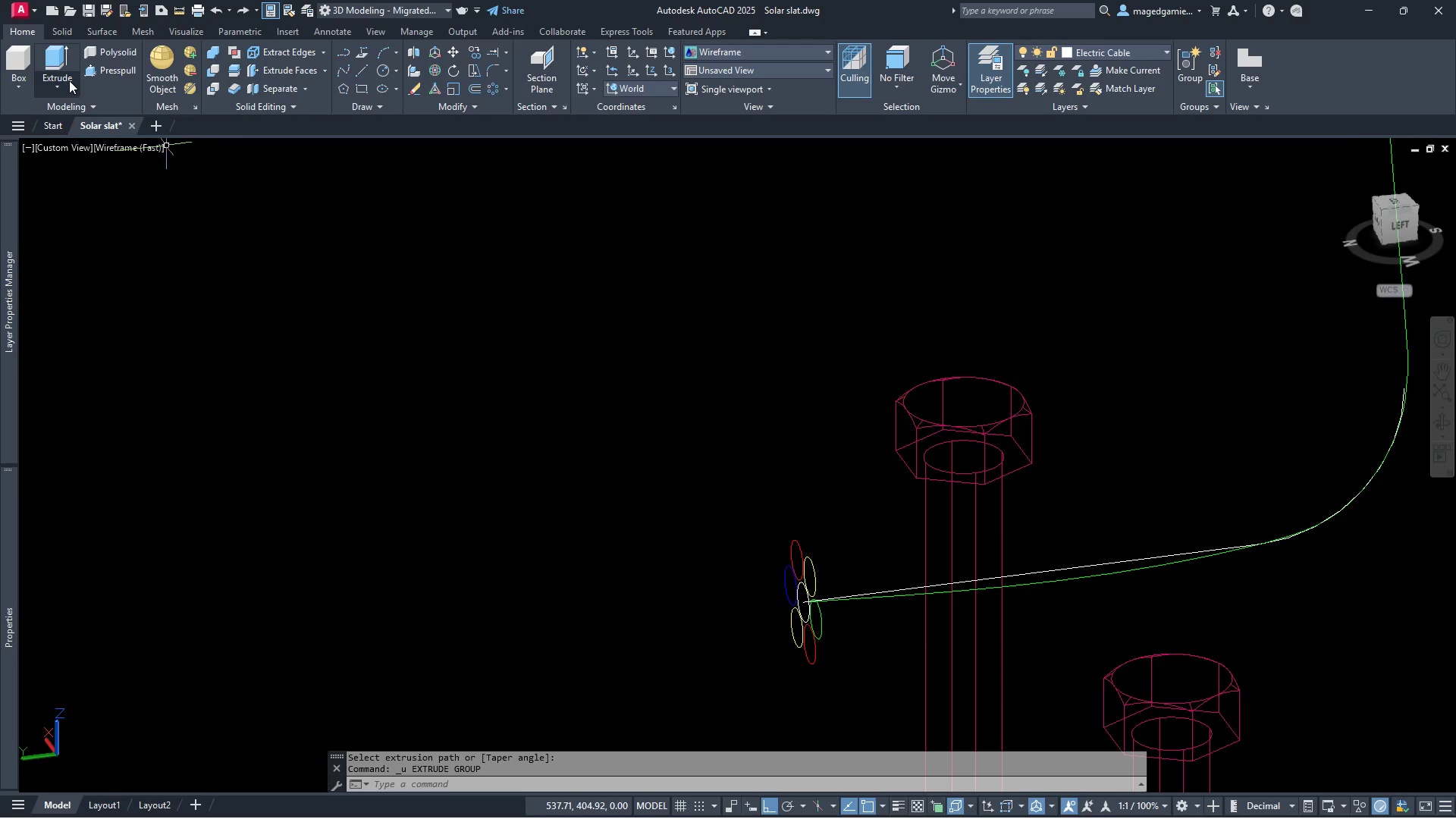 
left_click([69, 83])
 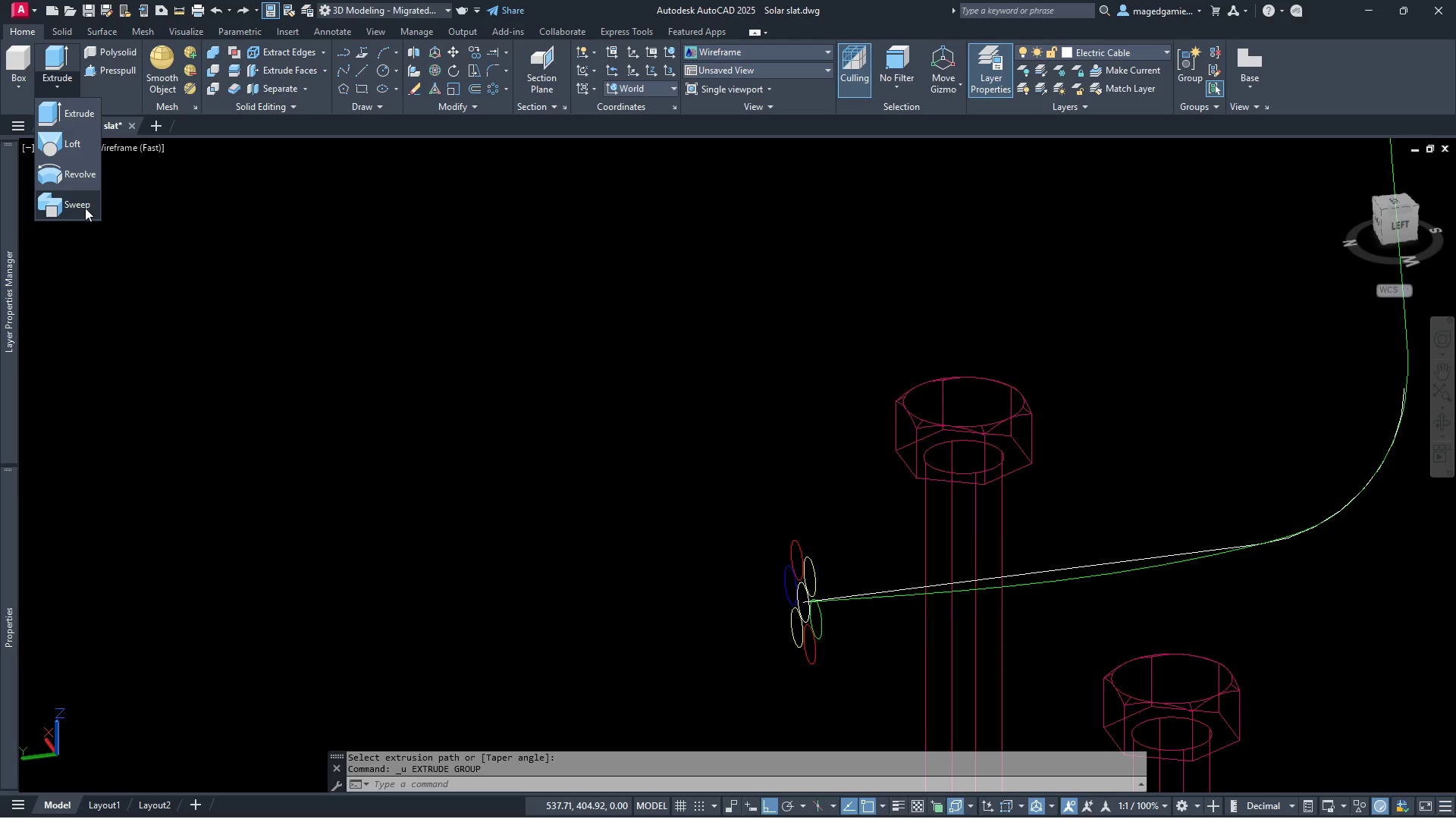 
left_click([85, 209])
 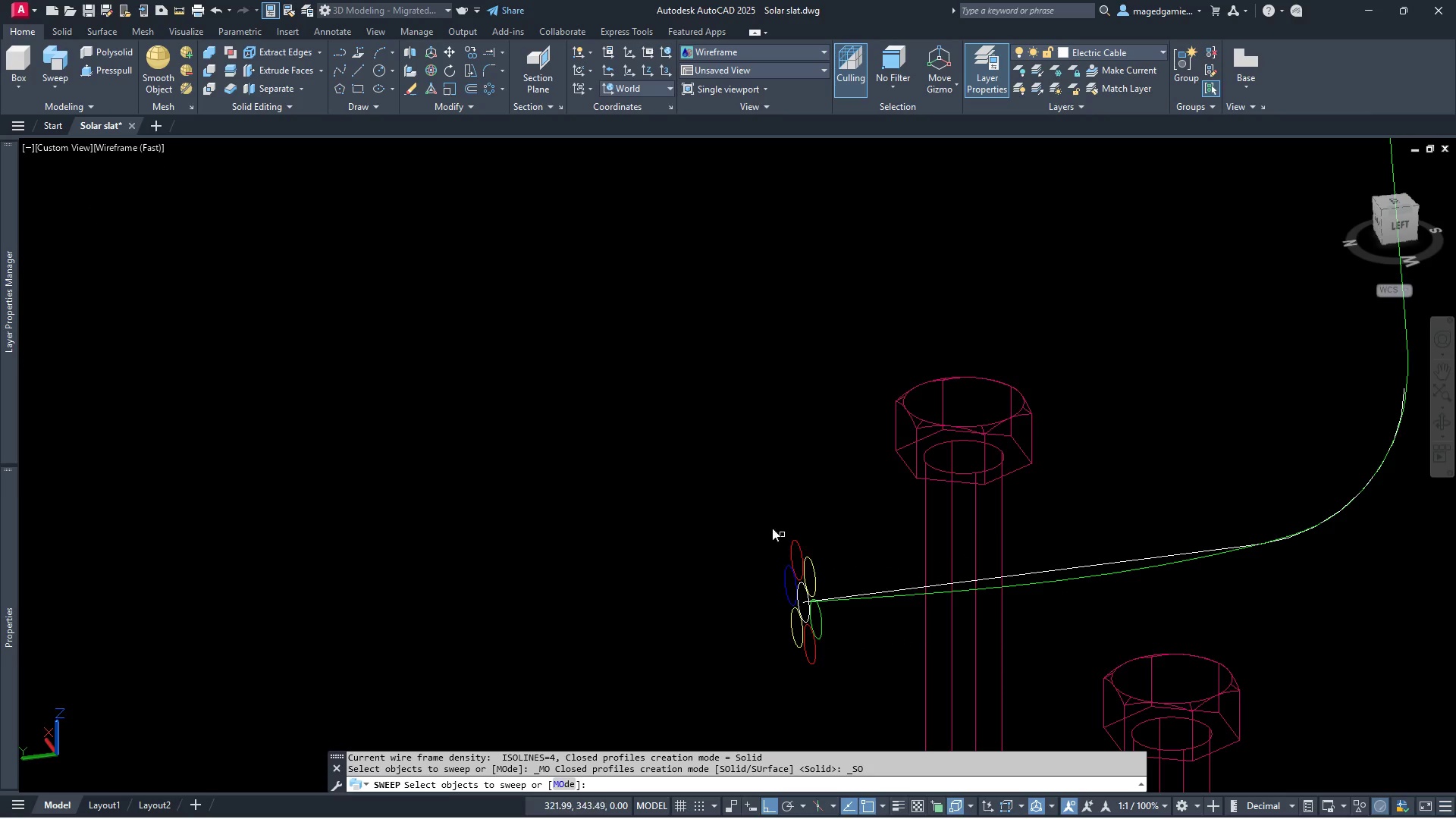 
left_click_drag(start_coordinate=[761, 519], to_coordinate=[766, 522])
 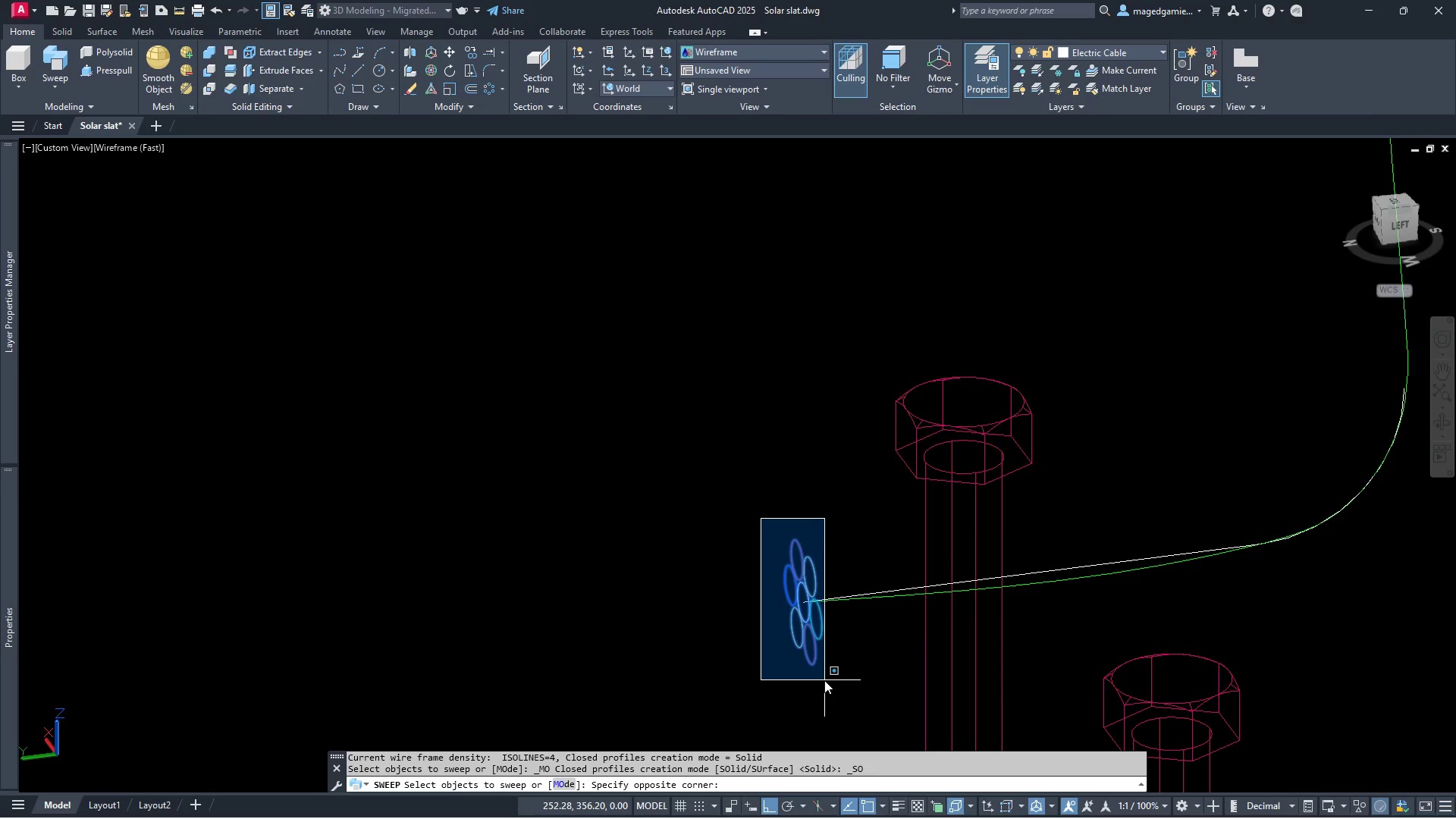 
left_click([826, 680])
 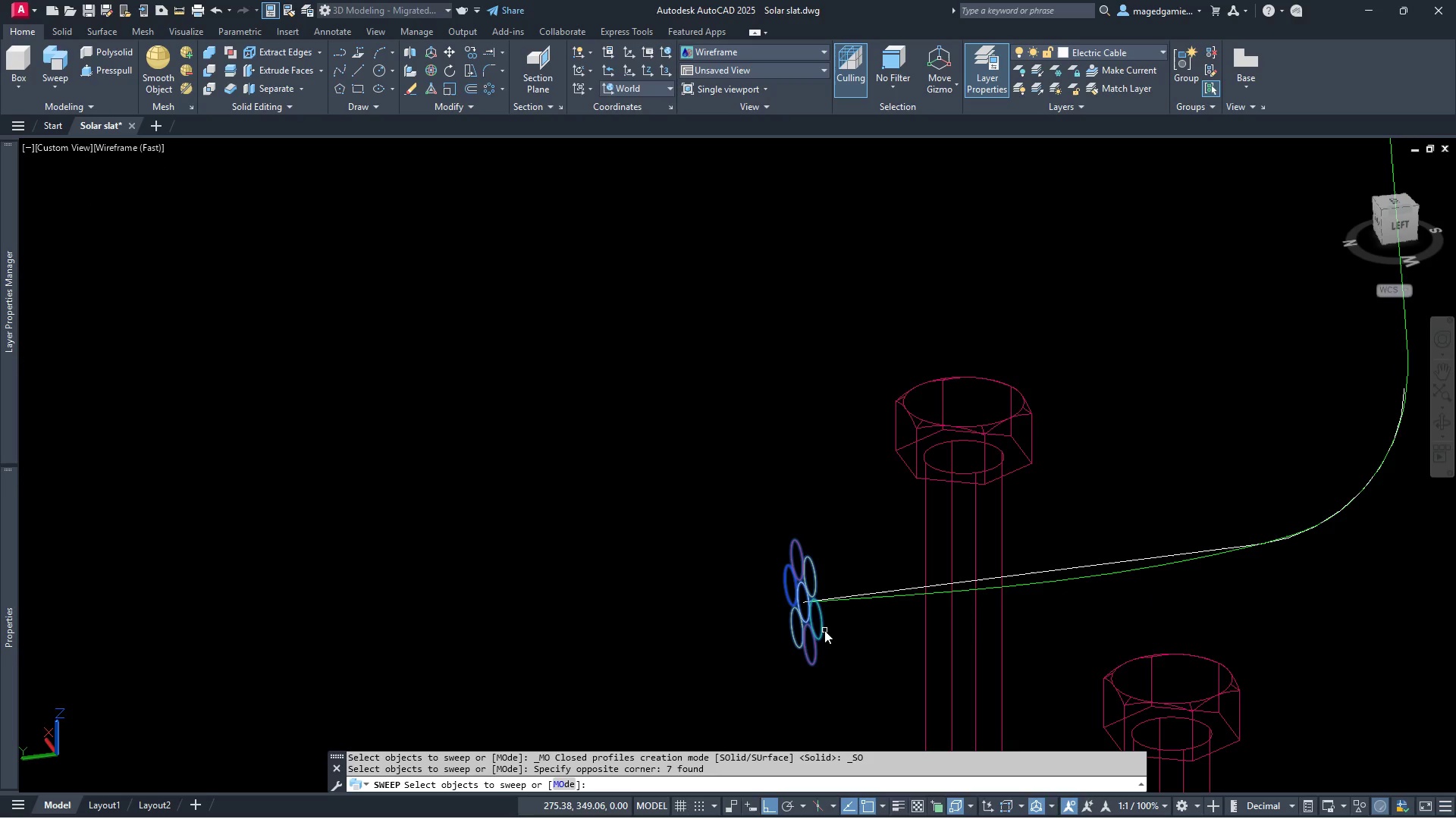 
right_click([824, 630])
 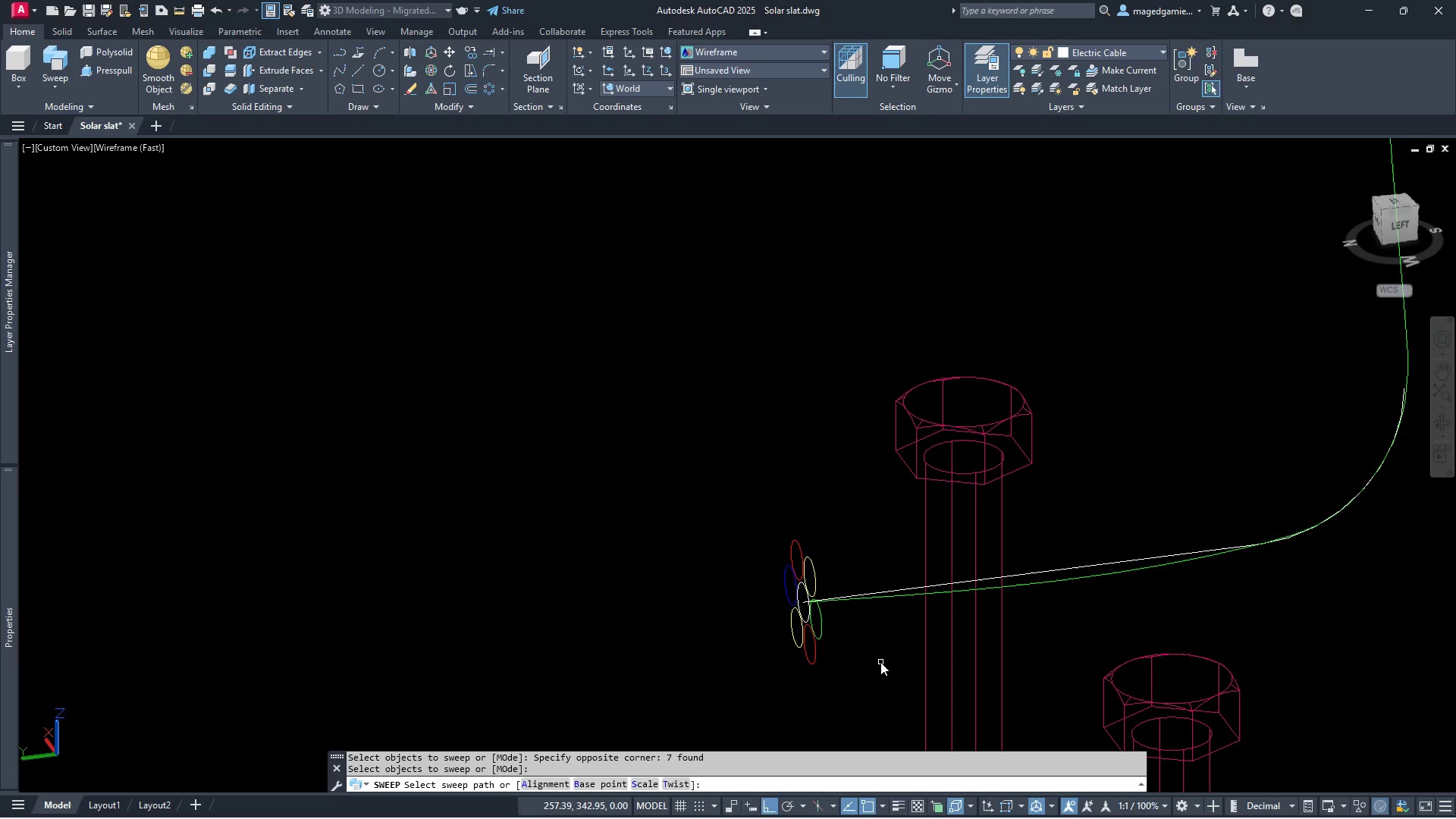 
wait(7.44)
 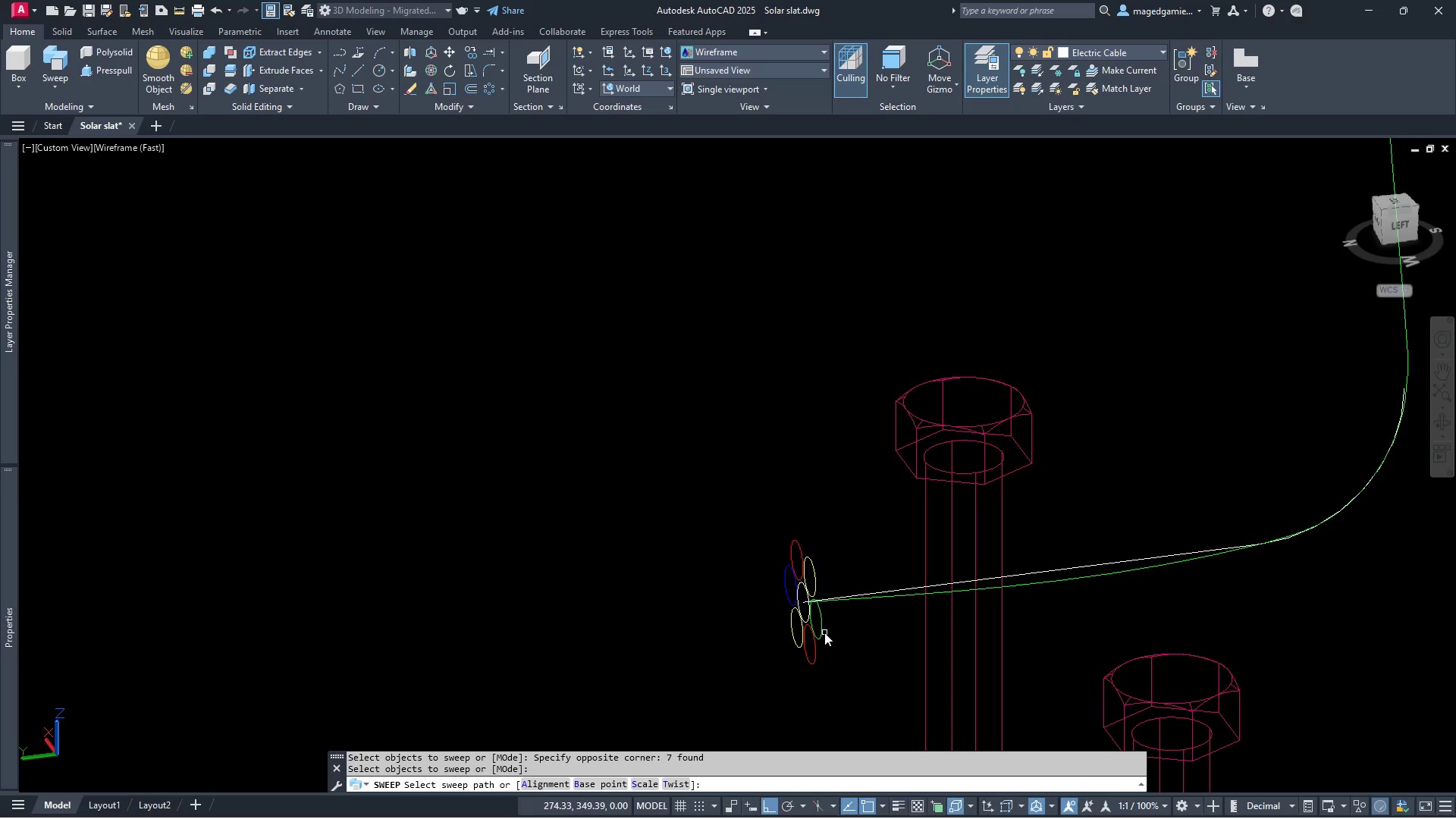 
key(T)
 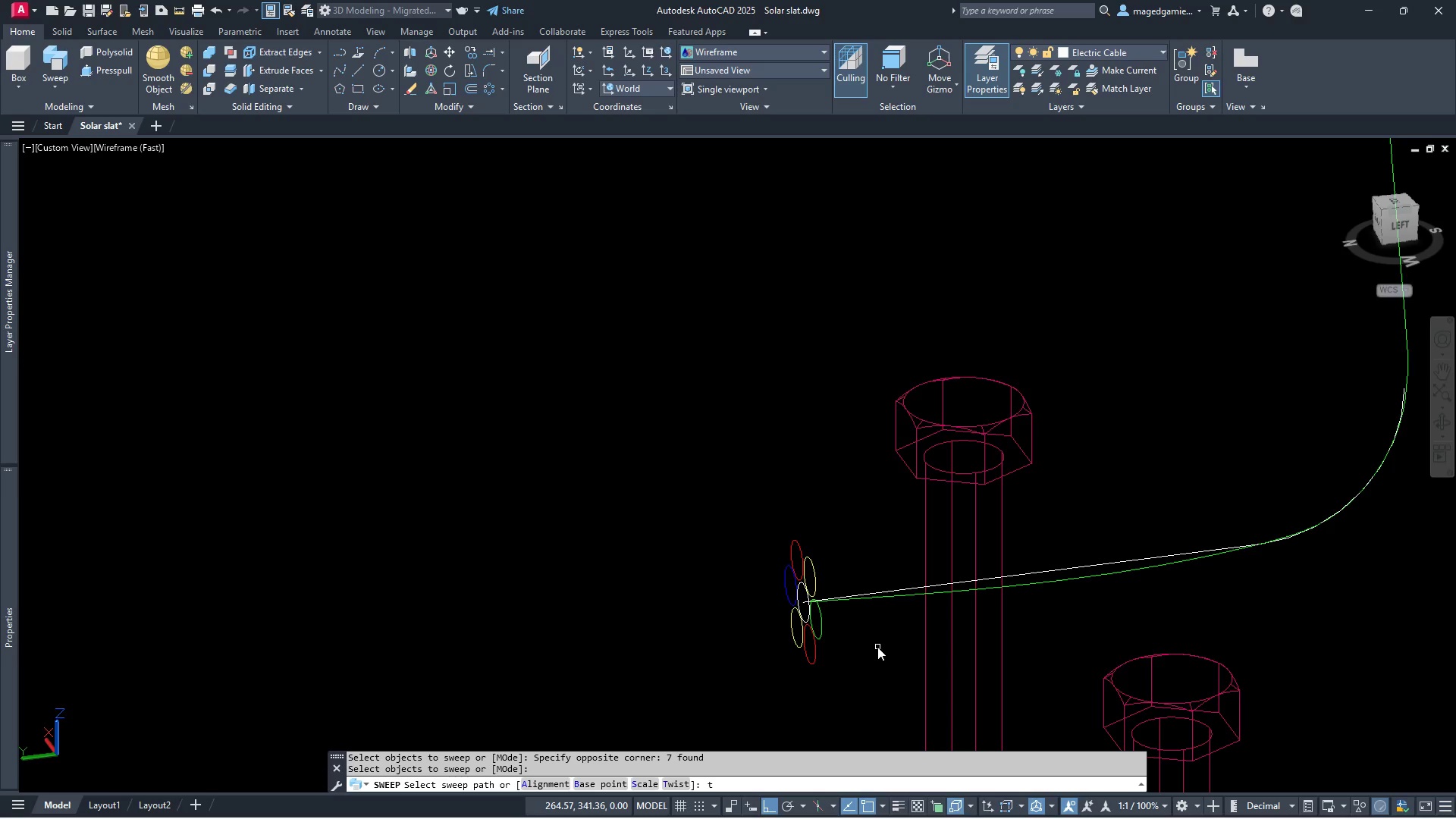 
key(Enter)
 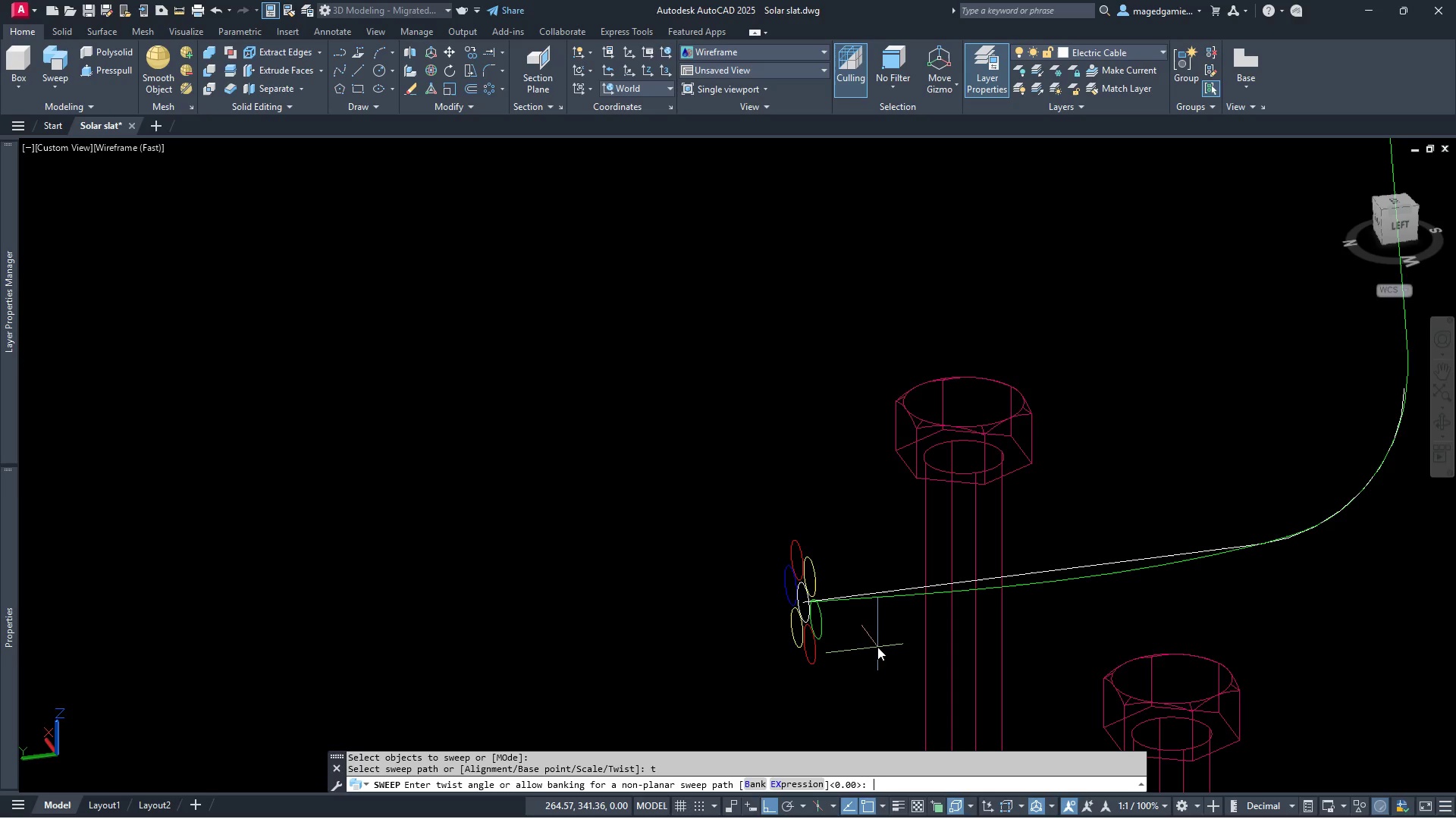 
wait(6.11)
 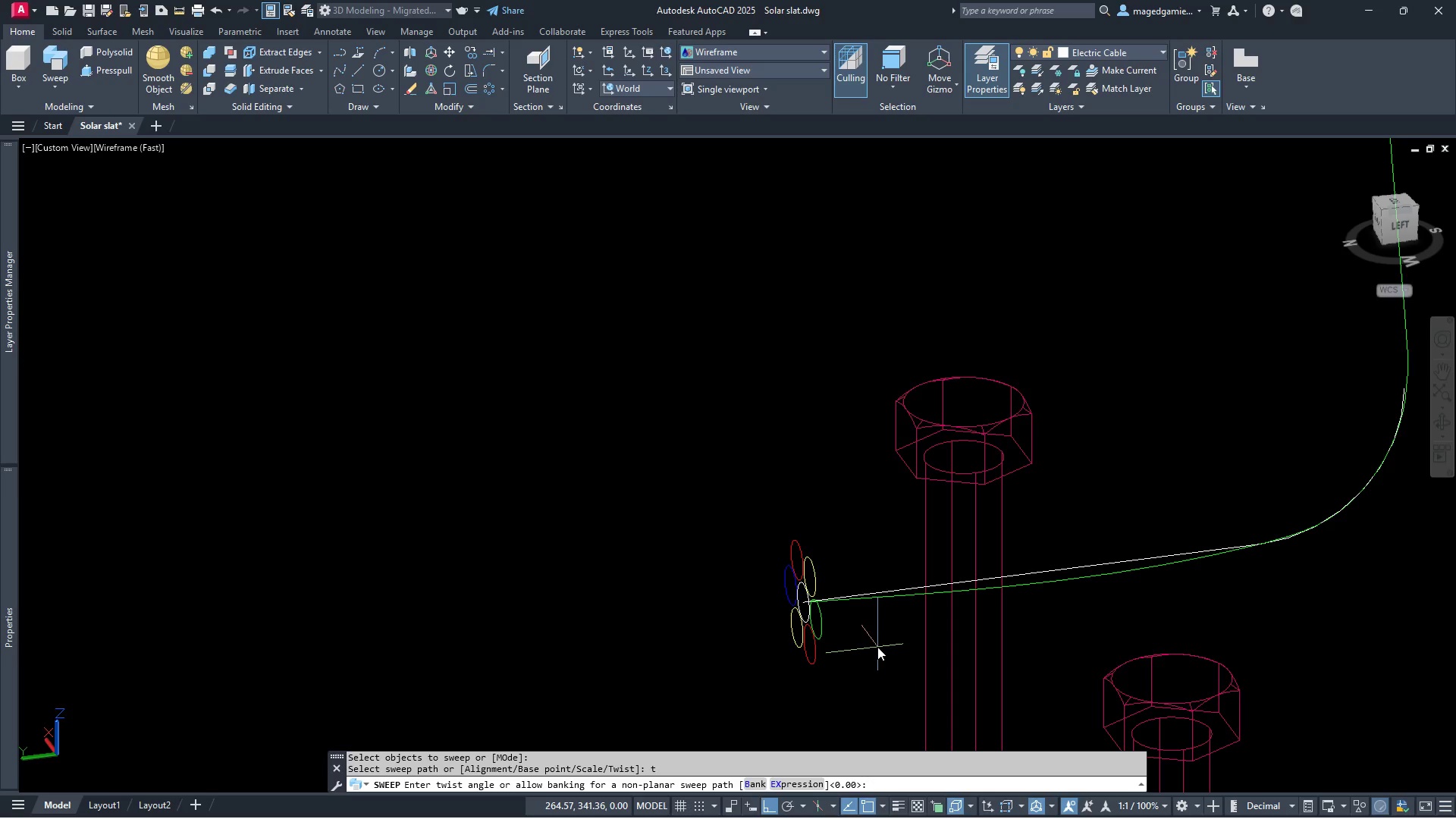 
key(3)
 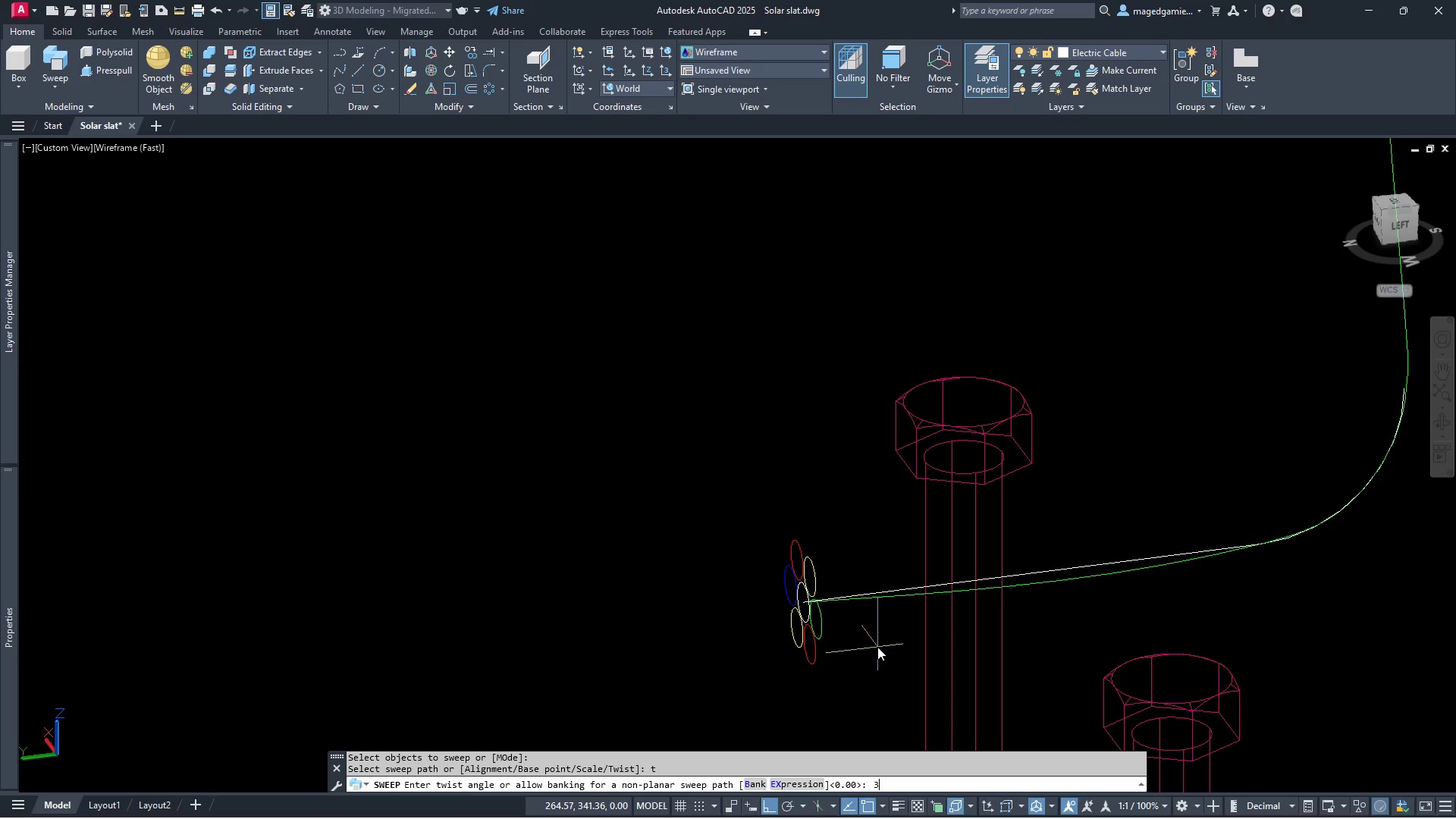 
type(80)
 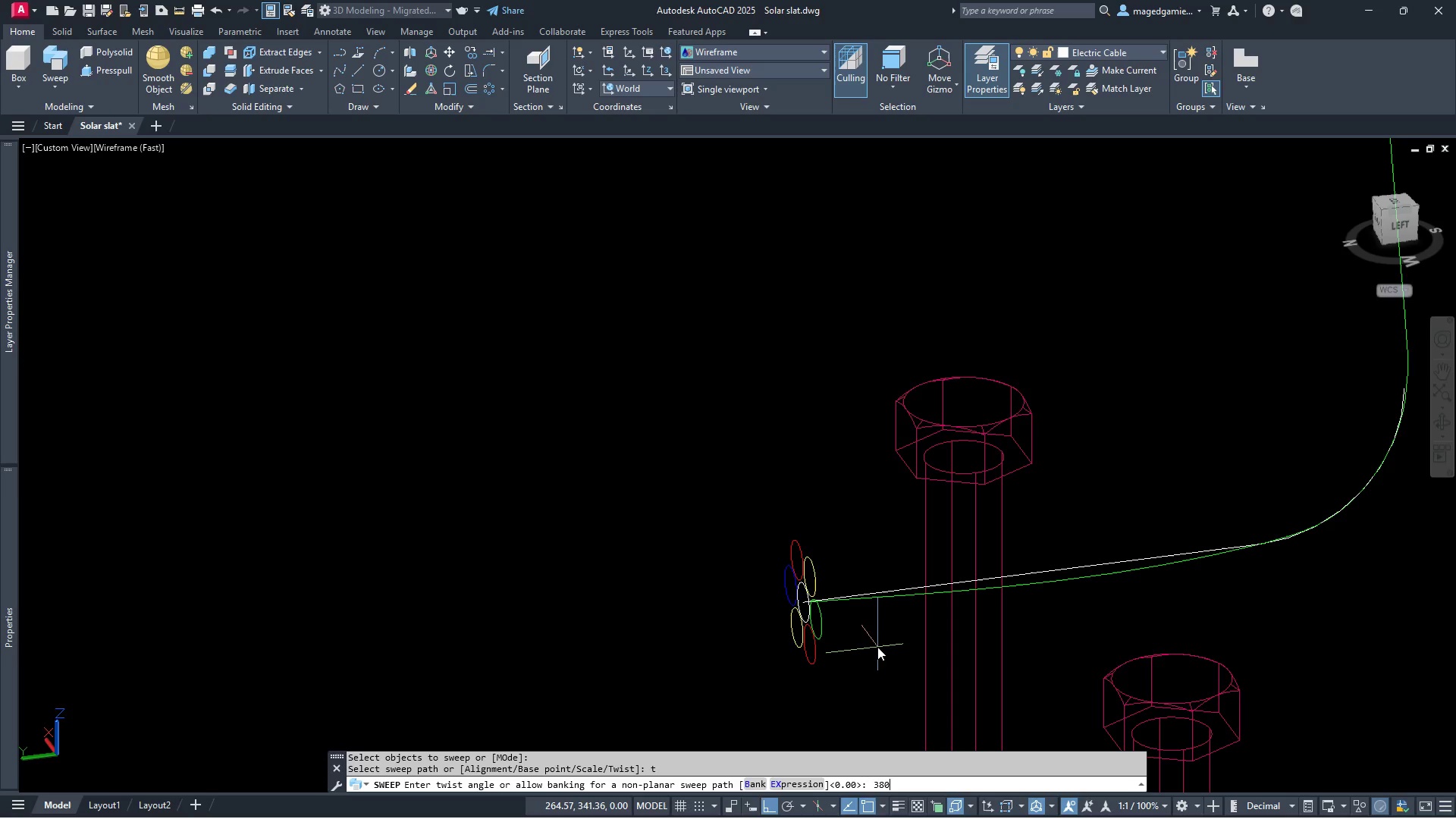 
key(Enter)
 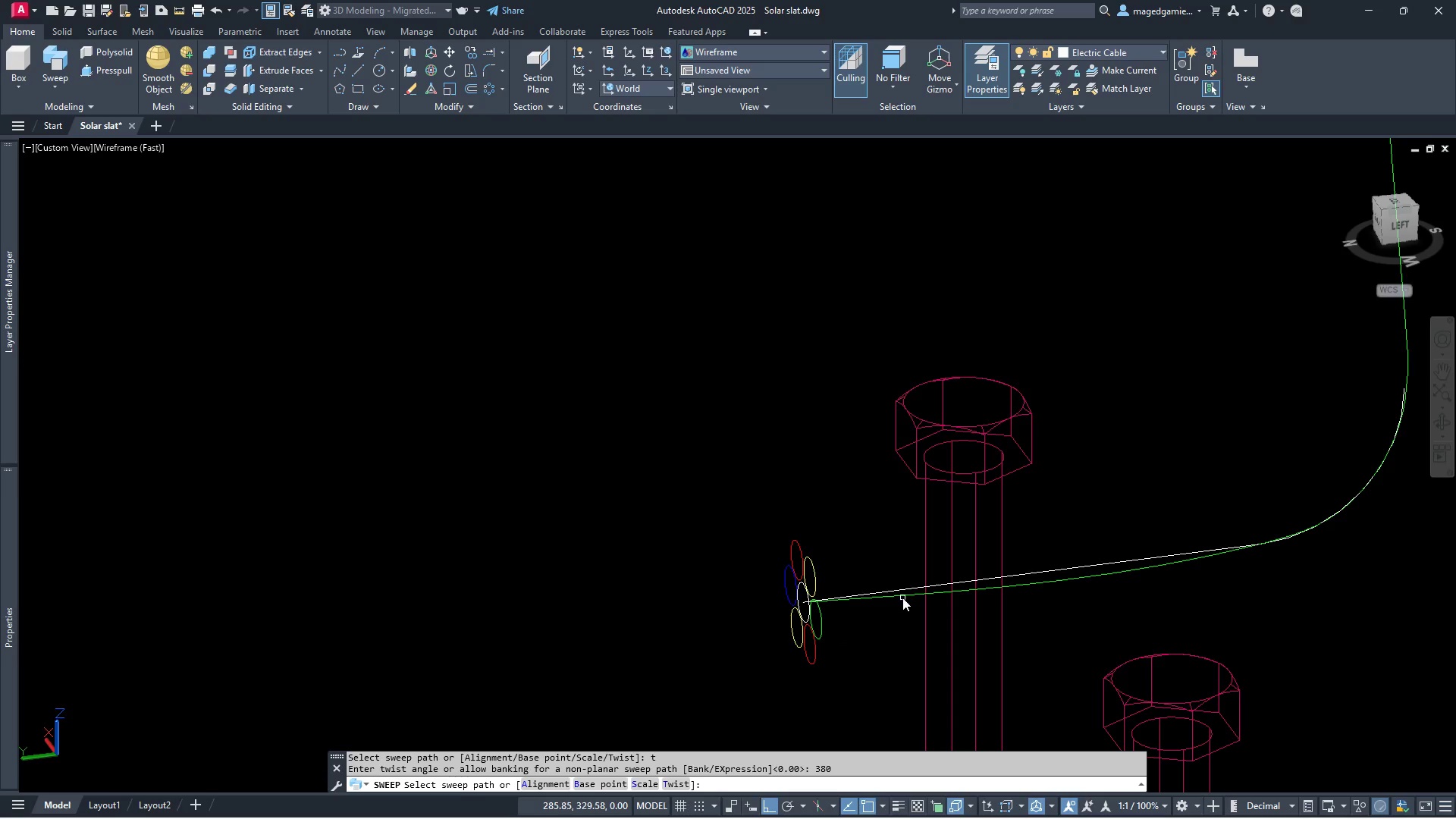 
left_click([908, 596])
 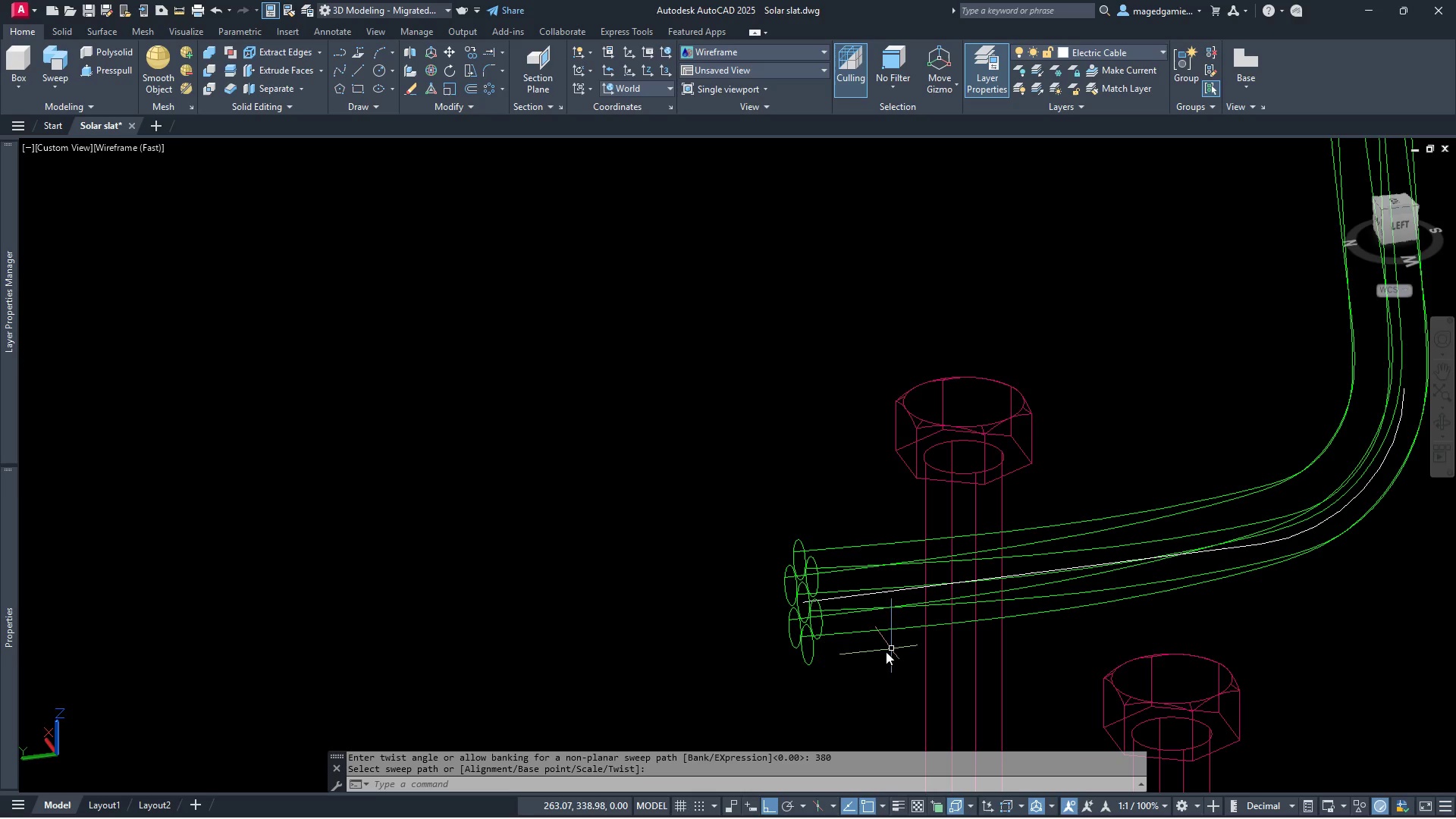 
scroll: coordinate [700, 678], scroll_direction: down, amount: 3.0
 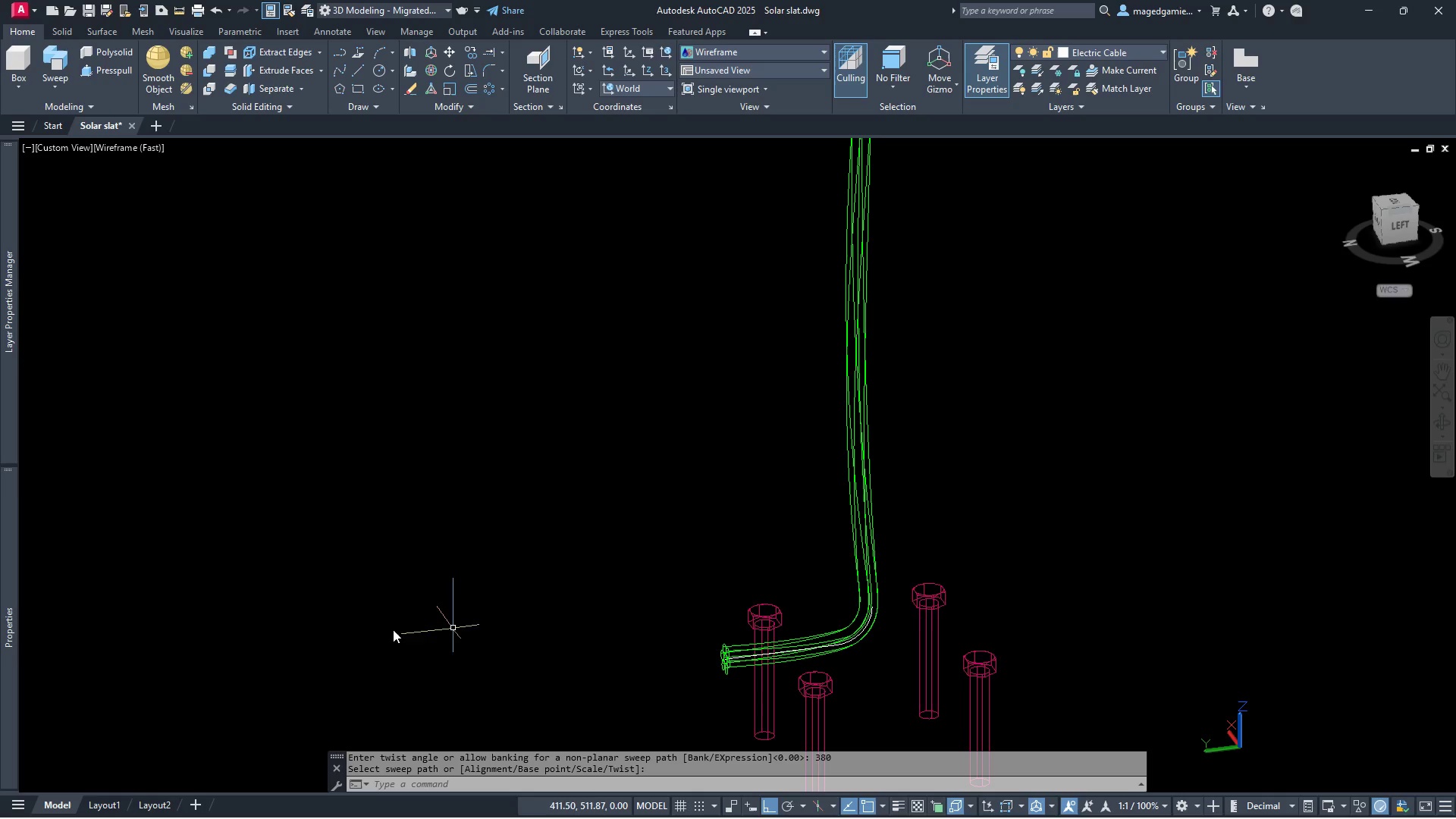 
key(Control+Z)
 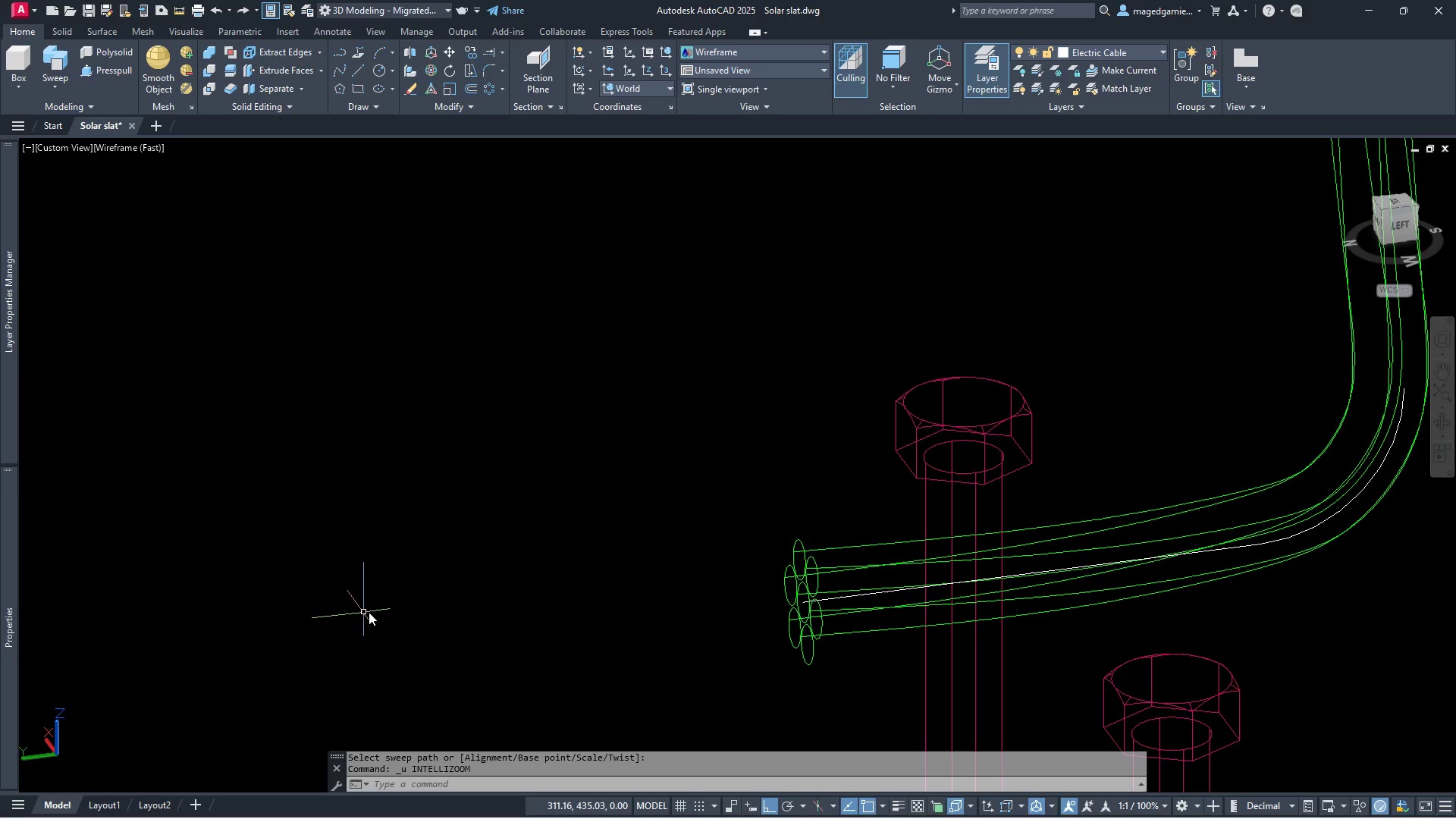 
key(Control+ControlLeft)
 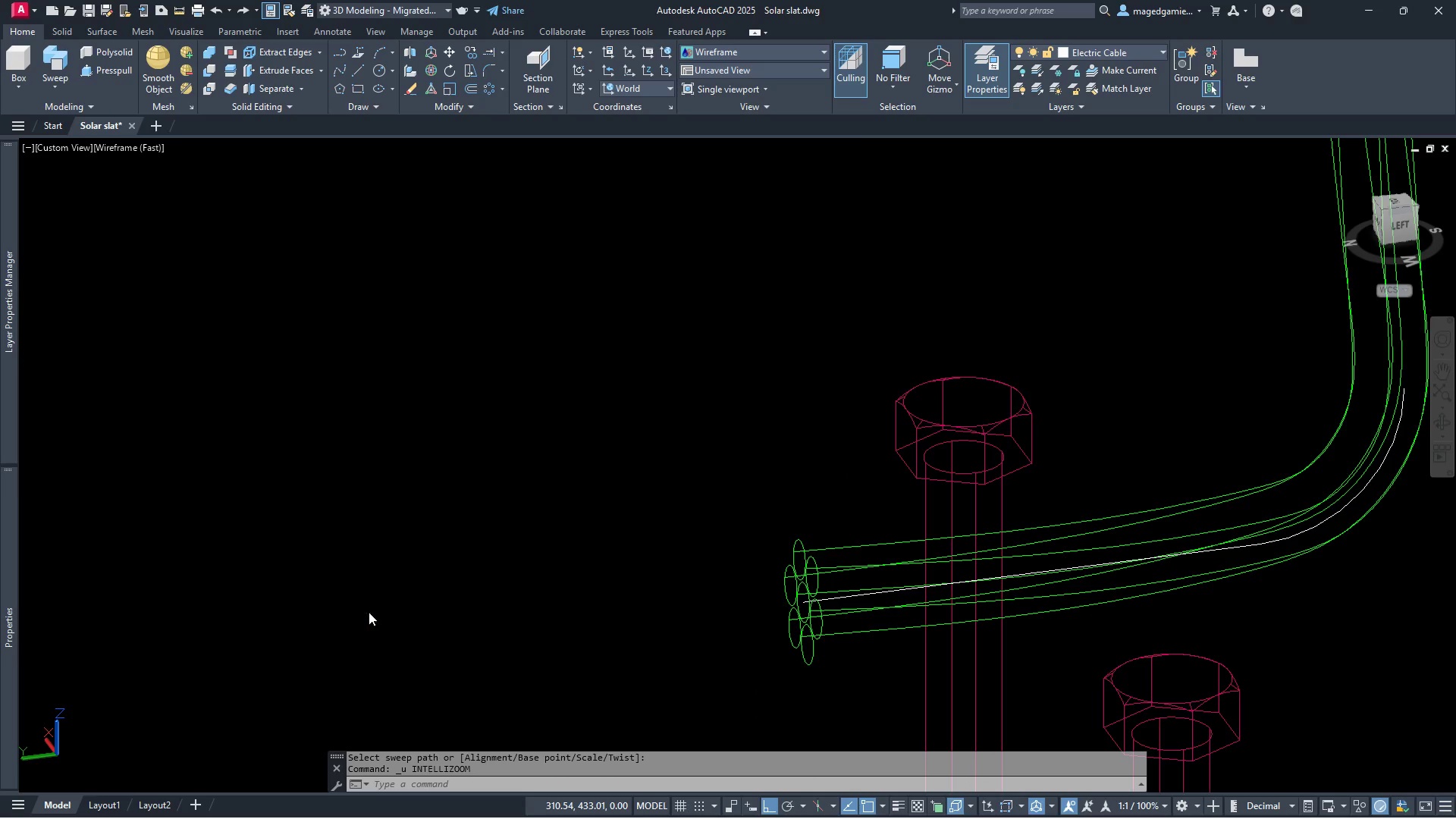 
key(Control+Z)
 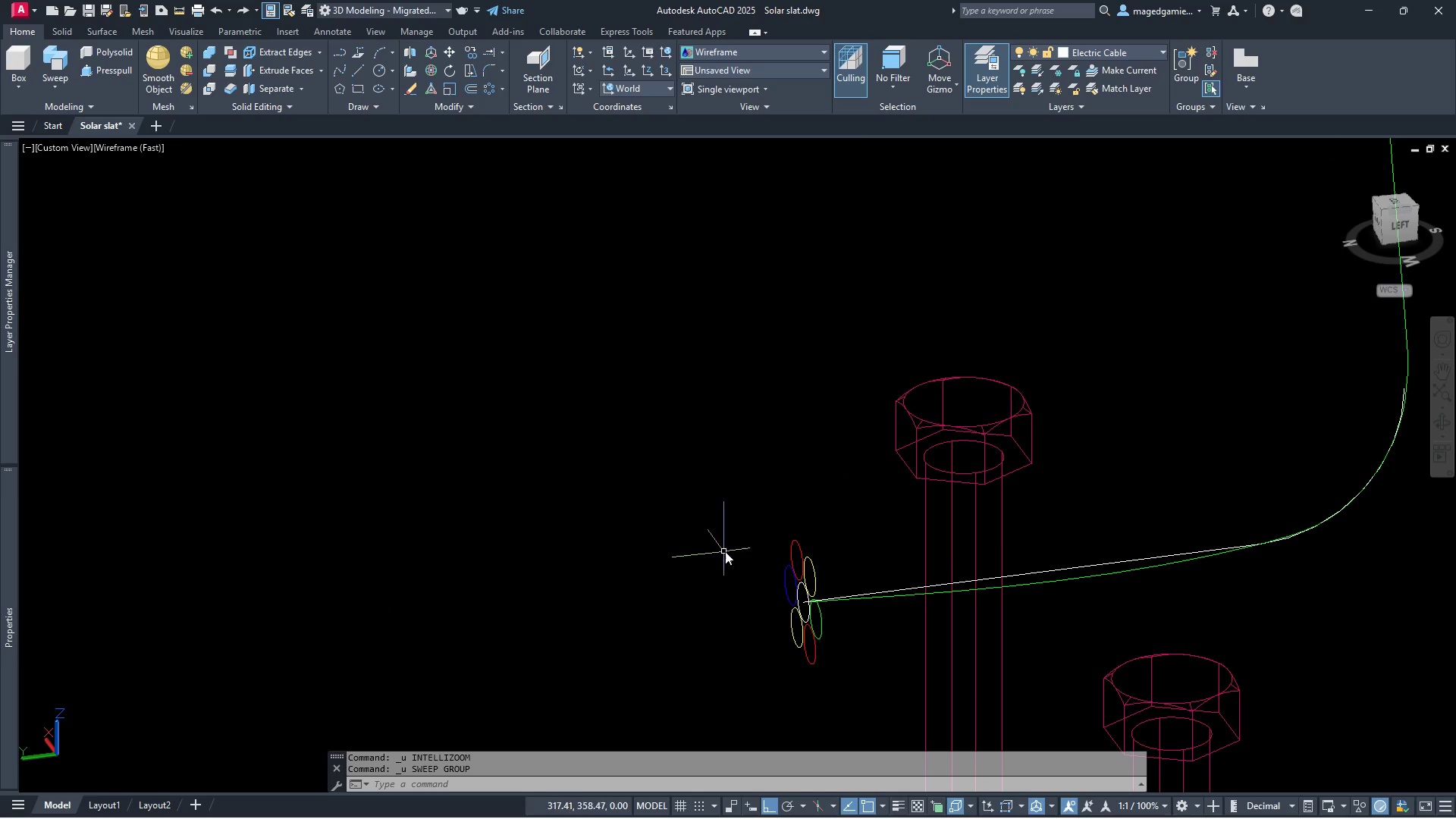 
left_click([747, 528])
 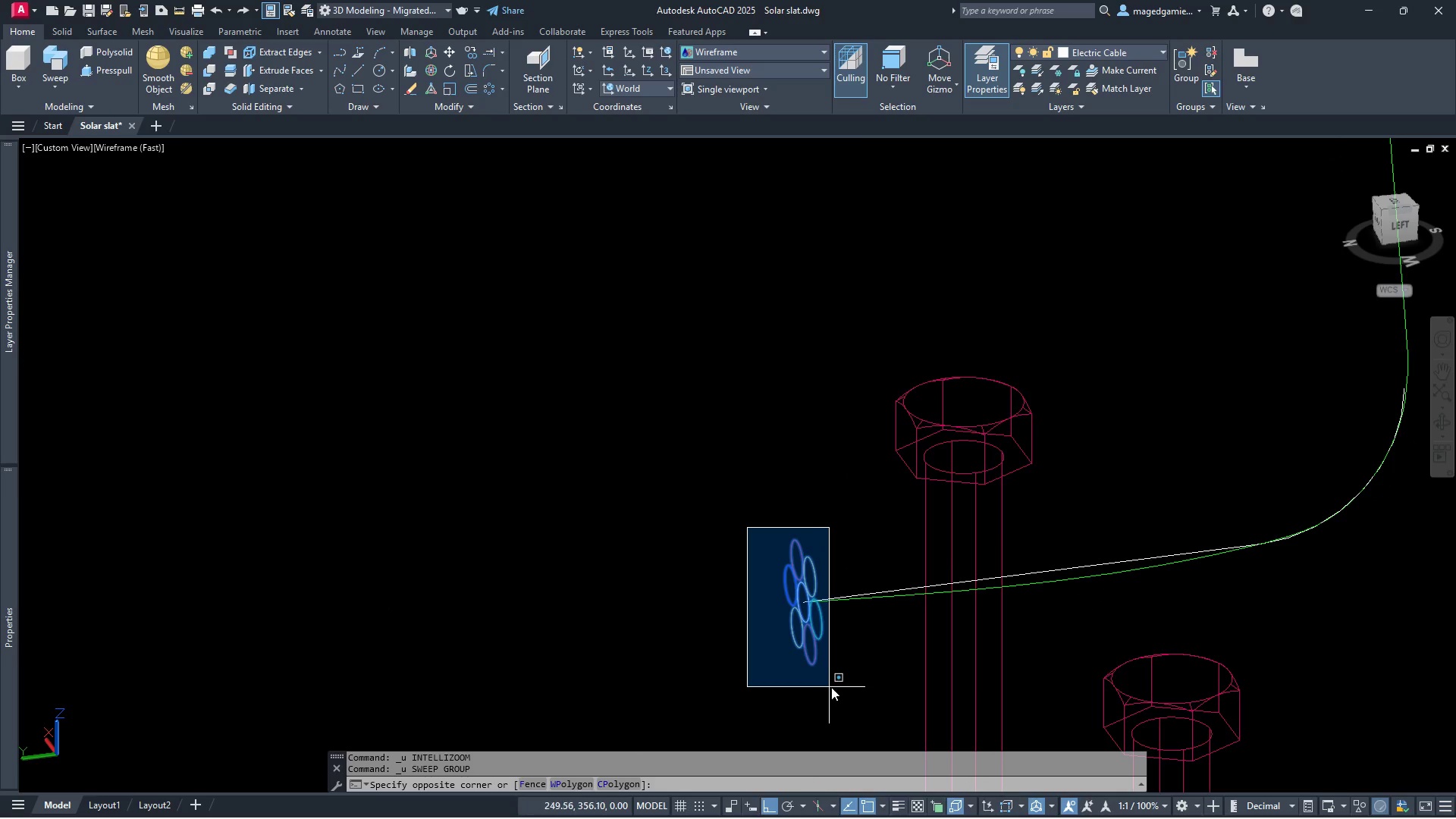 
left_click([831, 687])
 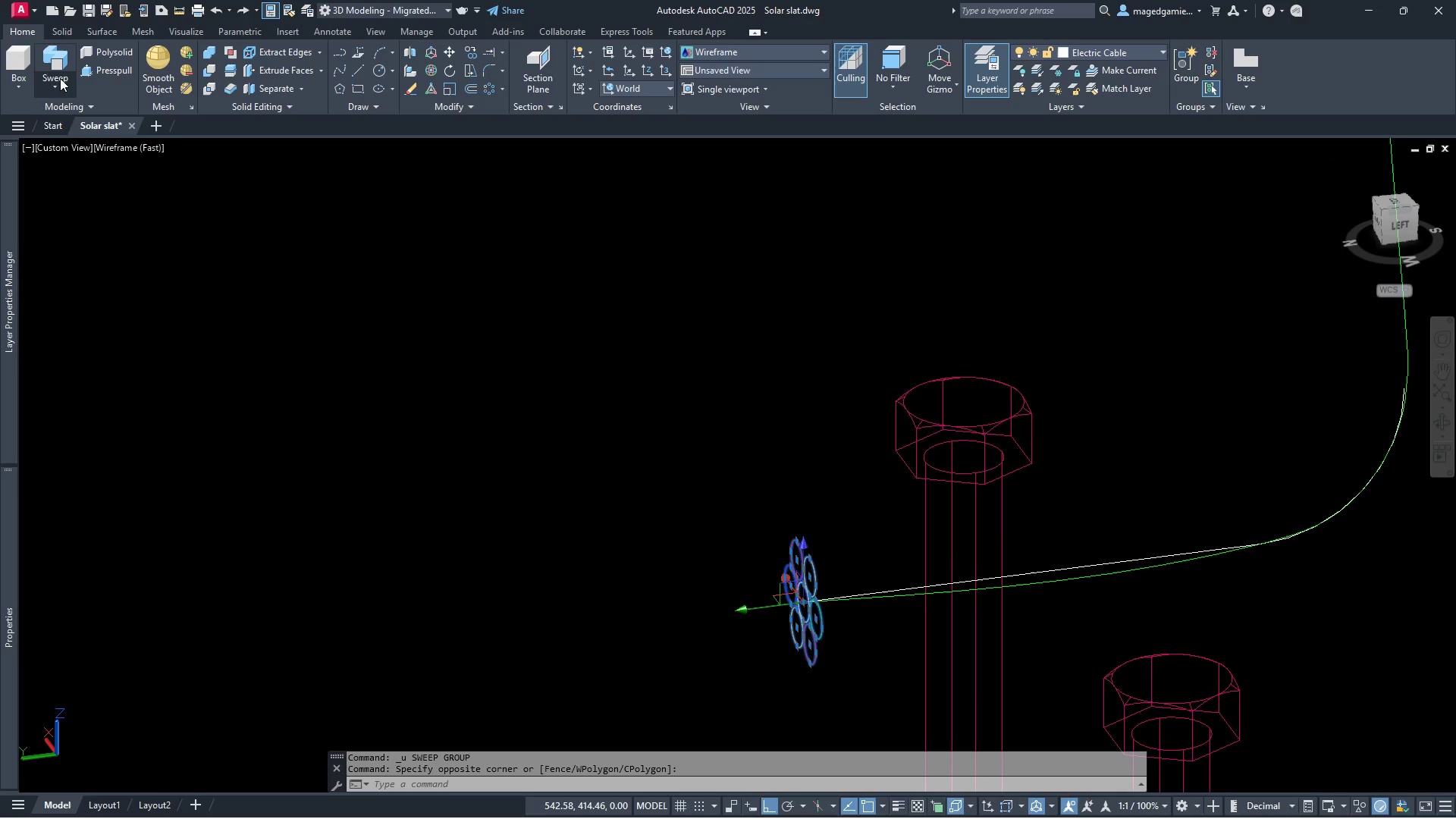 
left_click([60, 65])
 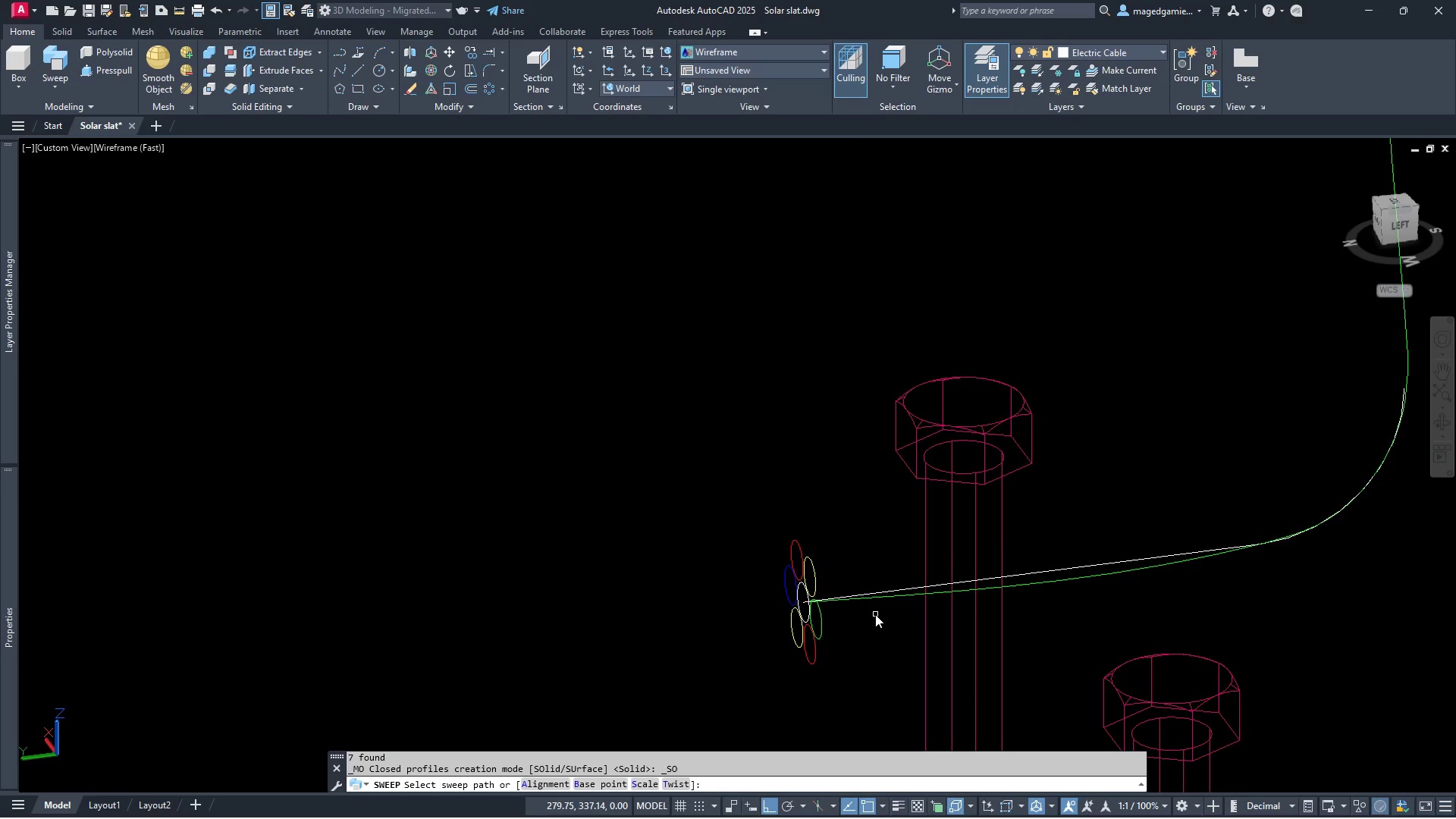 
key(T)
 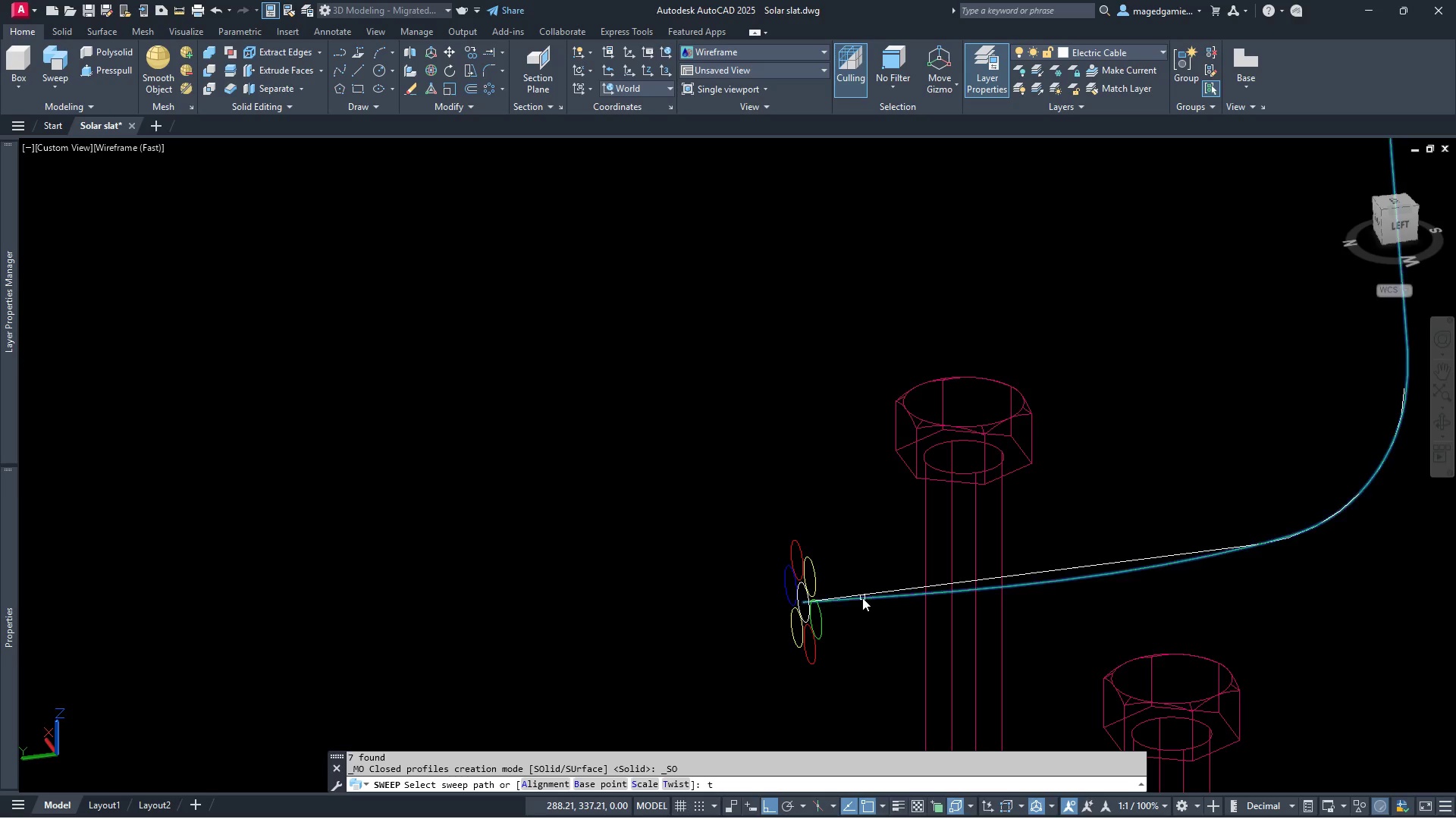 
key(Enter)
 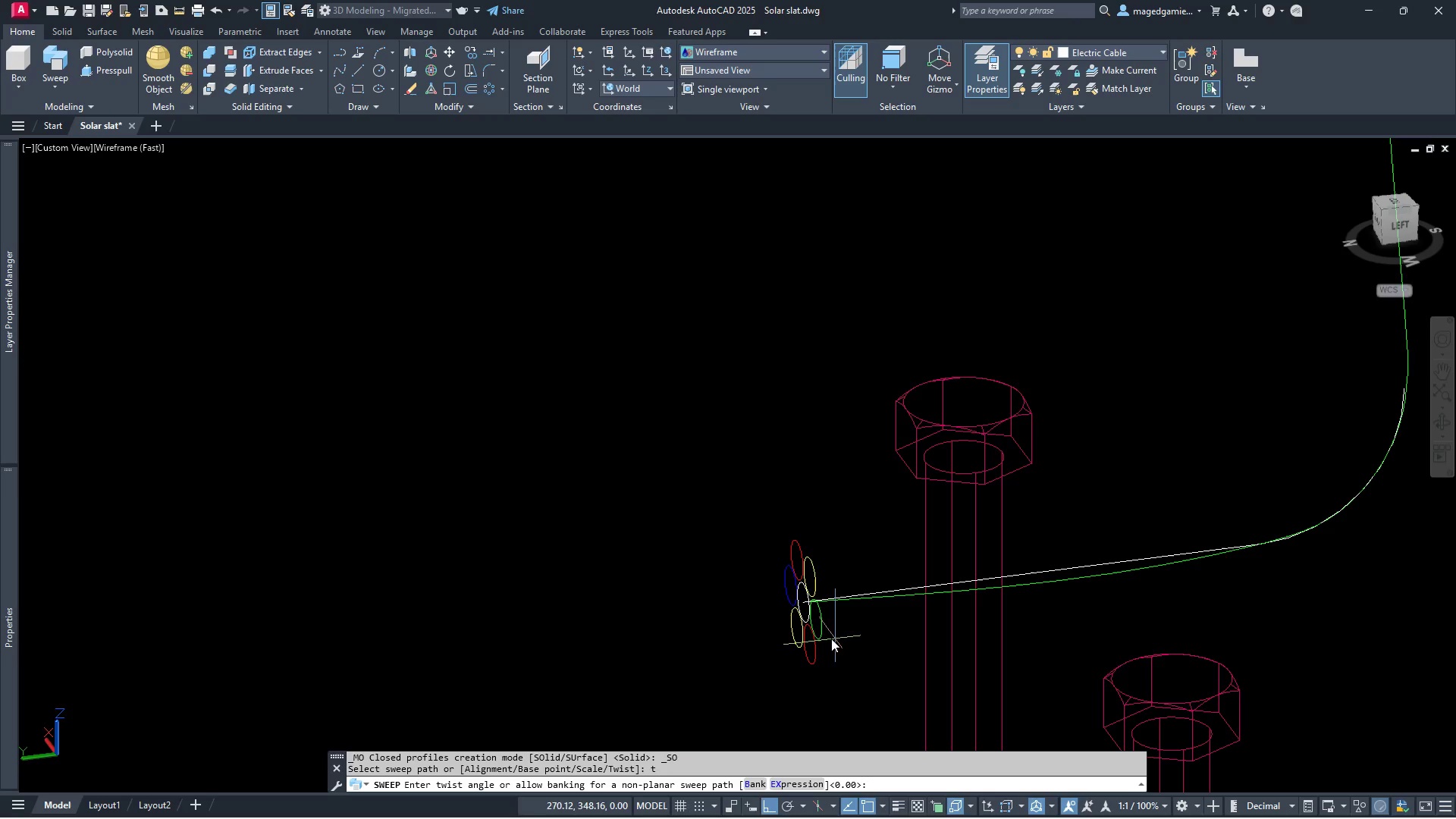 
type(700)
 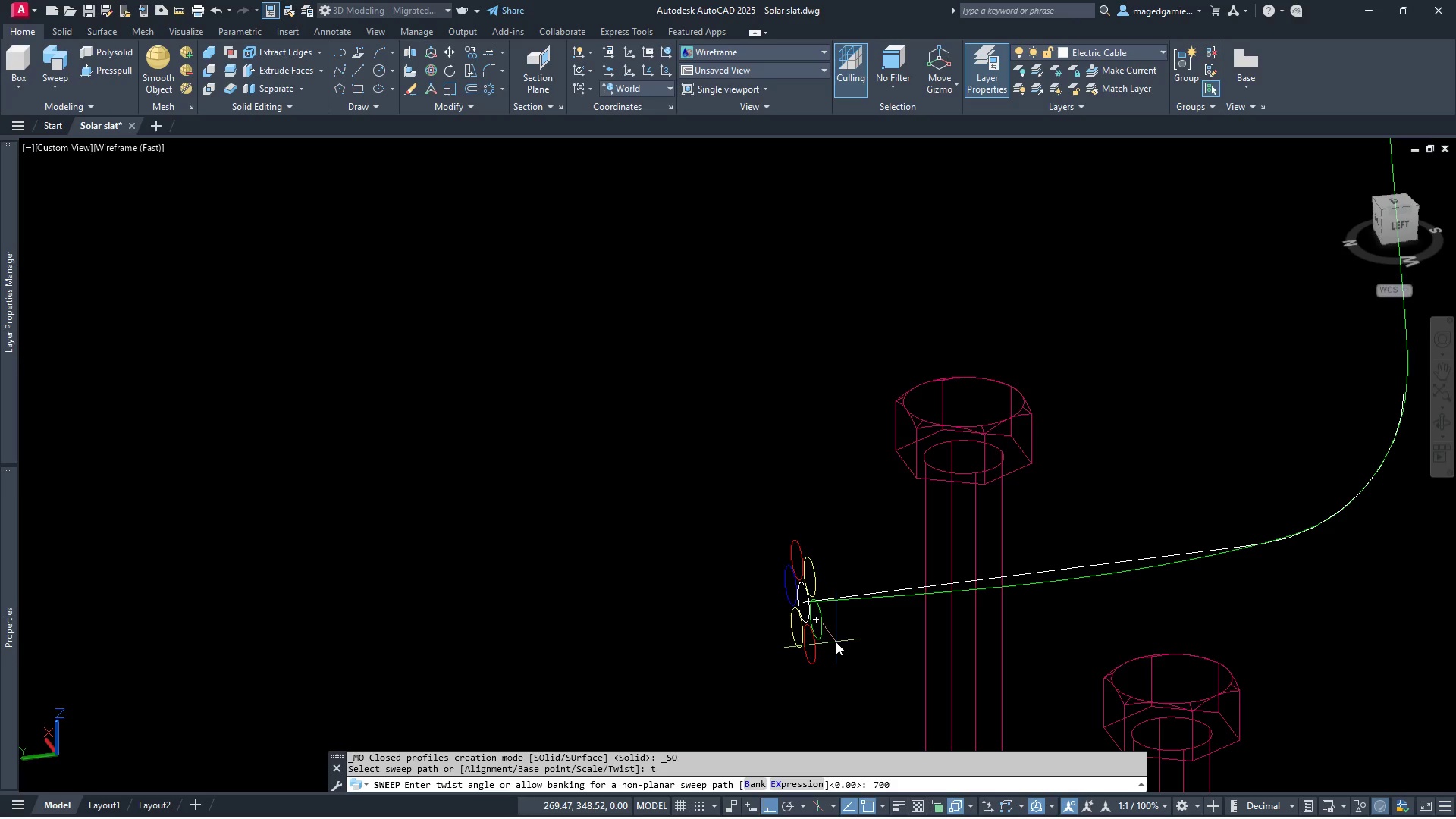 
key(Enter)
 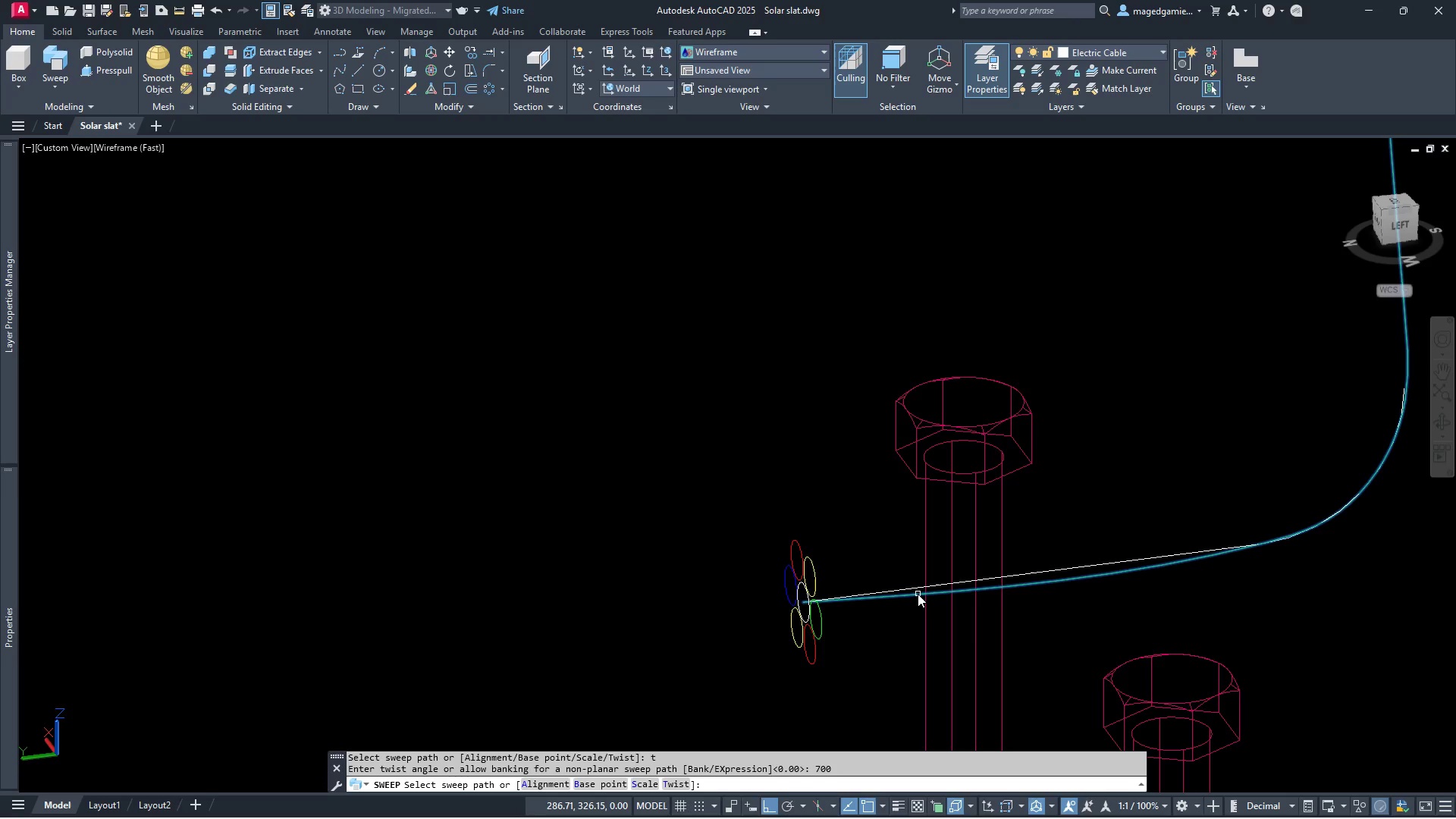 
left_click([918, 594])
 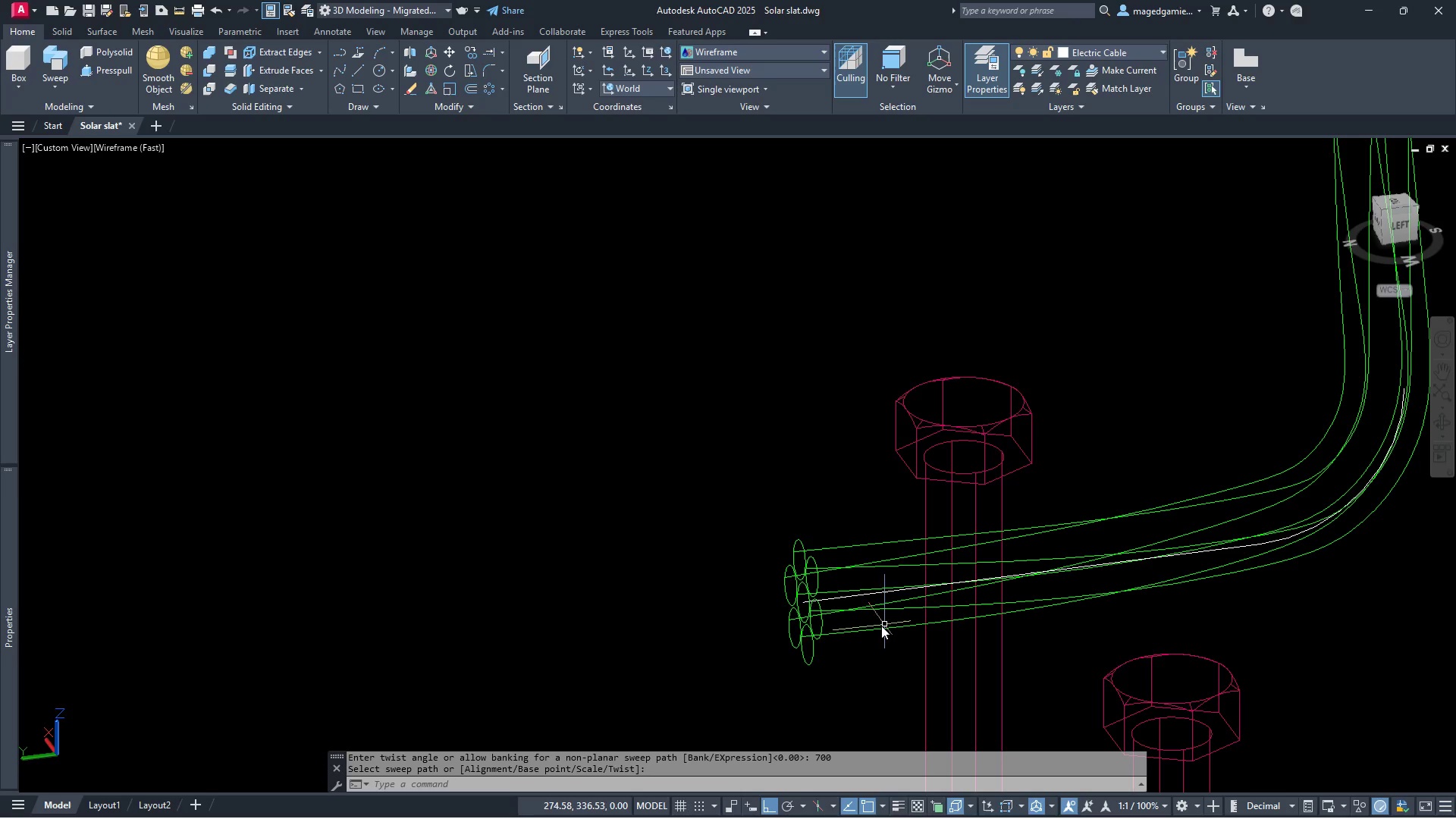 
scroll: coordinate [642, 589], scroll_direction: down, amount: 2.0
 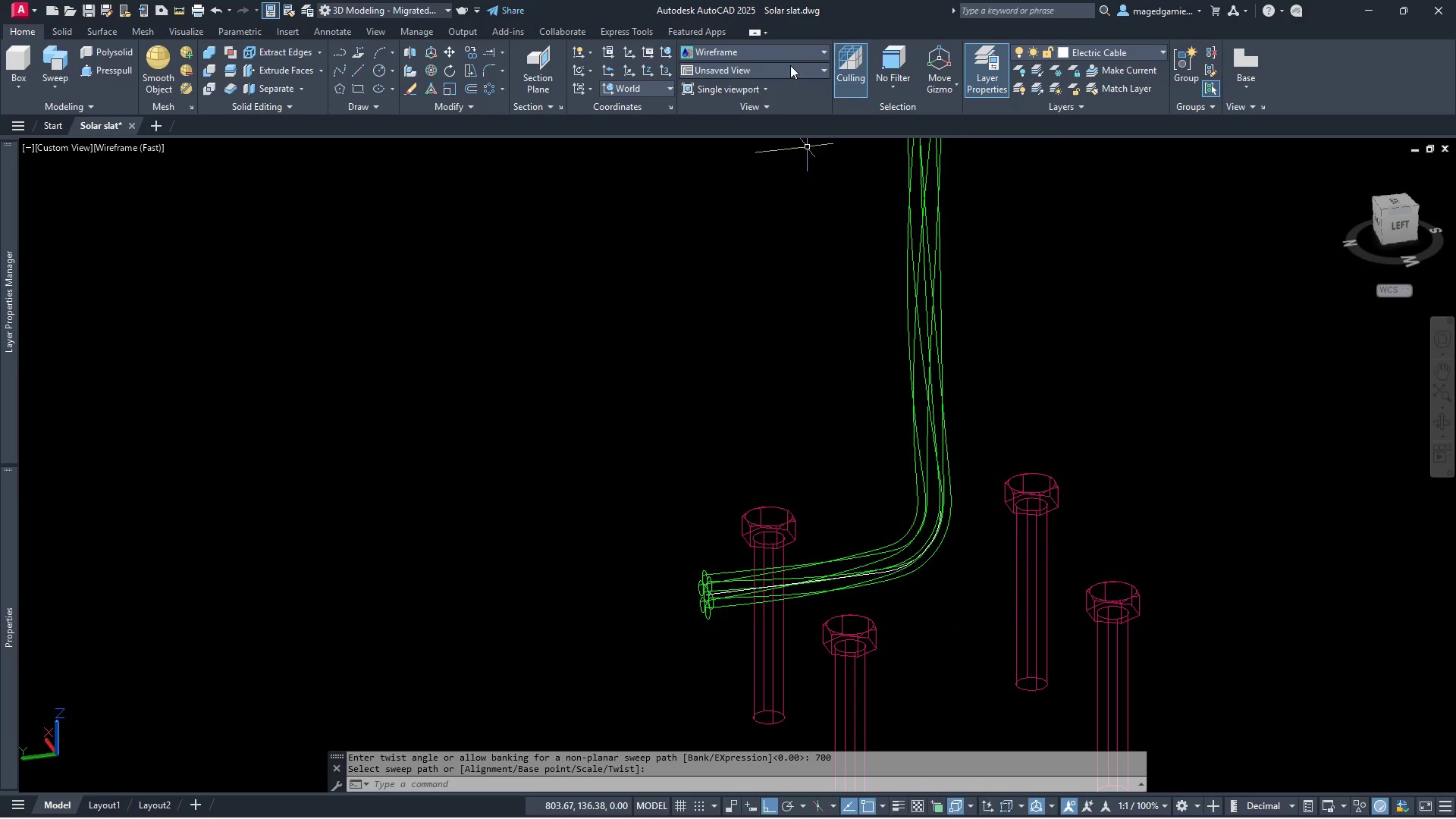 
left_click([782, 52])
 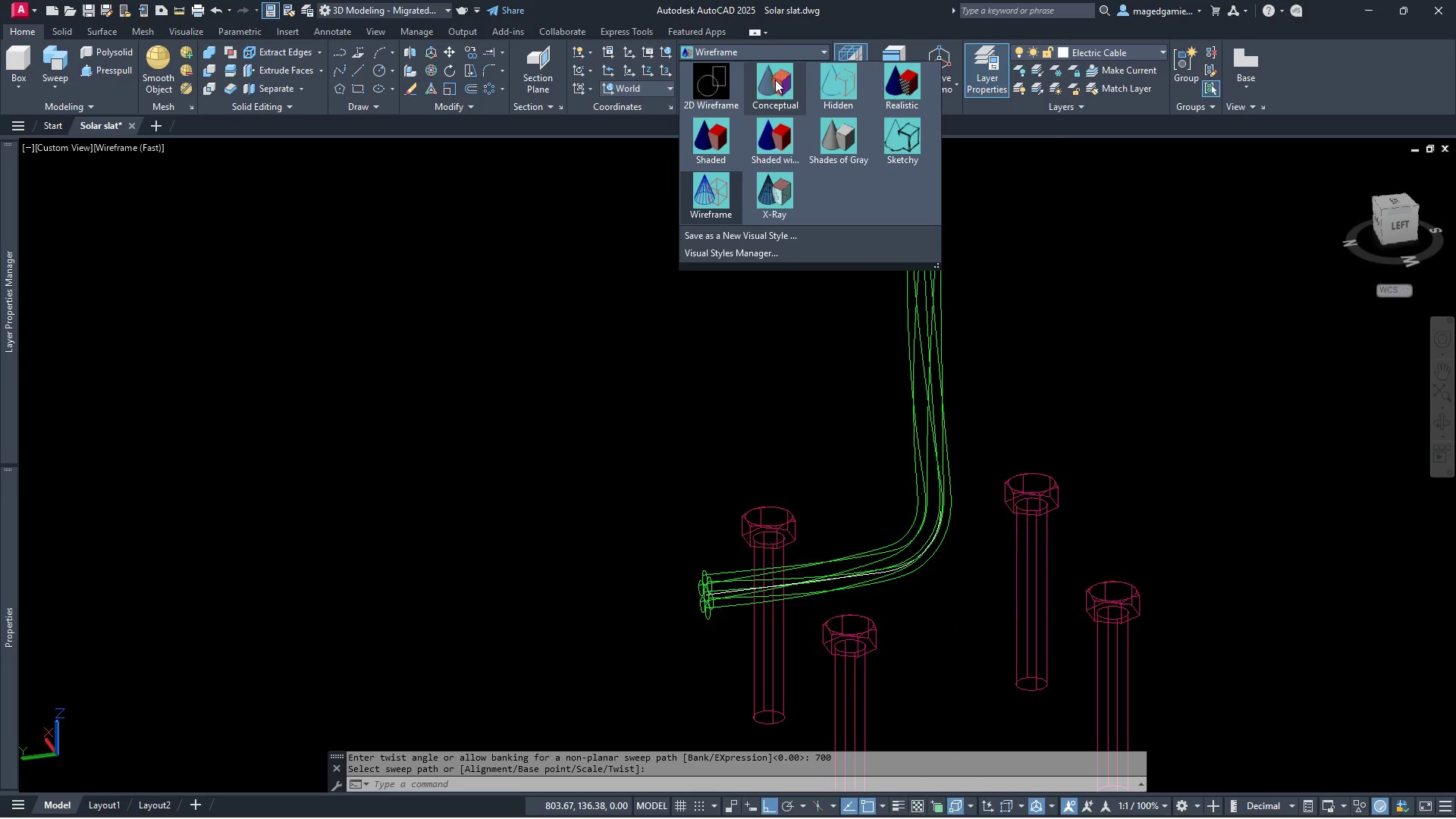 
left_click([775, 82])
 